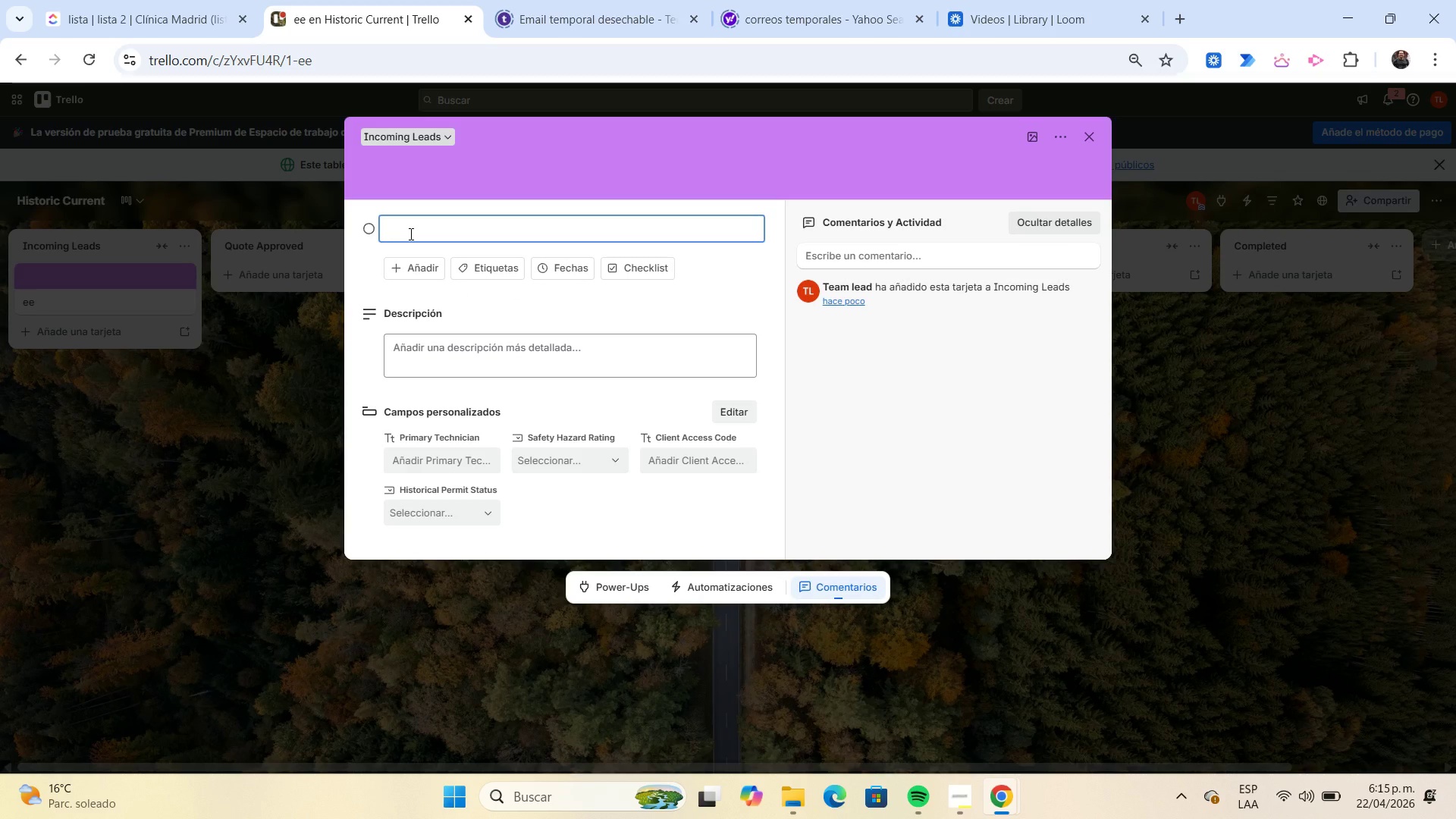 
type(Rosewood Manor Rewire)
 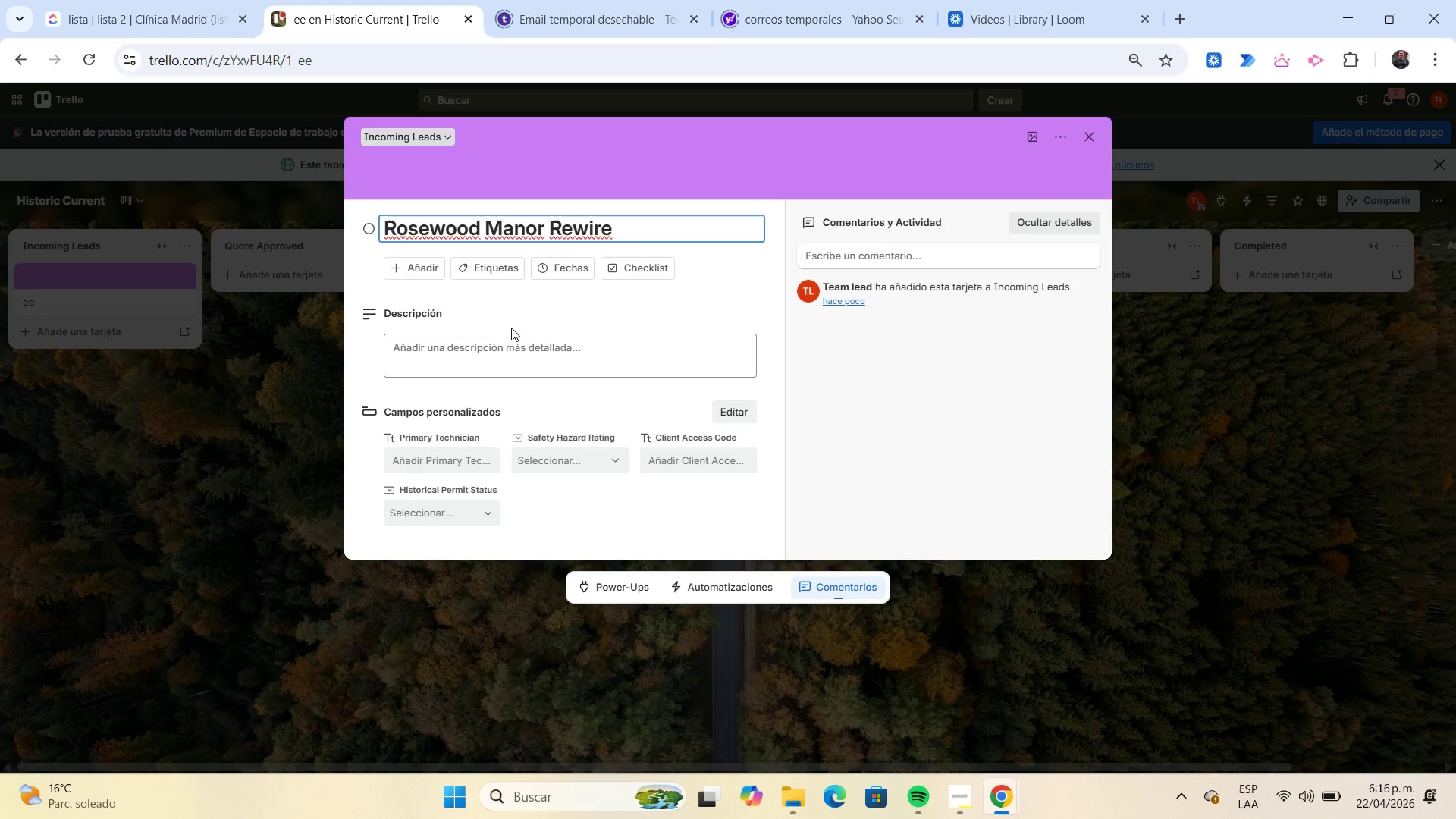 
left_click([497, 269])
 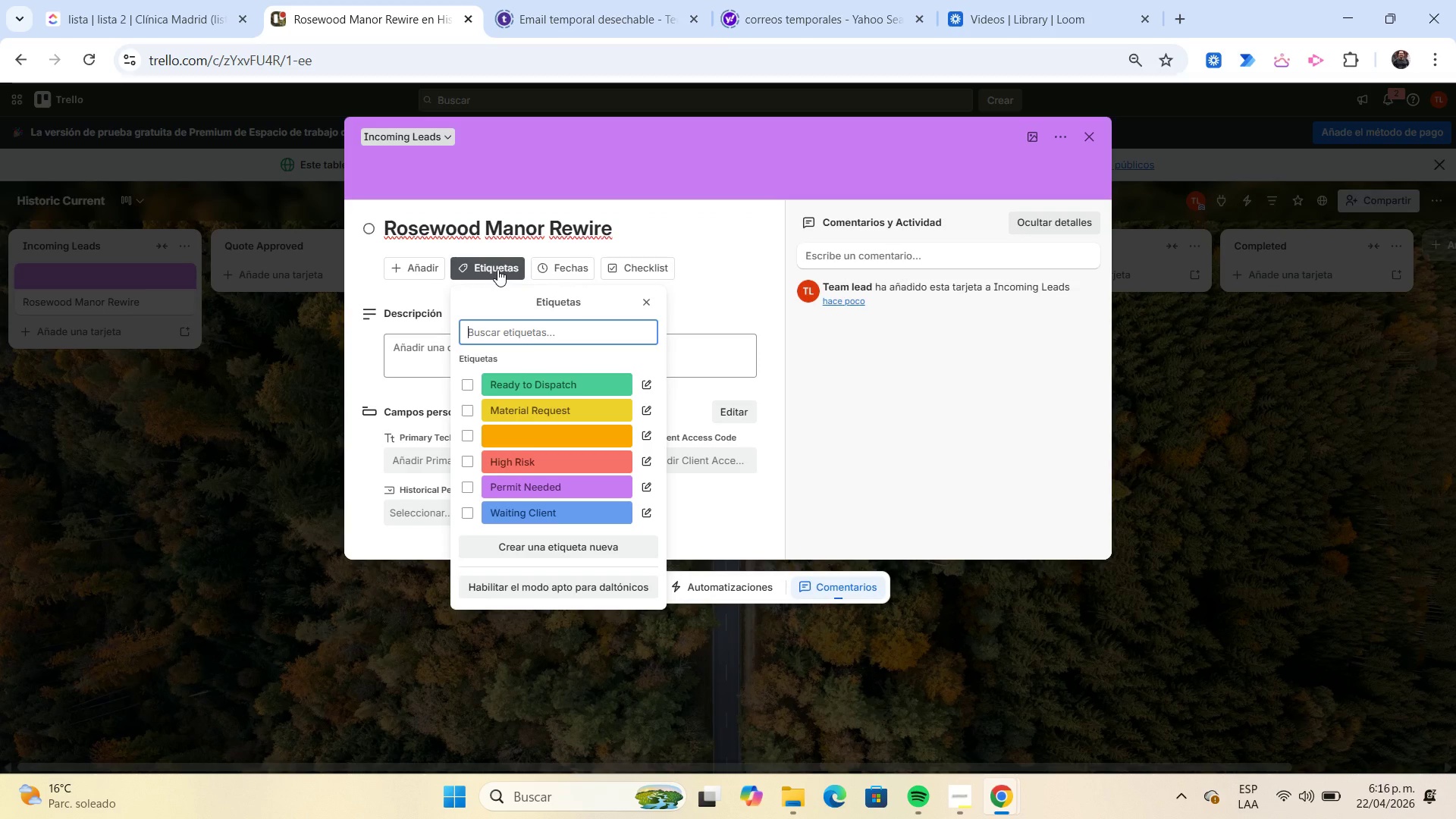 
wait(11.75)
 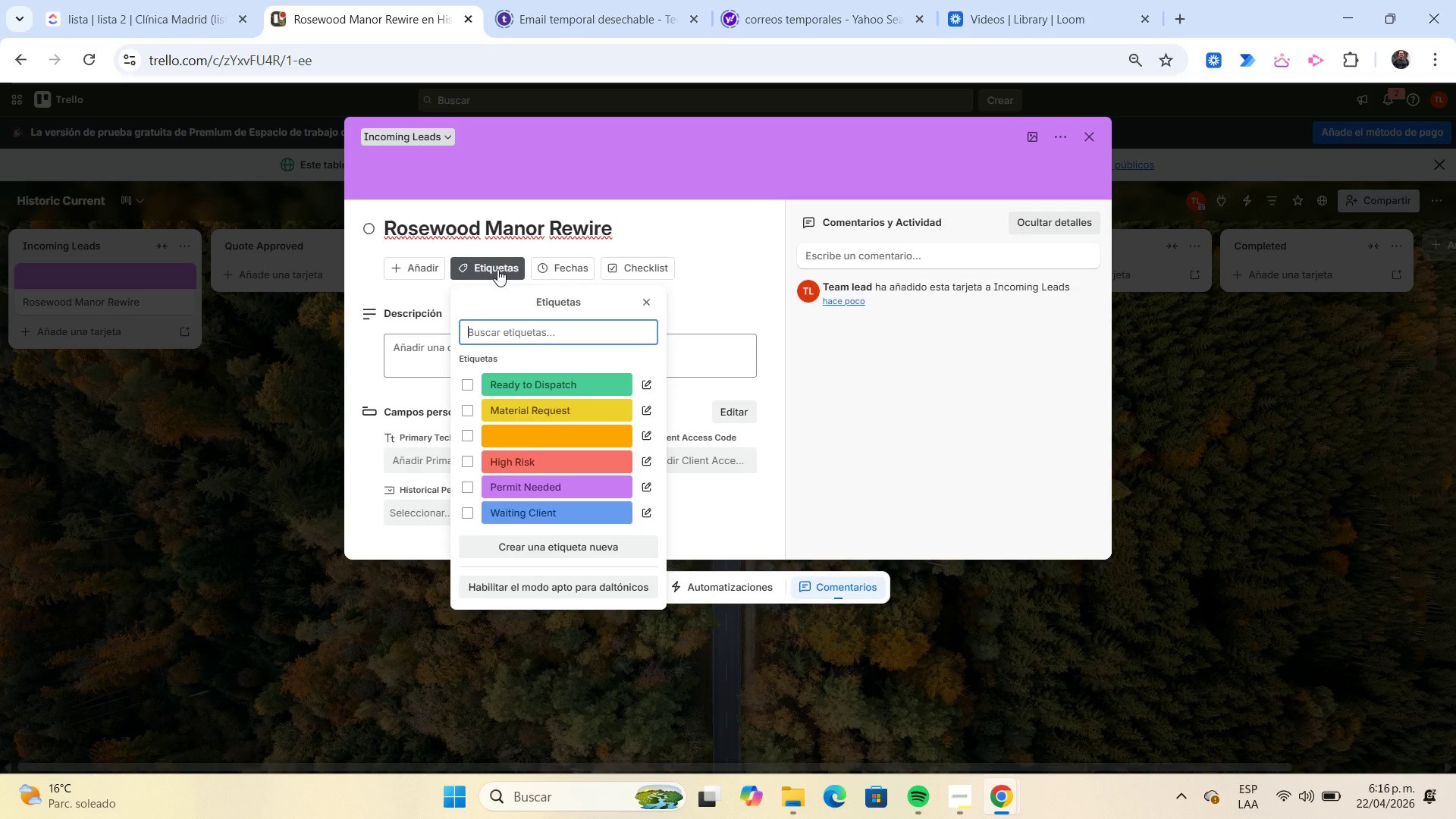 
left_click([465, 464])
 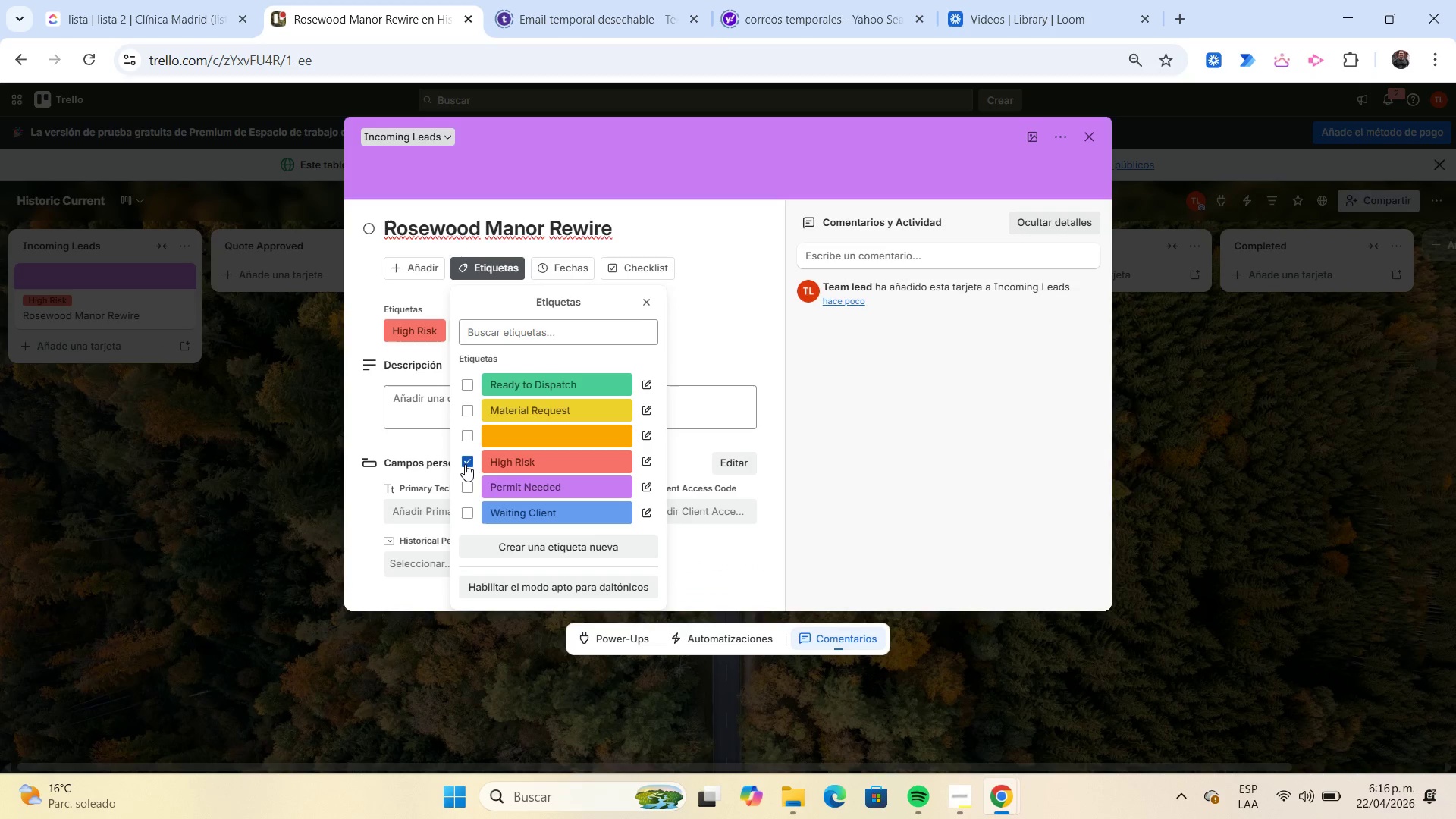 
left_click([467, 489])
 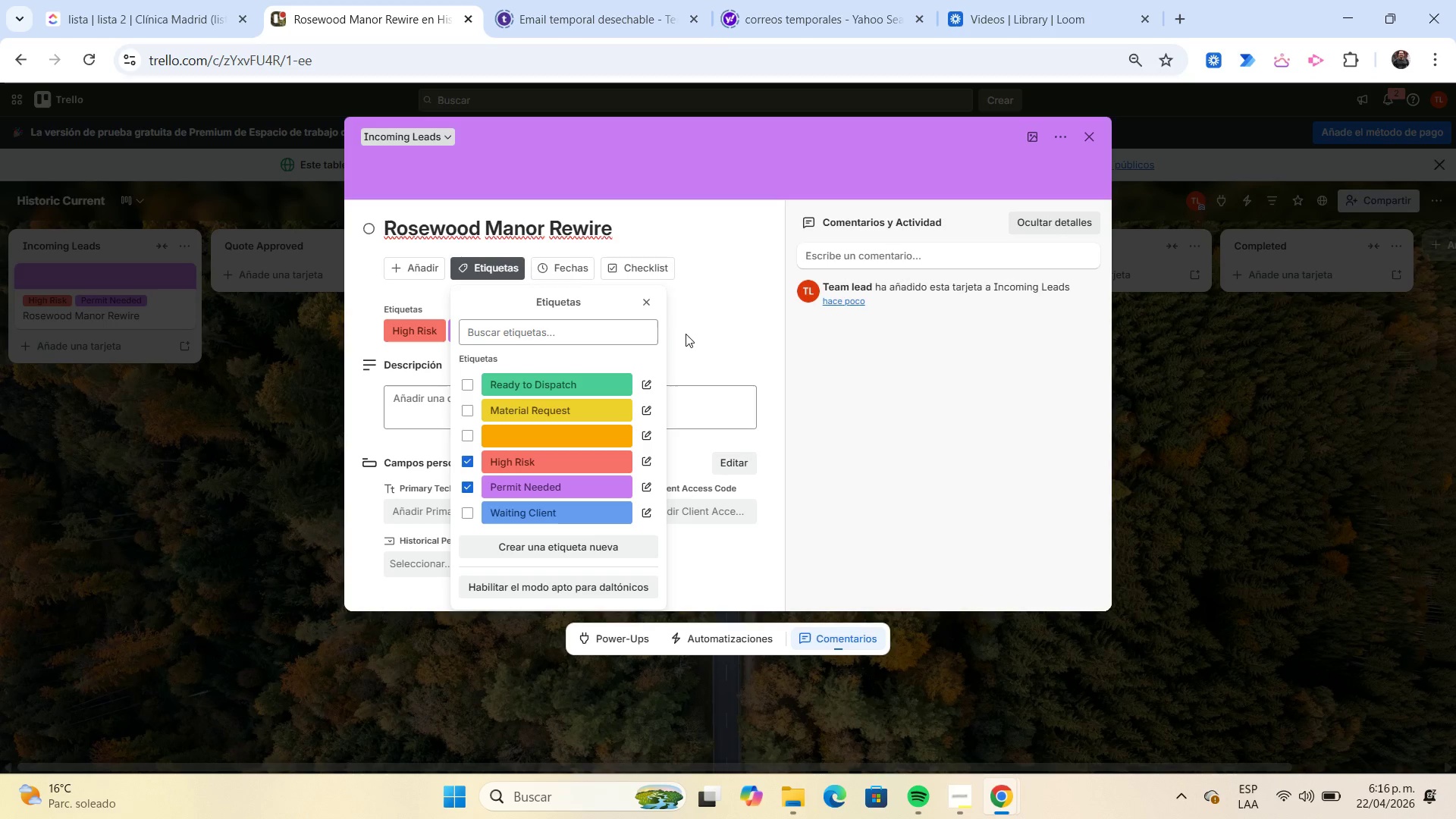 
left_click([686, 334])
 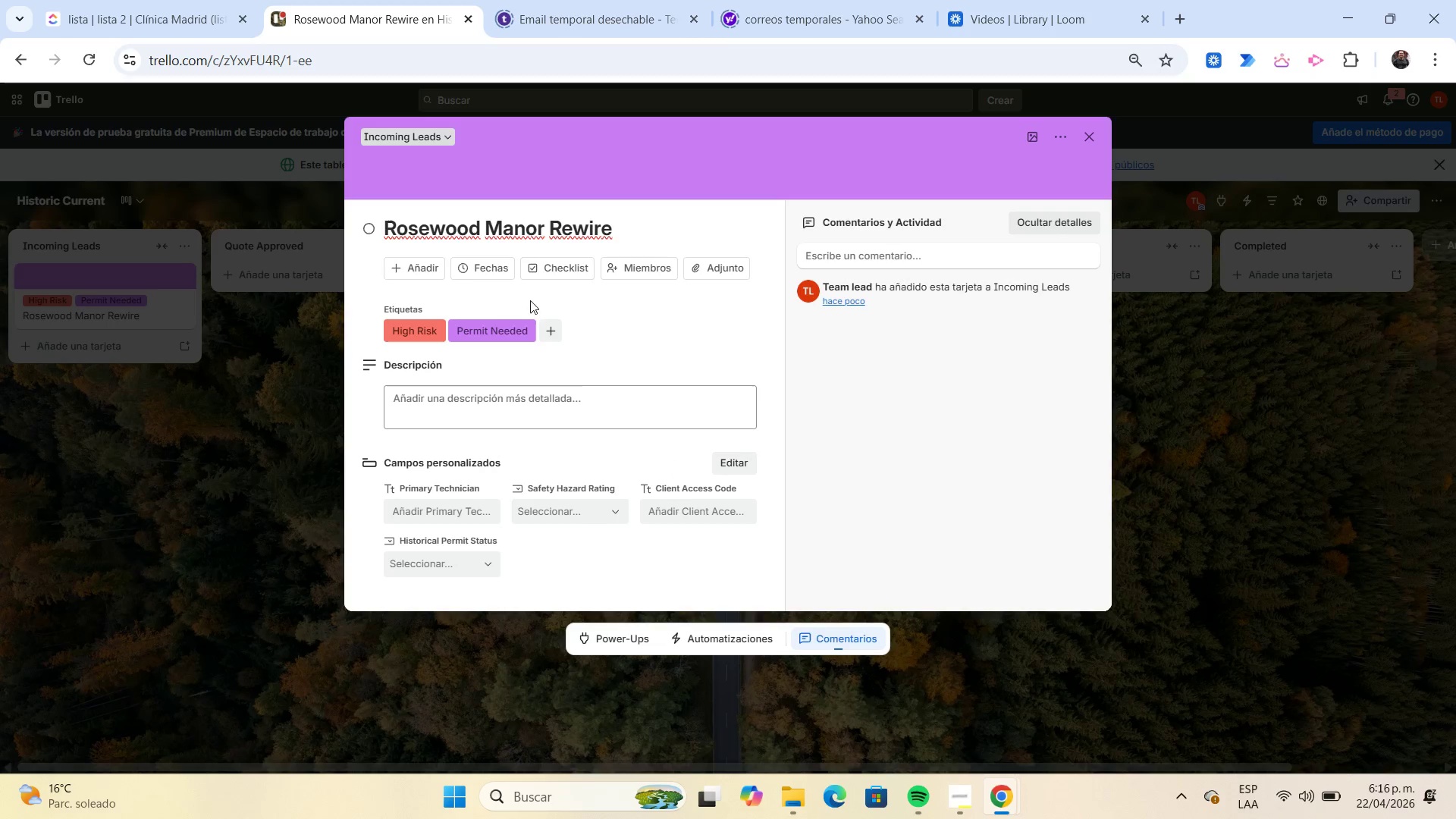 
left_click([482, 268])
 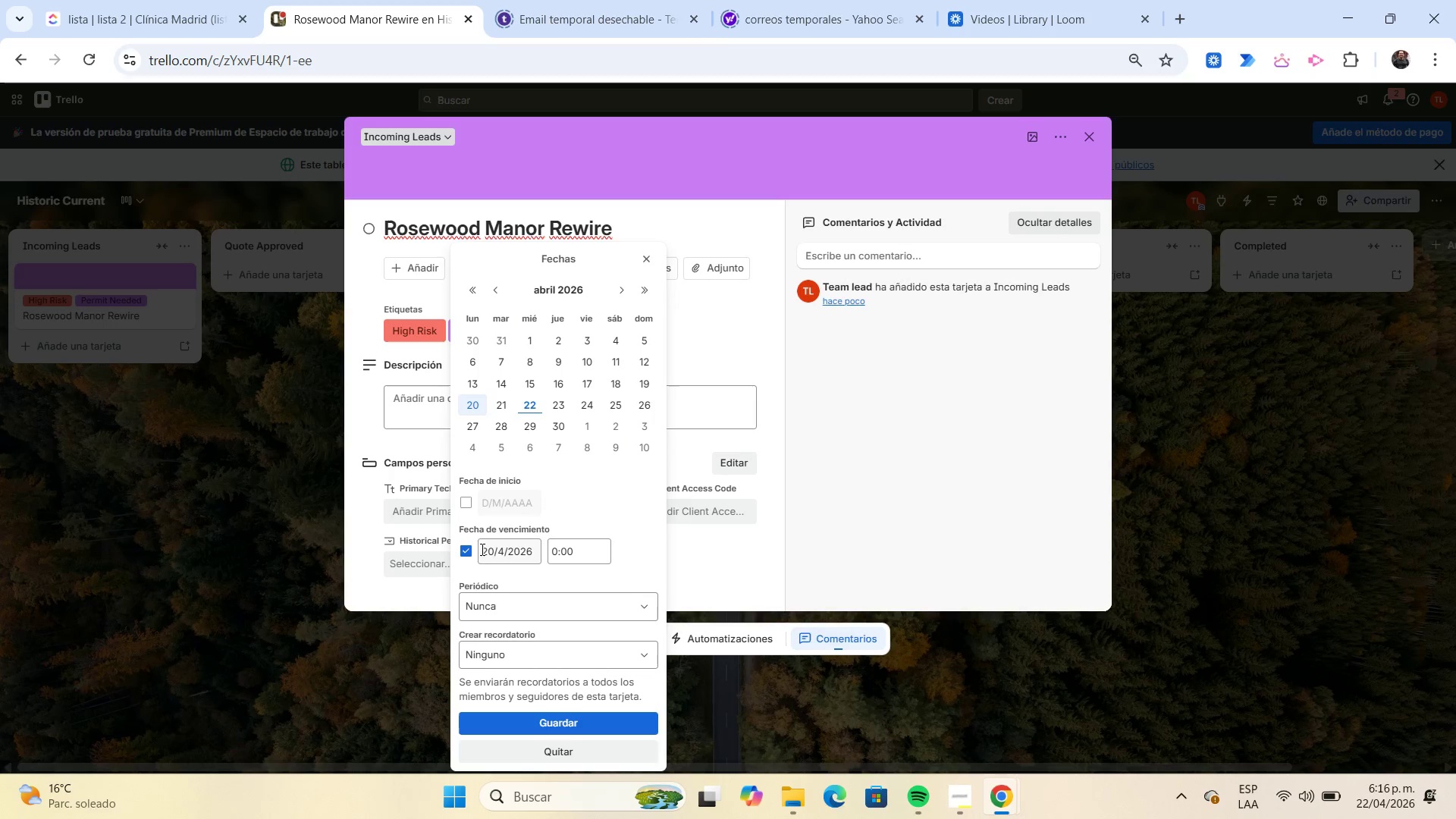 
left_click([468, 550])
 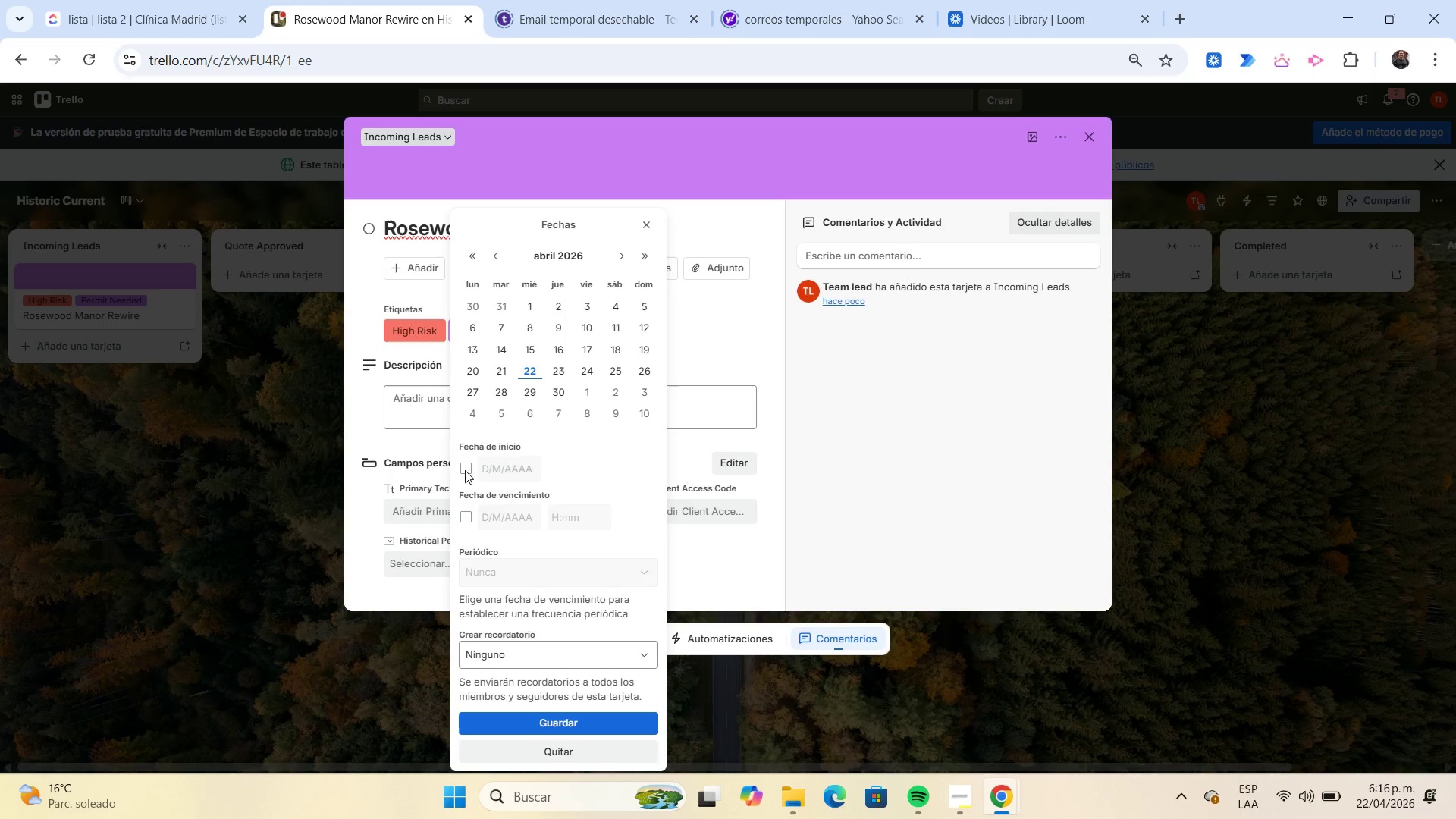 
left_click([463, 469])
 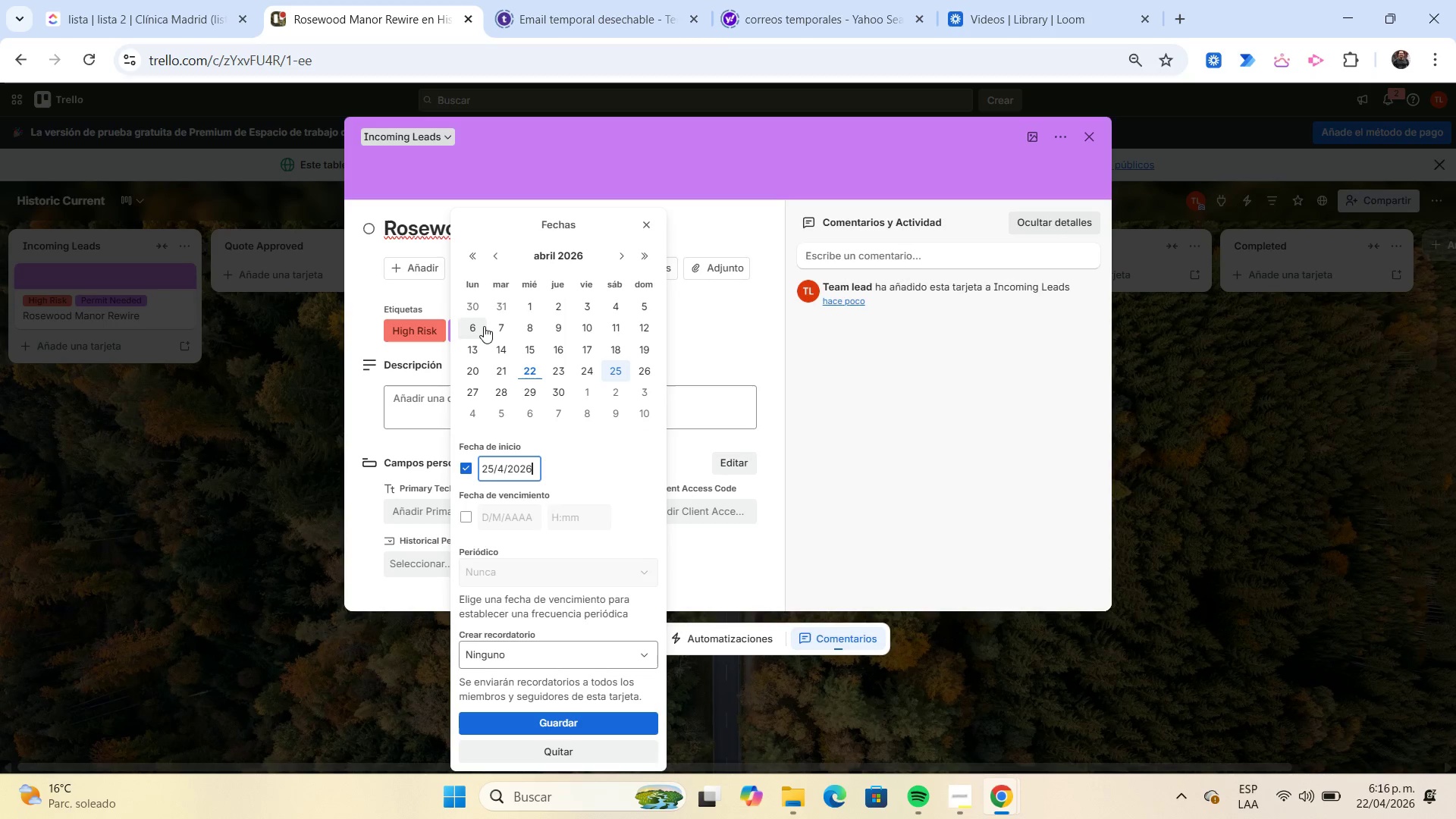 
left_click([479, 325])
 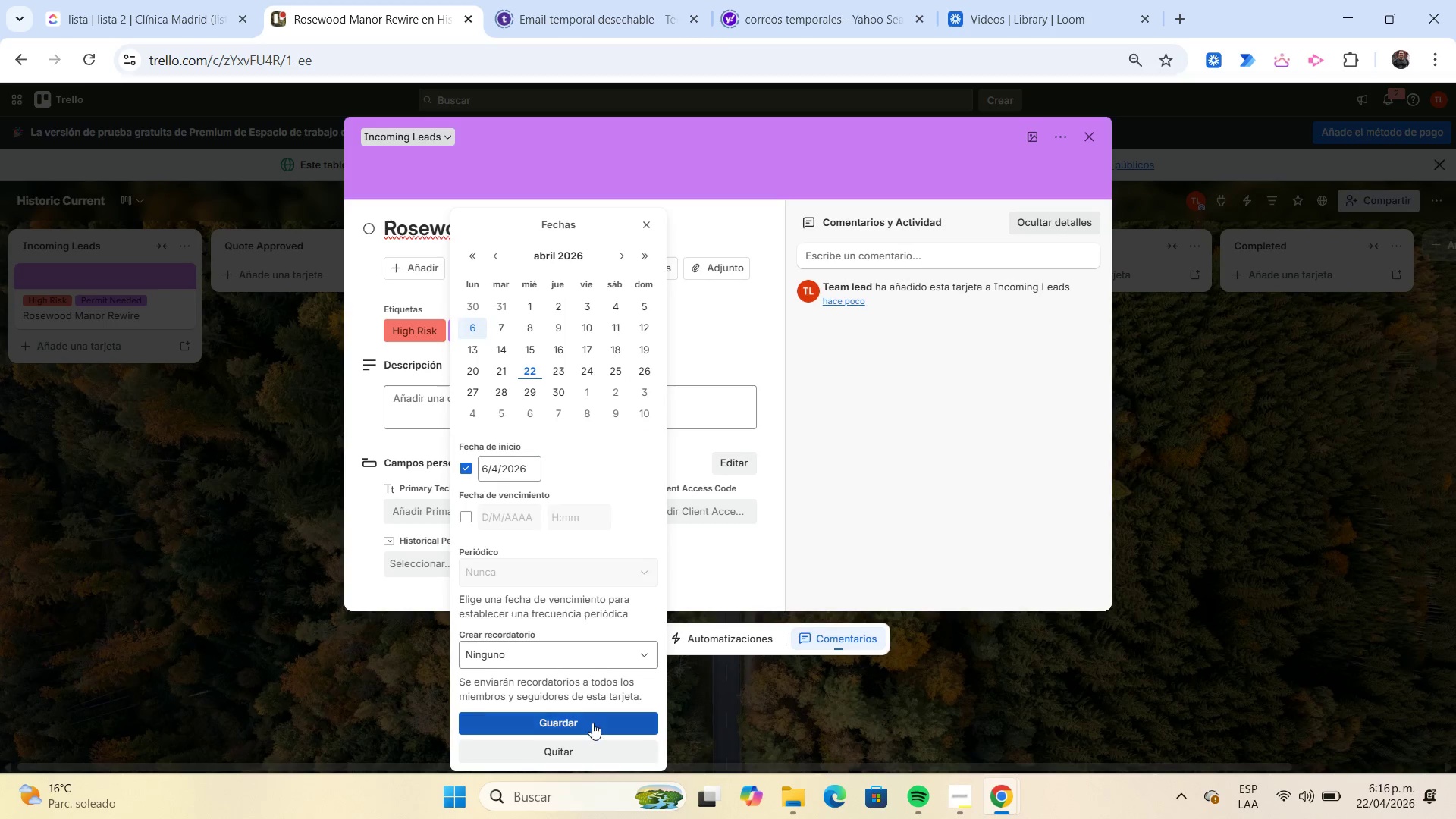 
left_click([592, 723])
 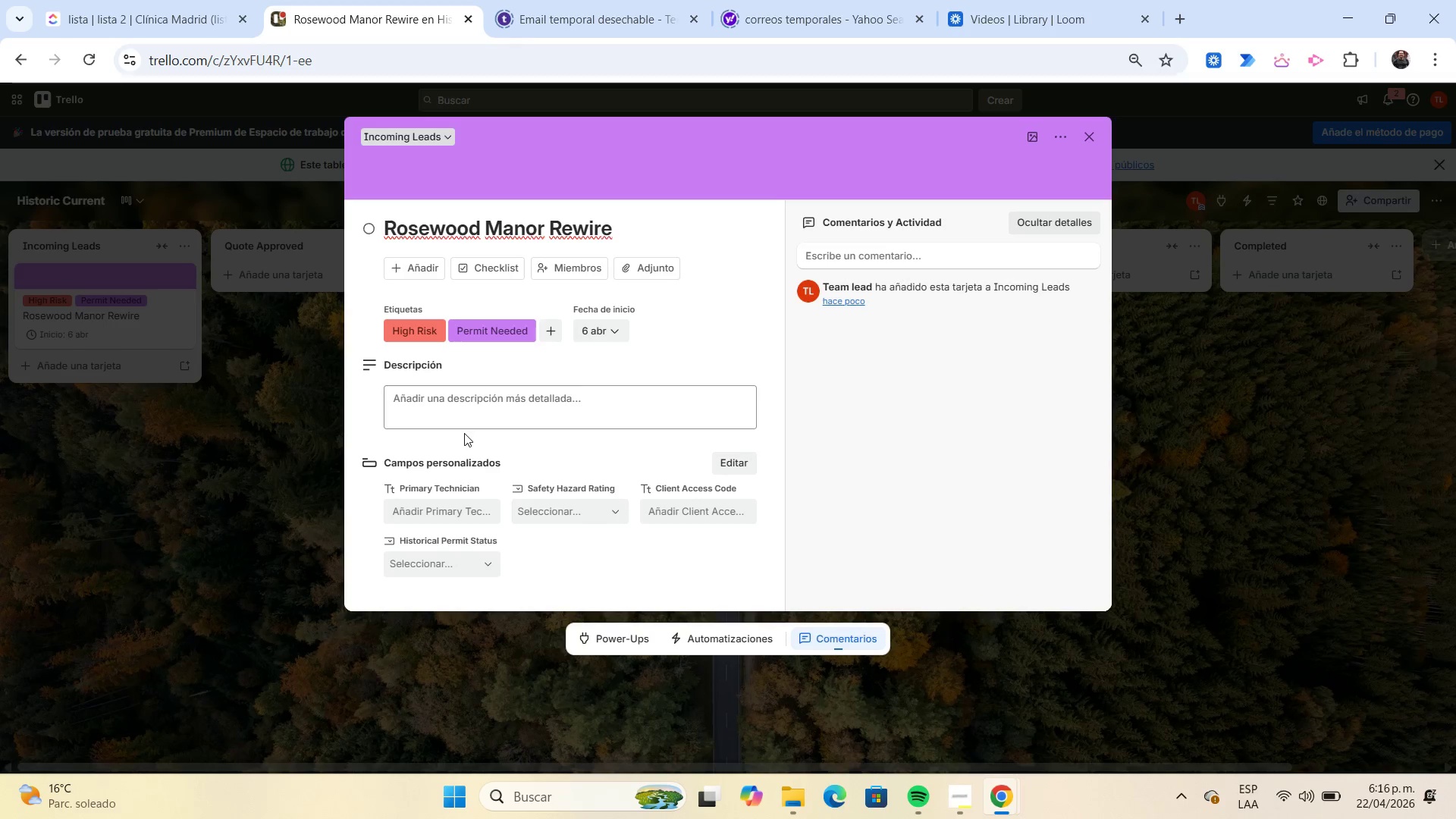 
left_click([459, 415])
 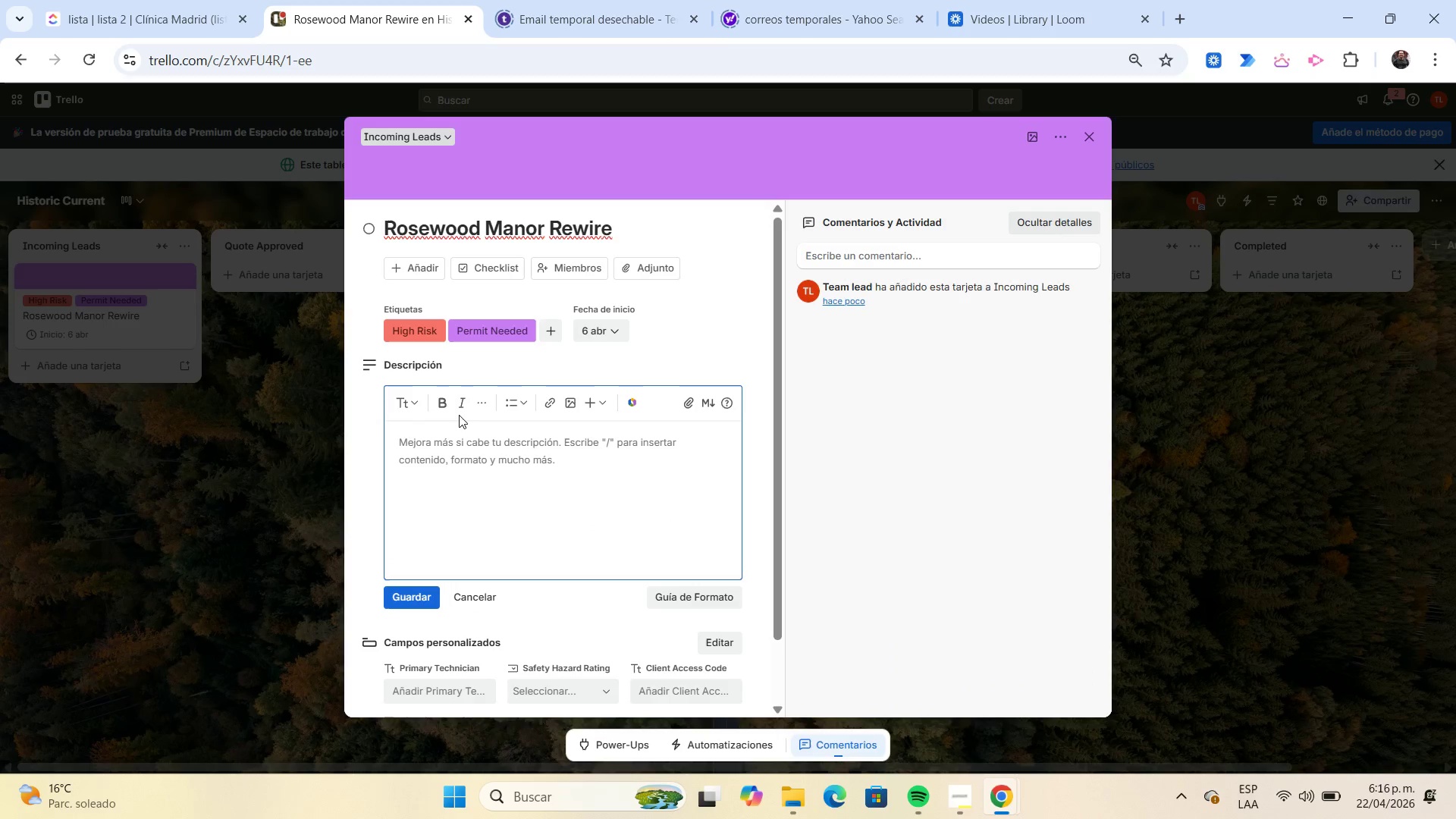 
type(Full electrical rewiring for a 1920 luxury residence with original knob-and-tube wiring still active in attic and second floor walls.)
 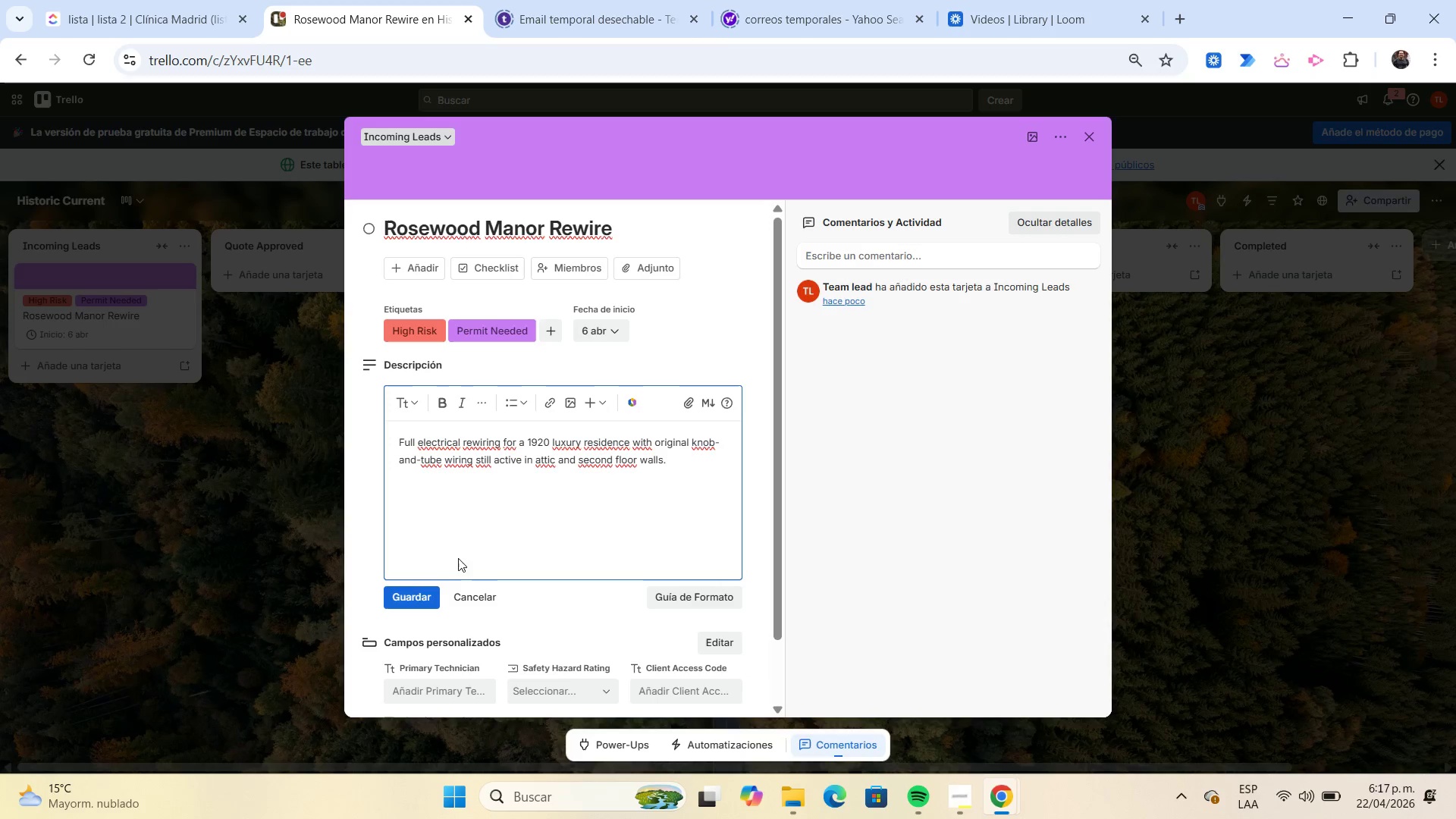 
left_click([420, 595])
 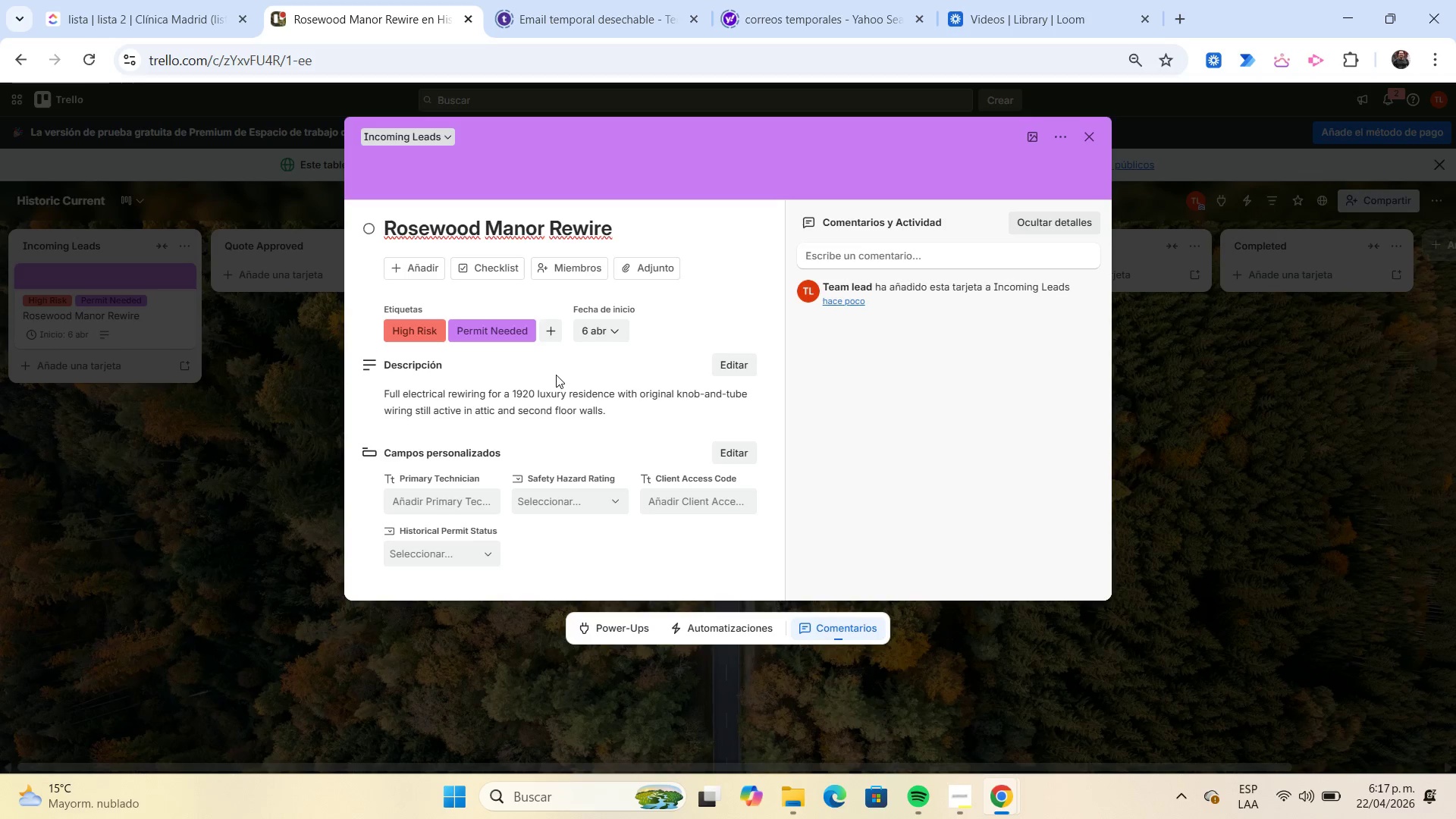 
scroll: coordinate [556, 375], scroll_direction: down, amount: 1.0
 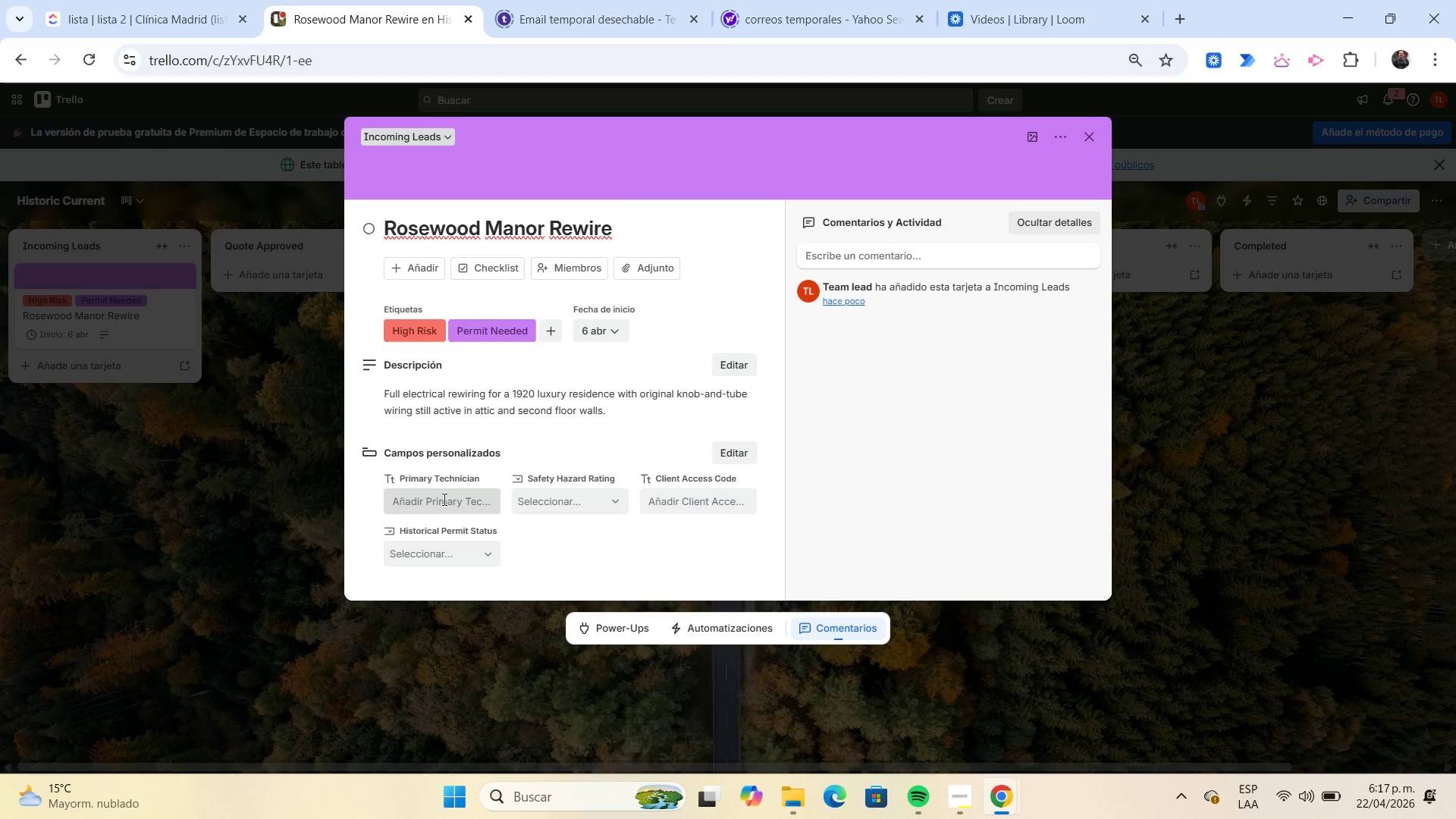 
left_click([443, 499])
 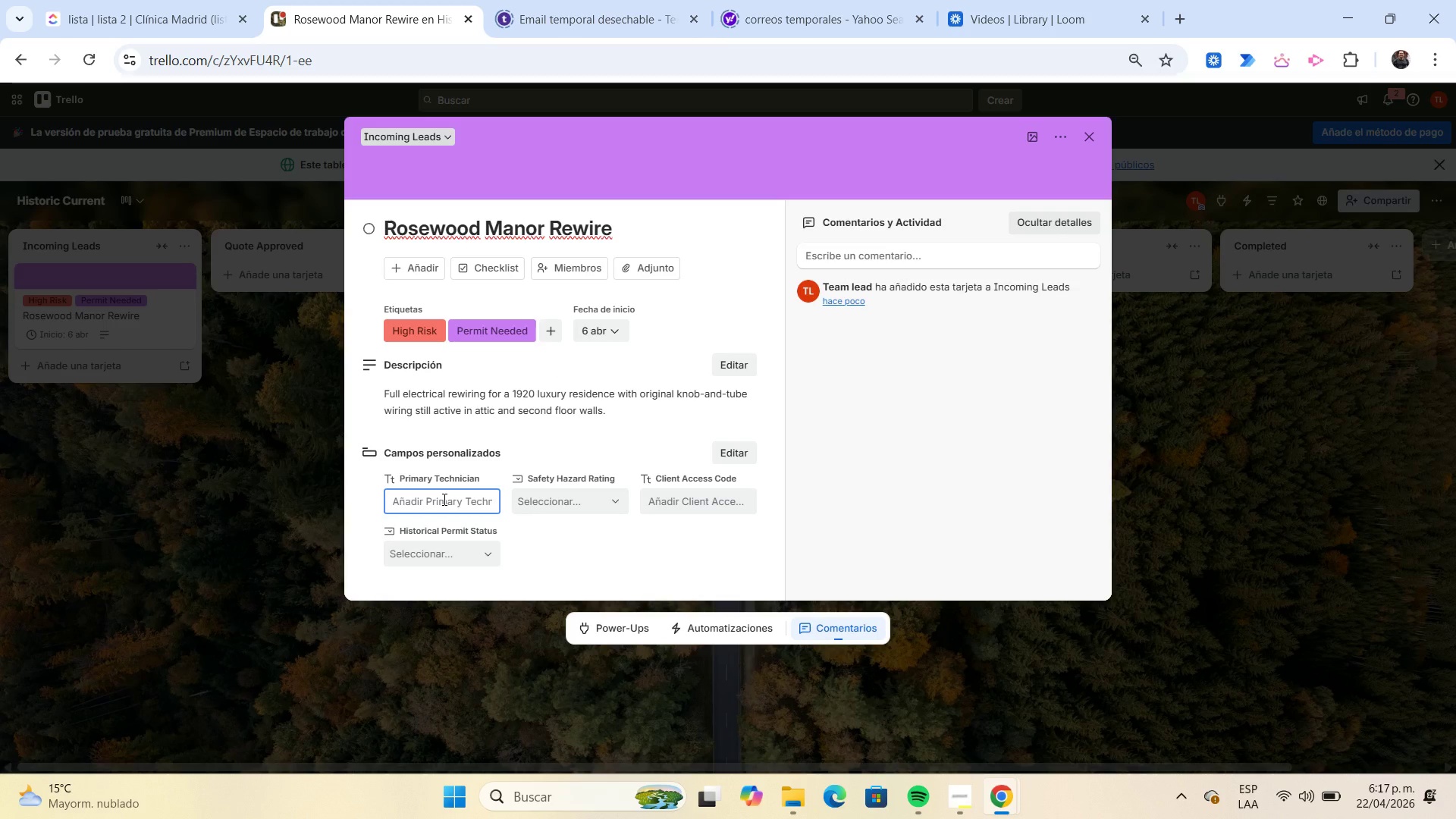 
type(Jhon Smith)
key(Tab)
 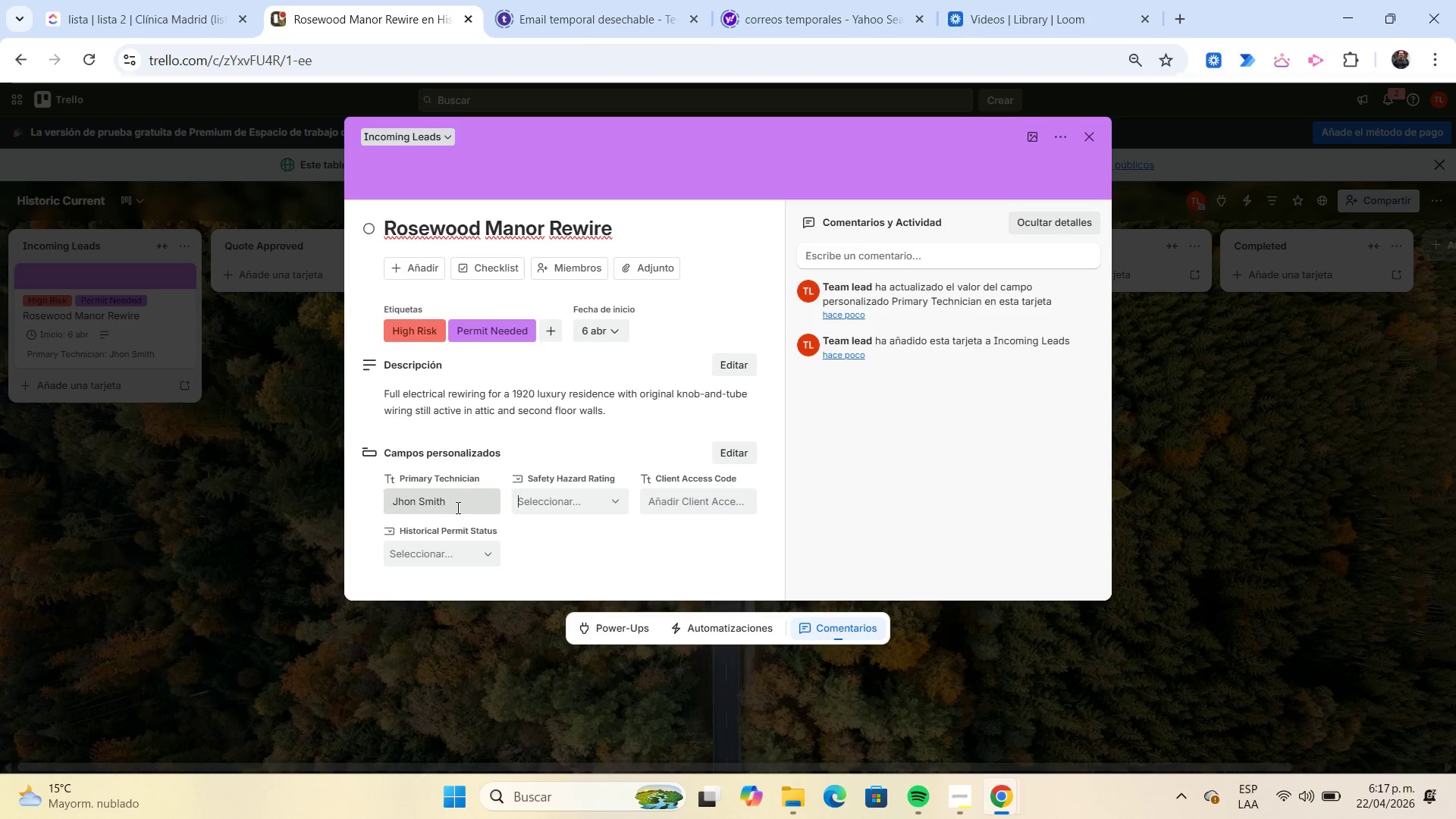 
left_click([561, 504])
 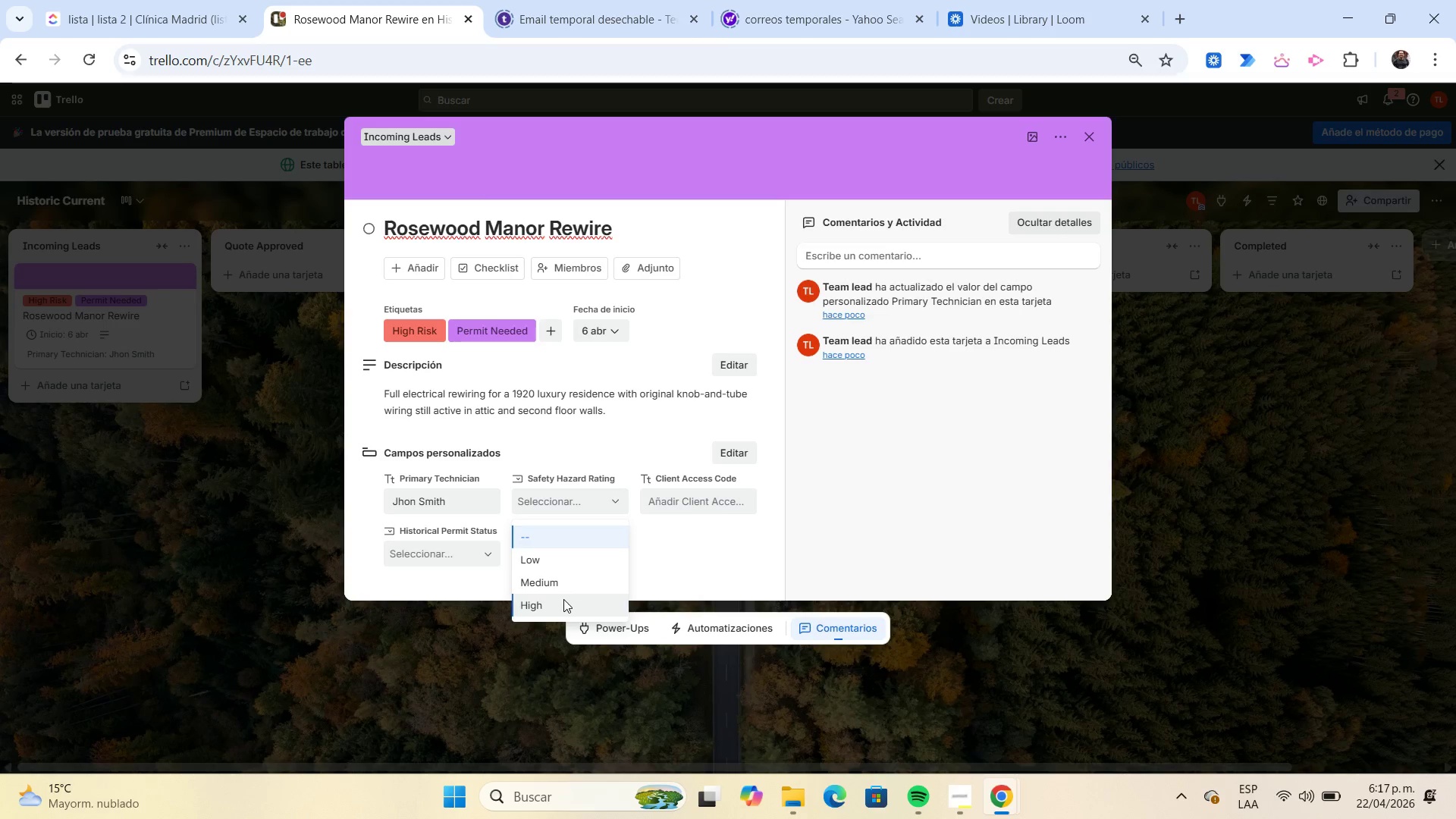 
left_click([563, 600])
 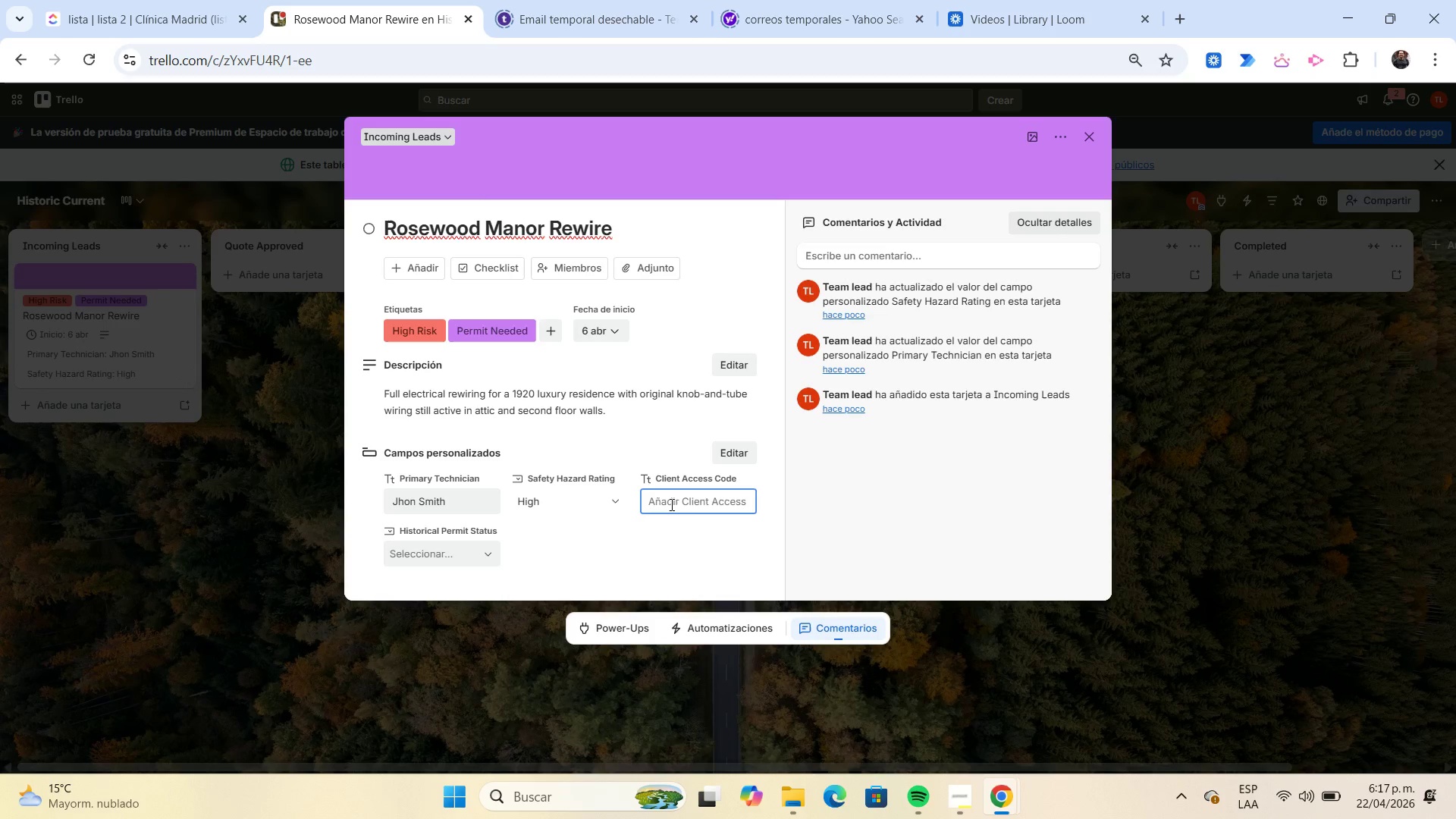 
key(Numpad4)
 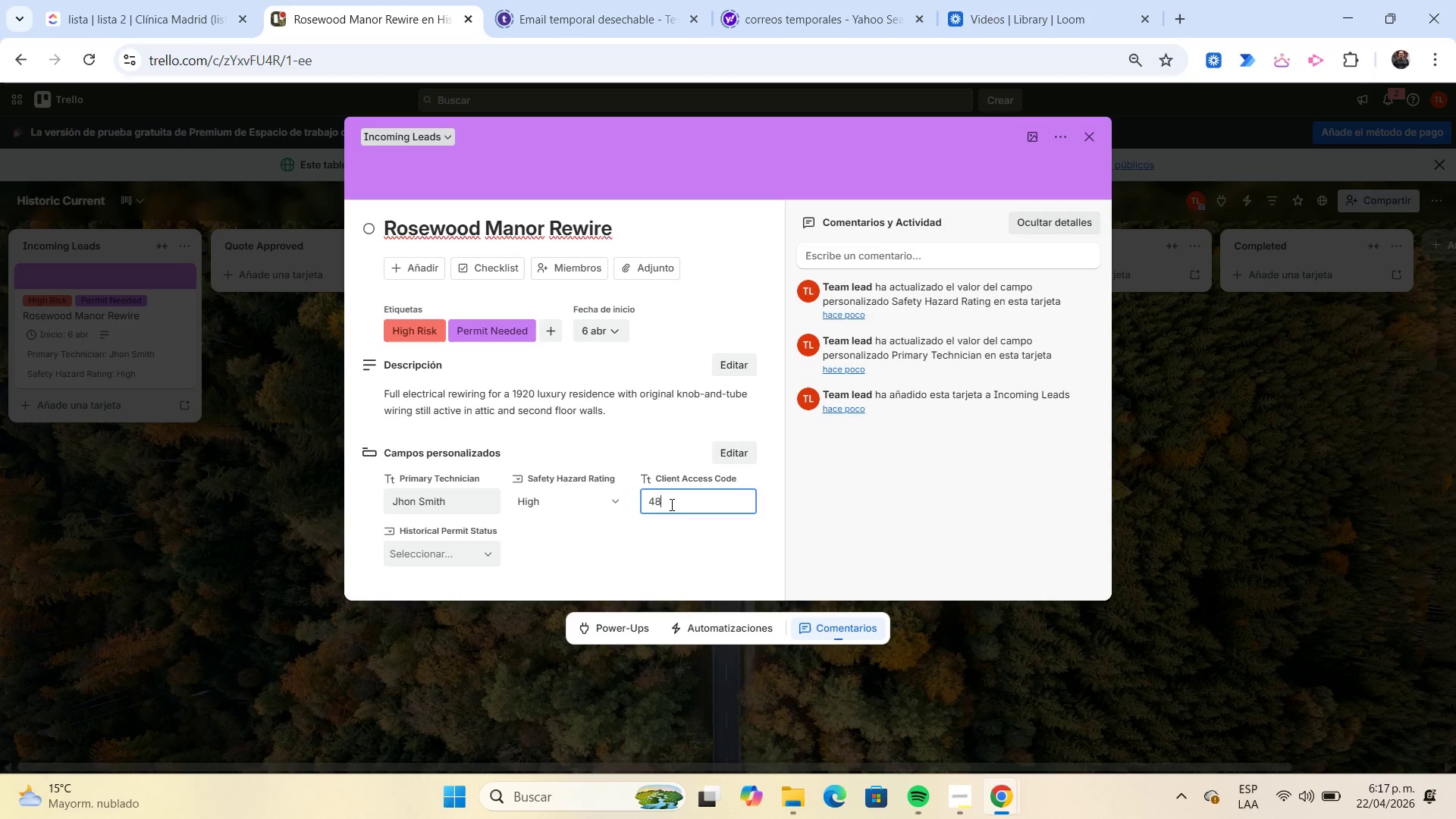 
key(Numpad8)
 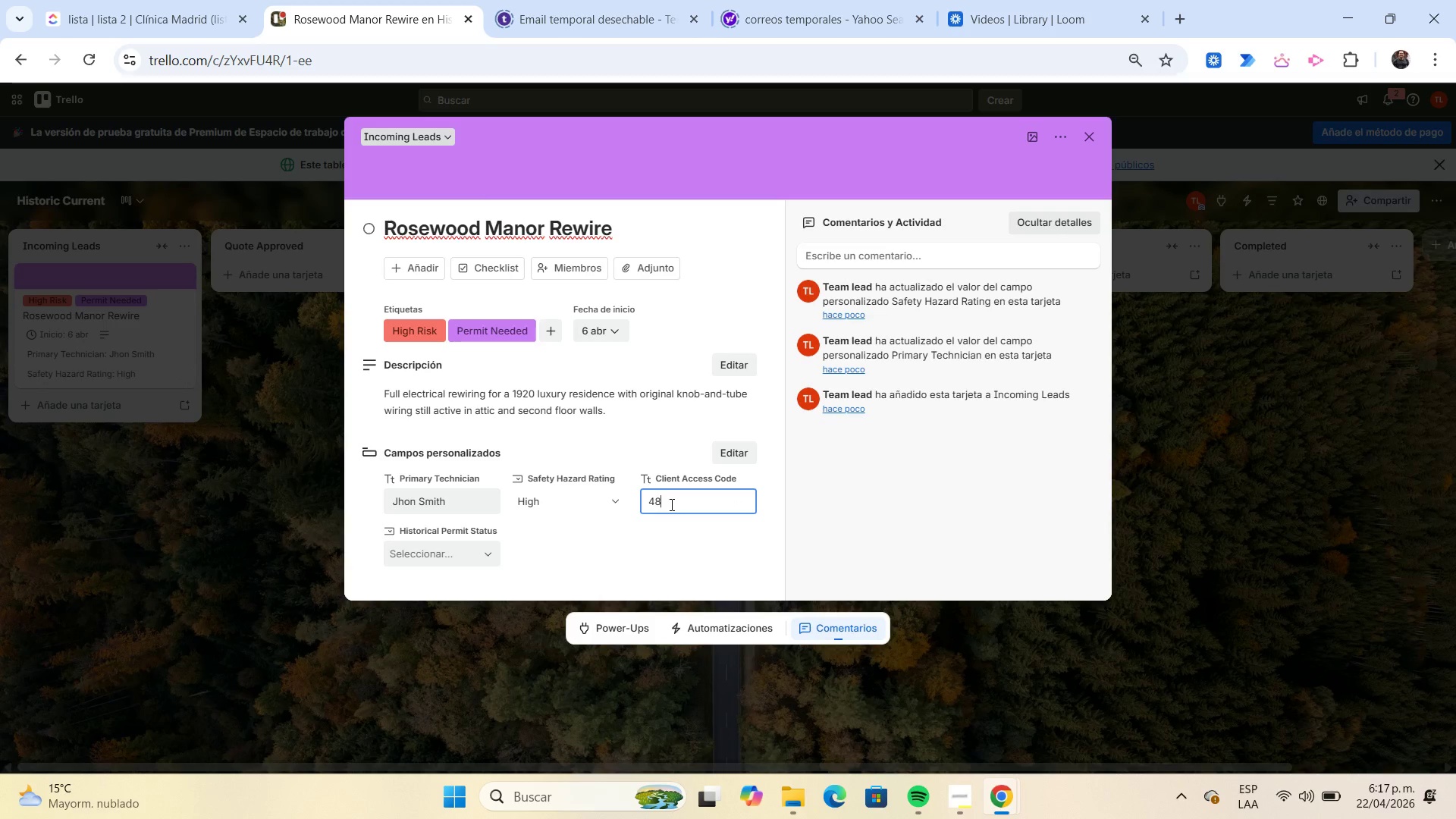 
key(Numpad2)
 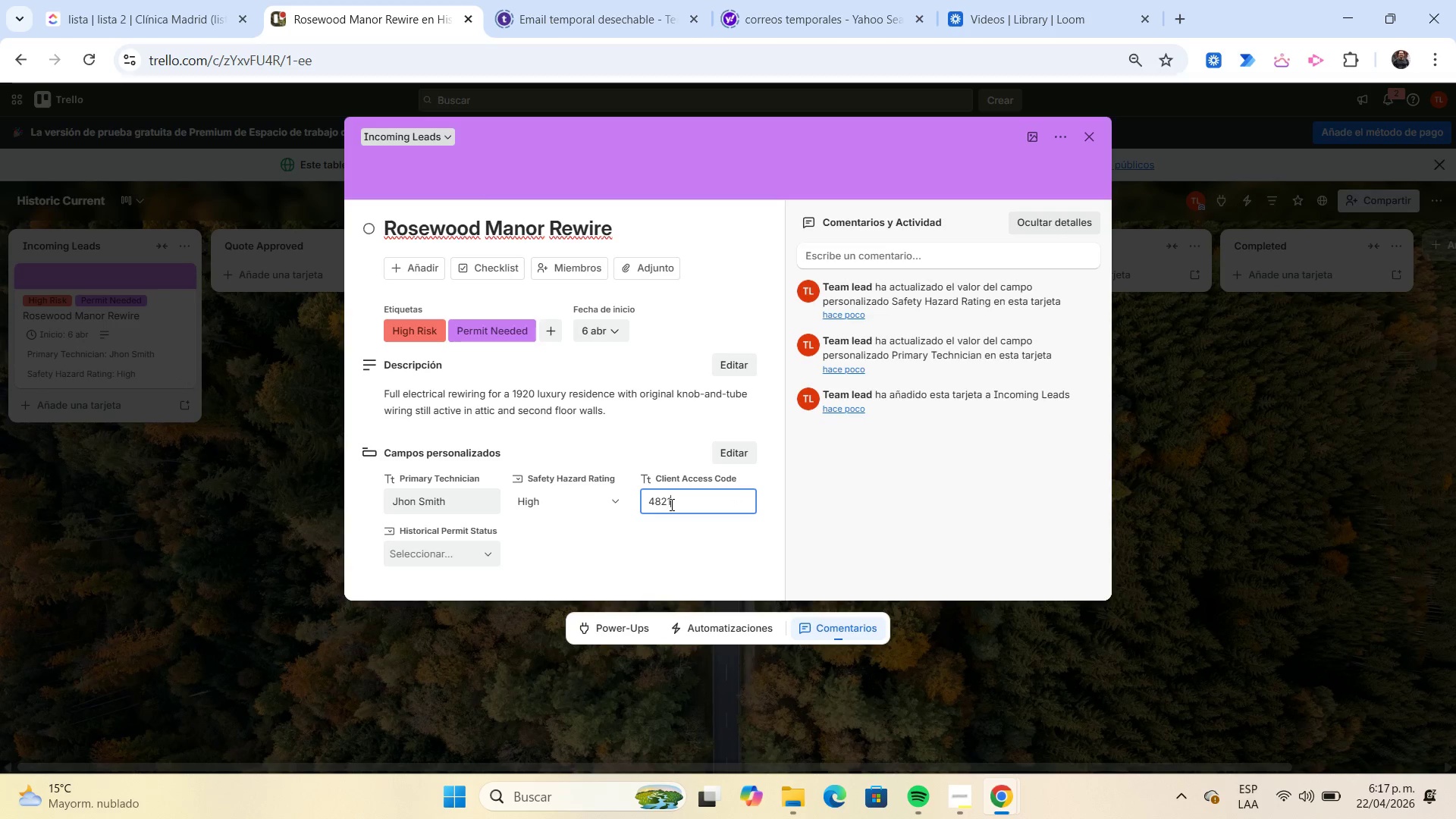 
key(Numpad1)
 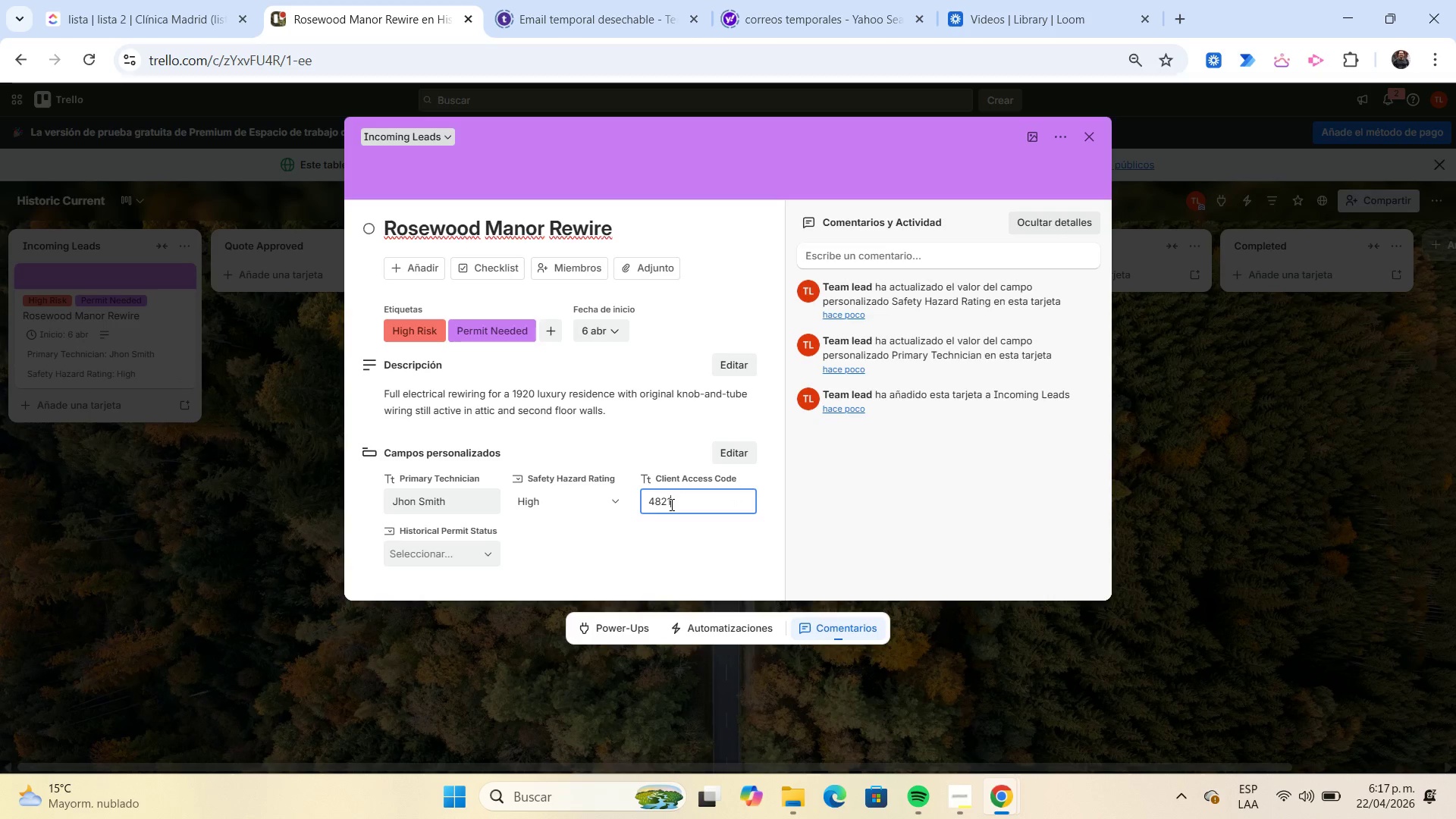 
key(Tab)
 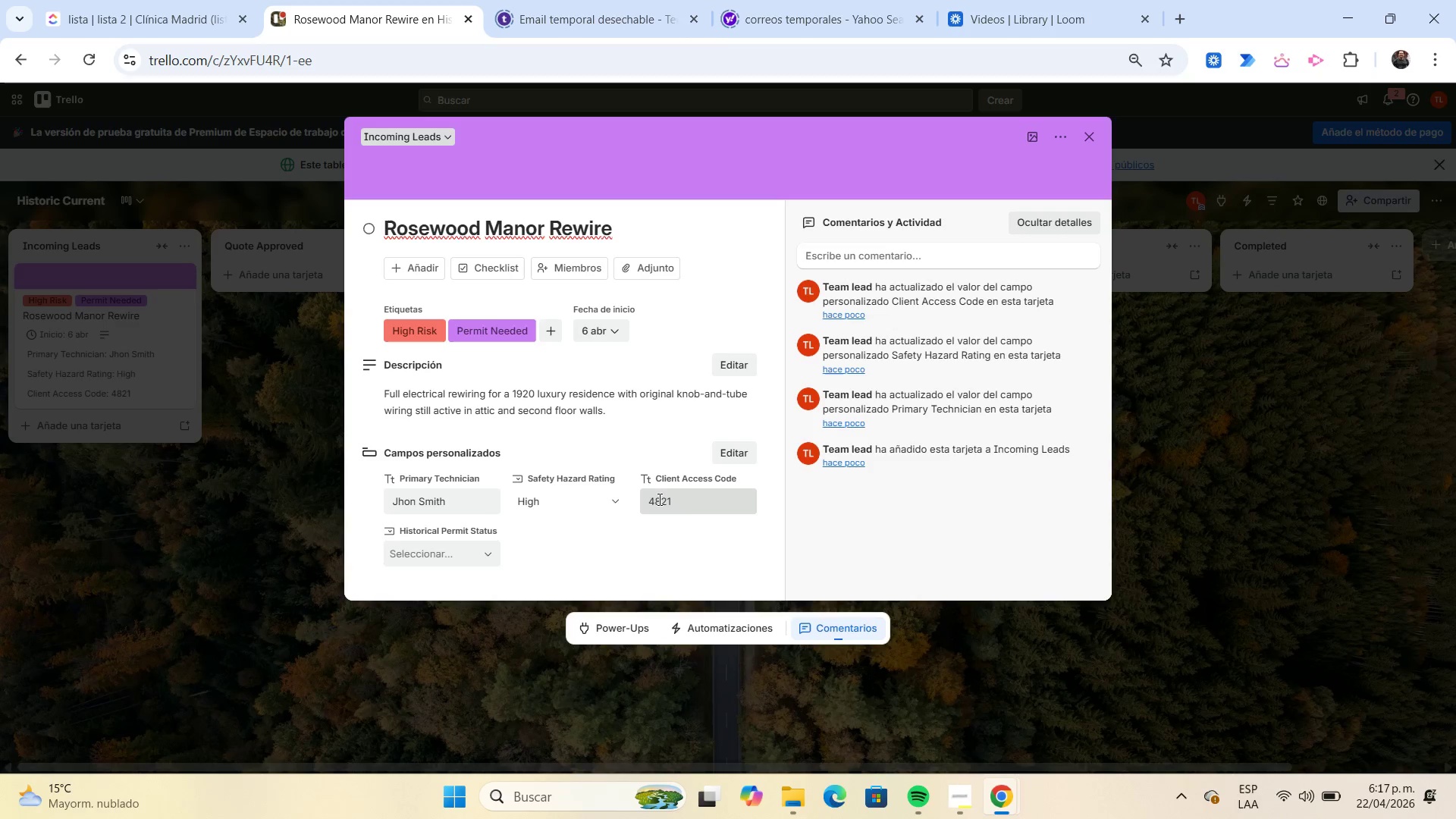 
mouse_move([493, 561])
 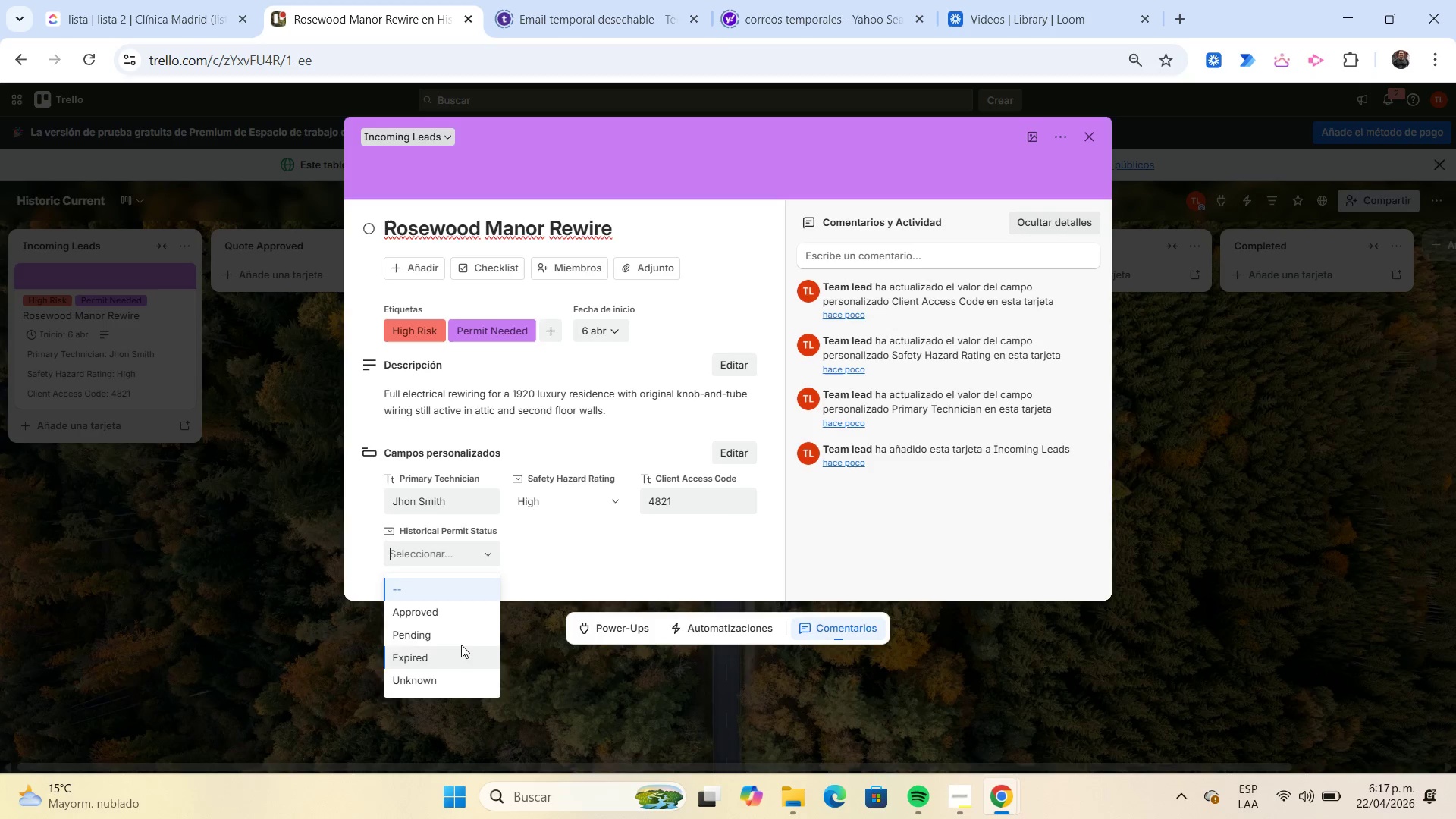 
left_click([460, 643])
 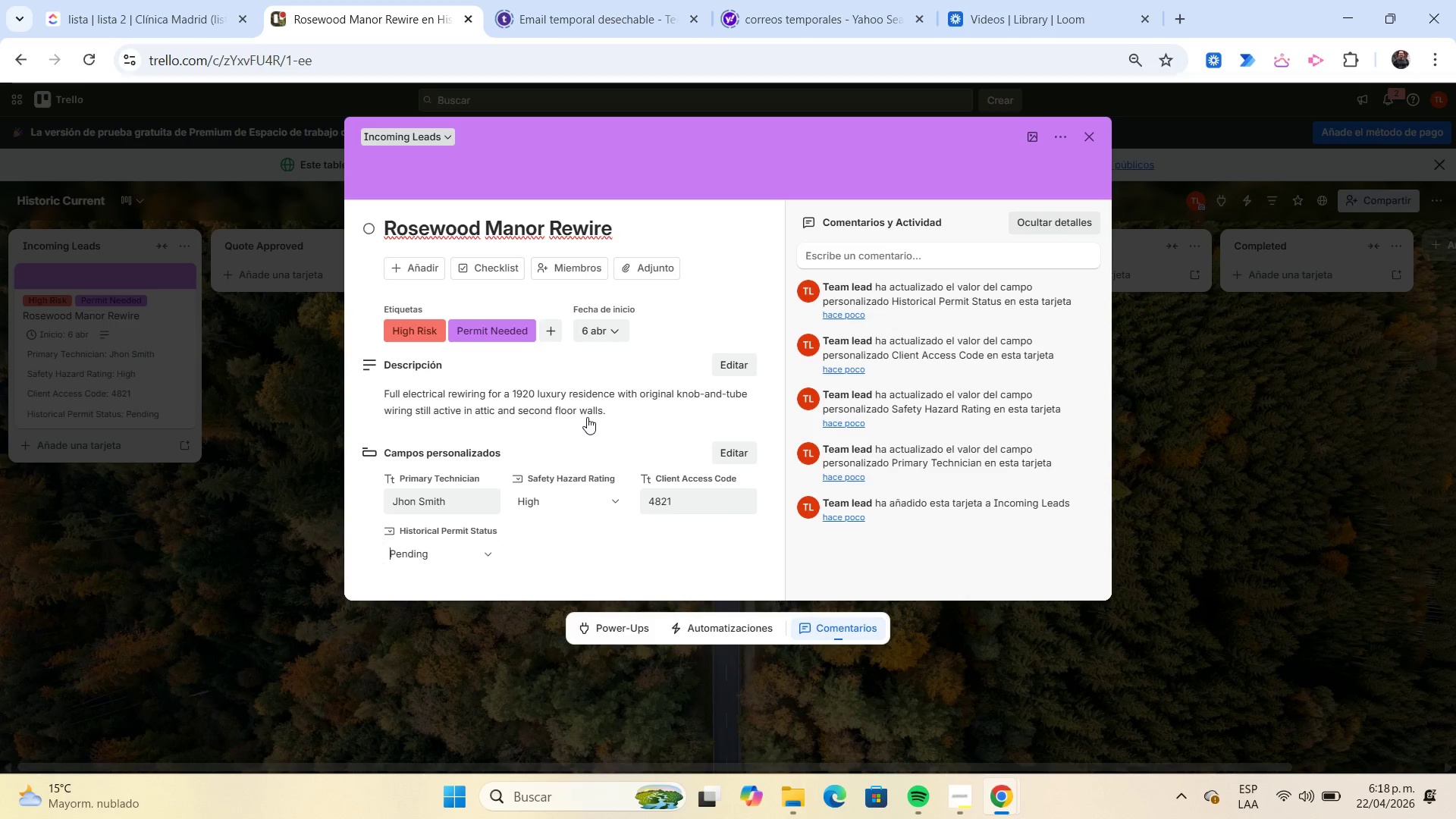 
wait(36.02)
 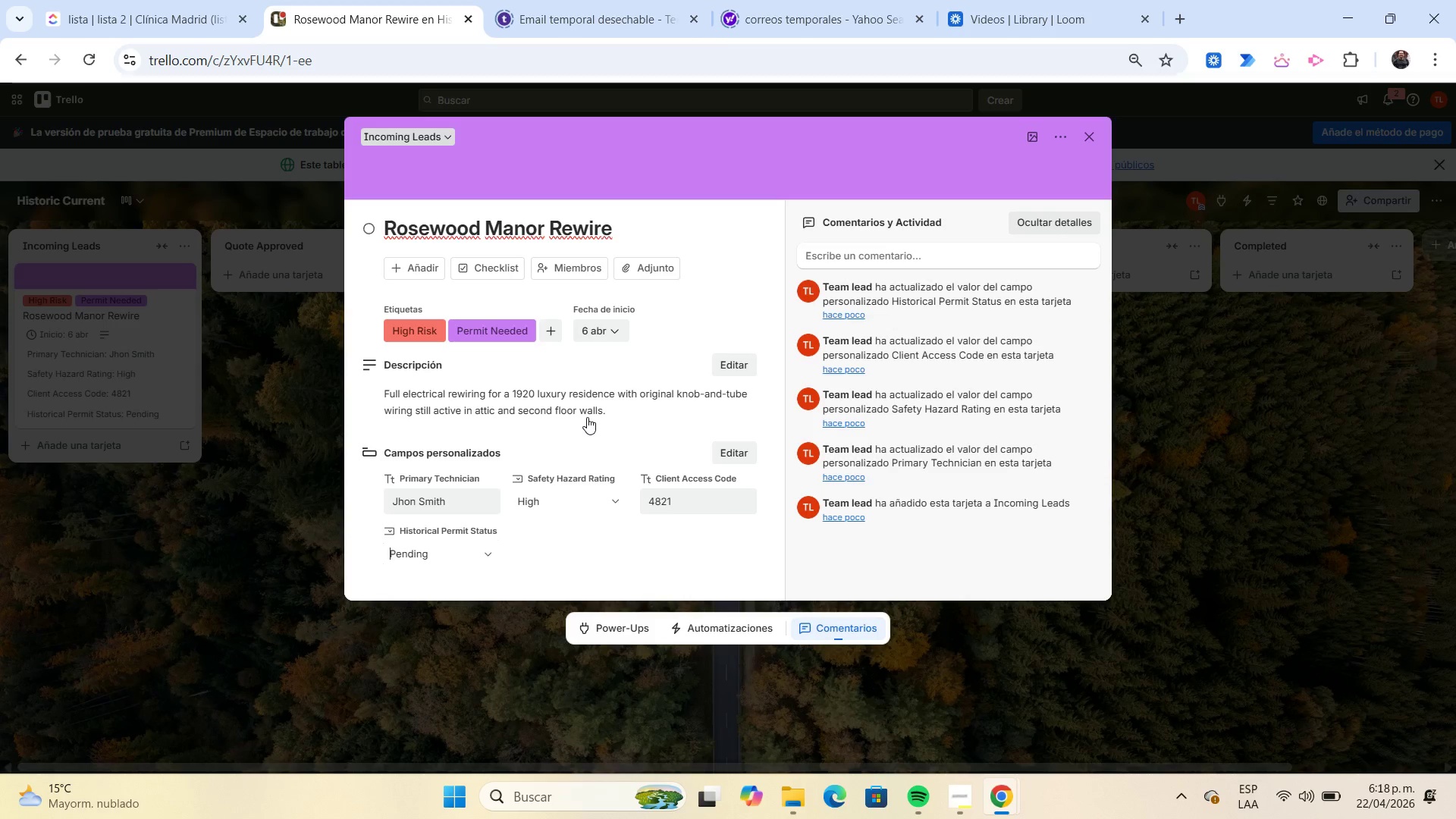 
left_click([494, 263])
 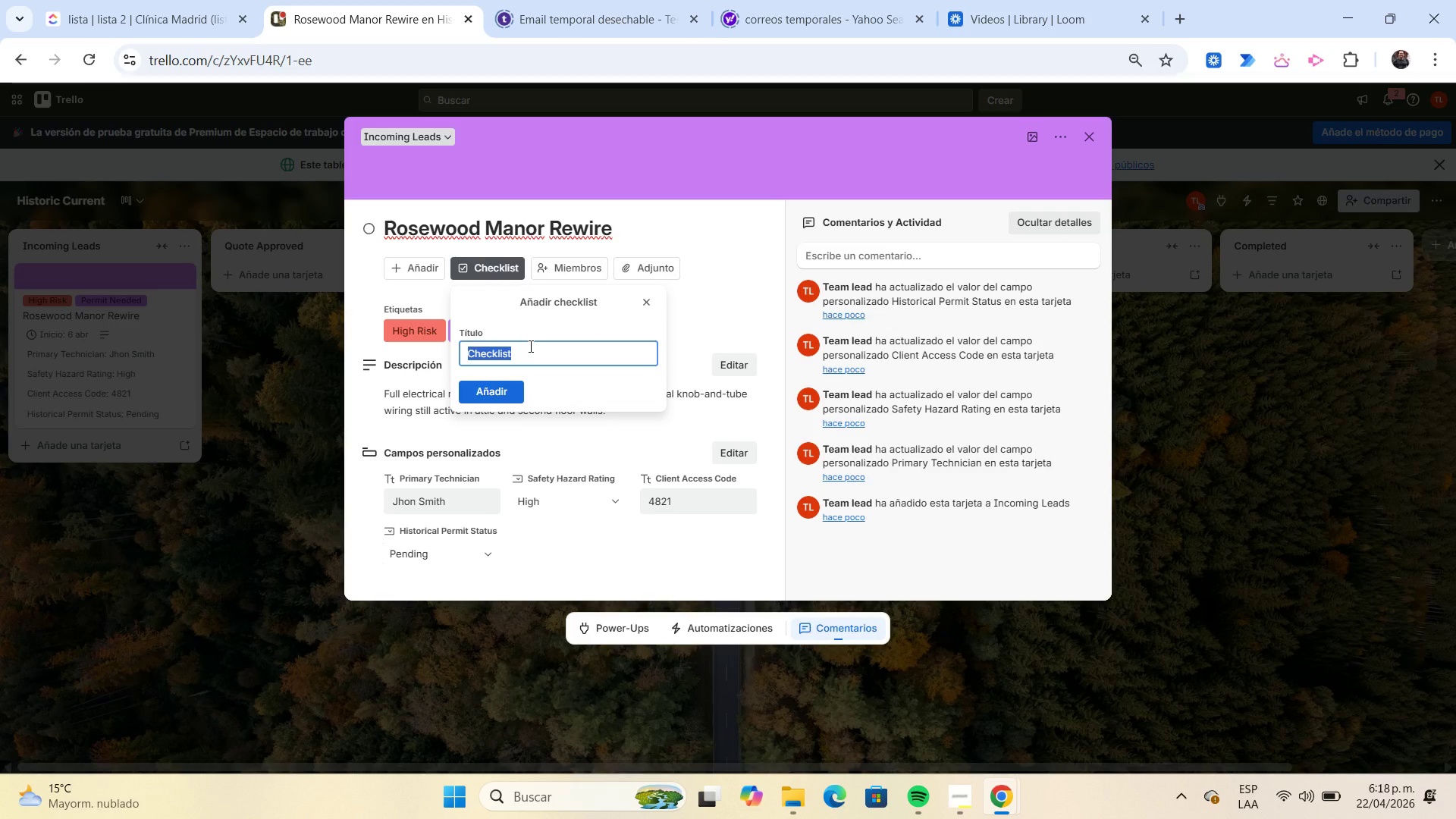 
type(Job Scope)
 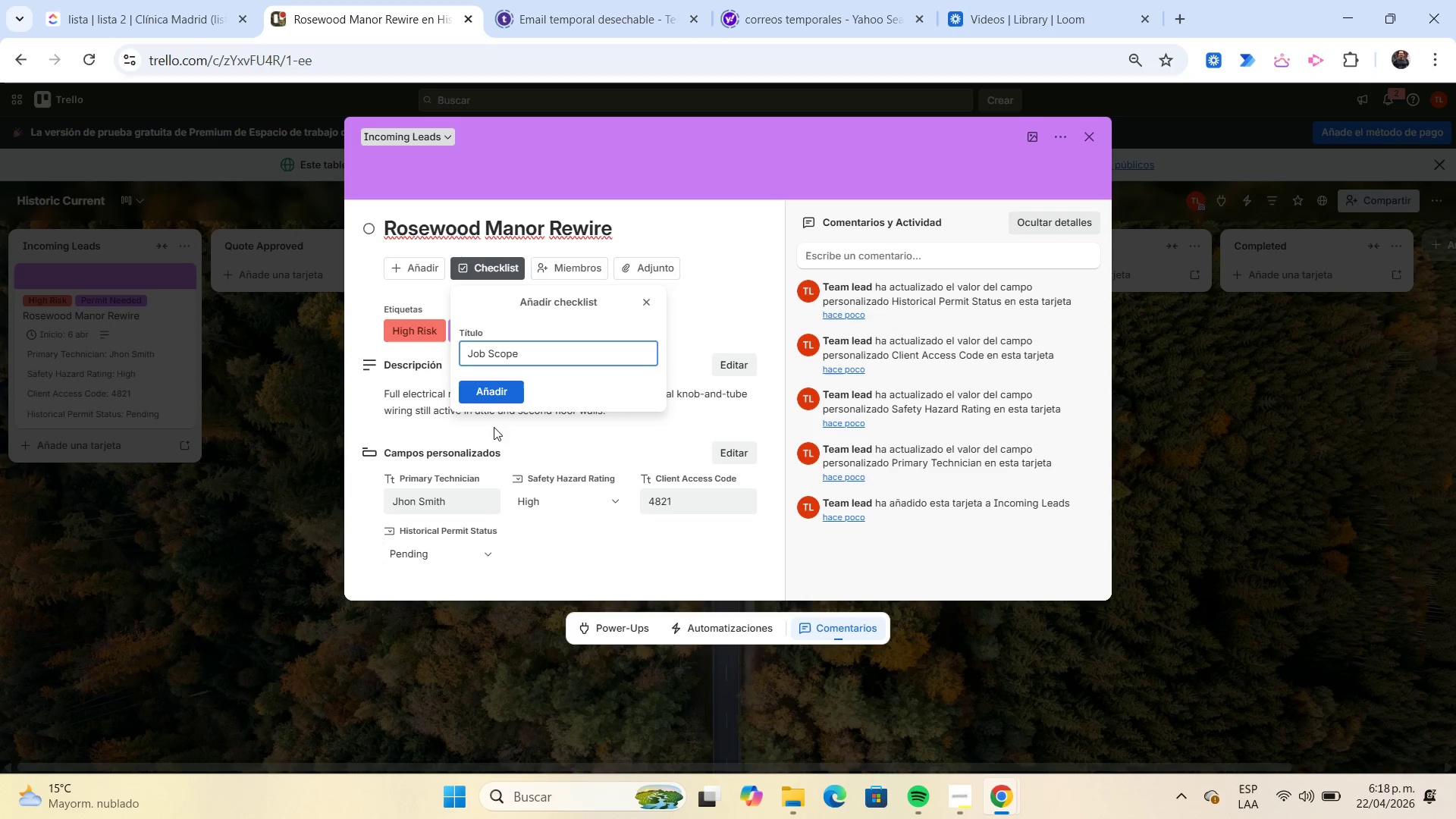 
left_click([507, 392])
 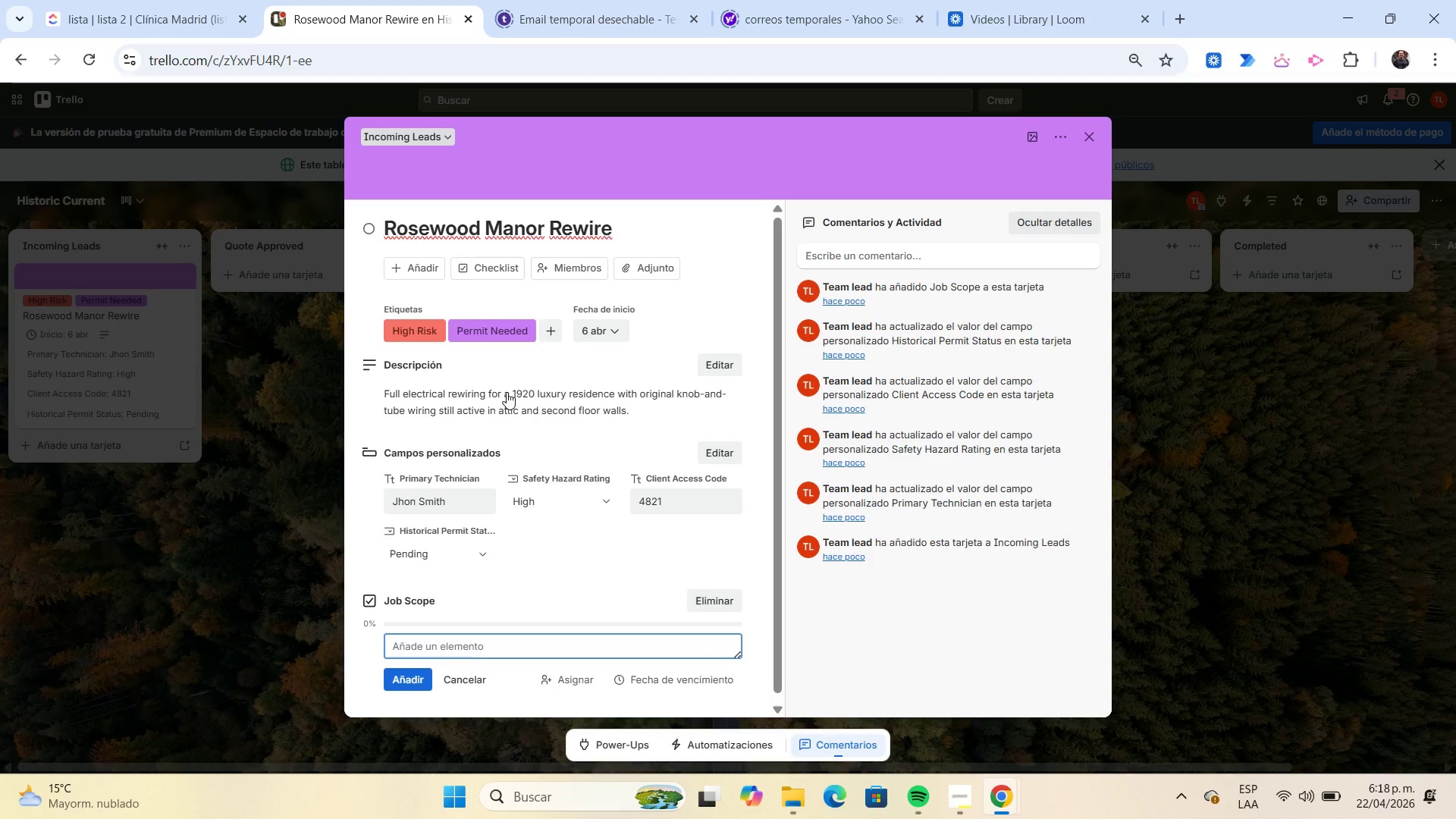 
type(Inspect attic wiring)
 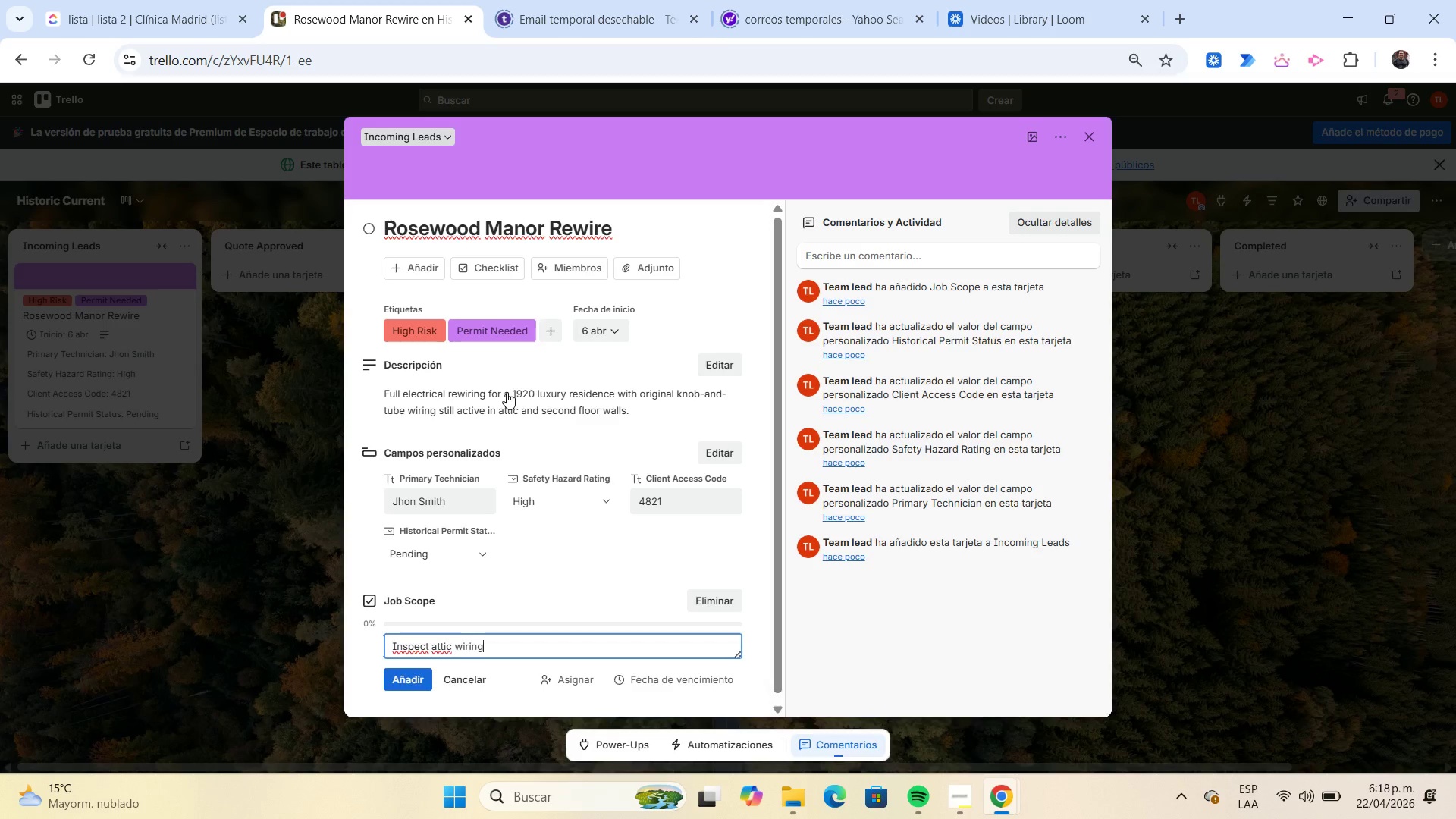 
key(Enter)
 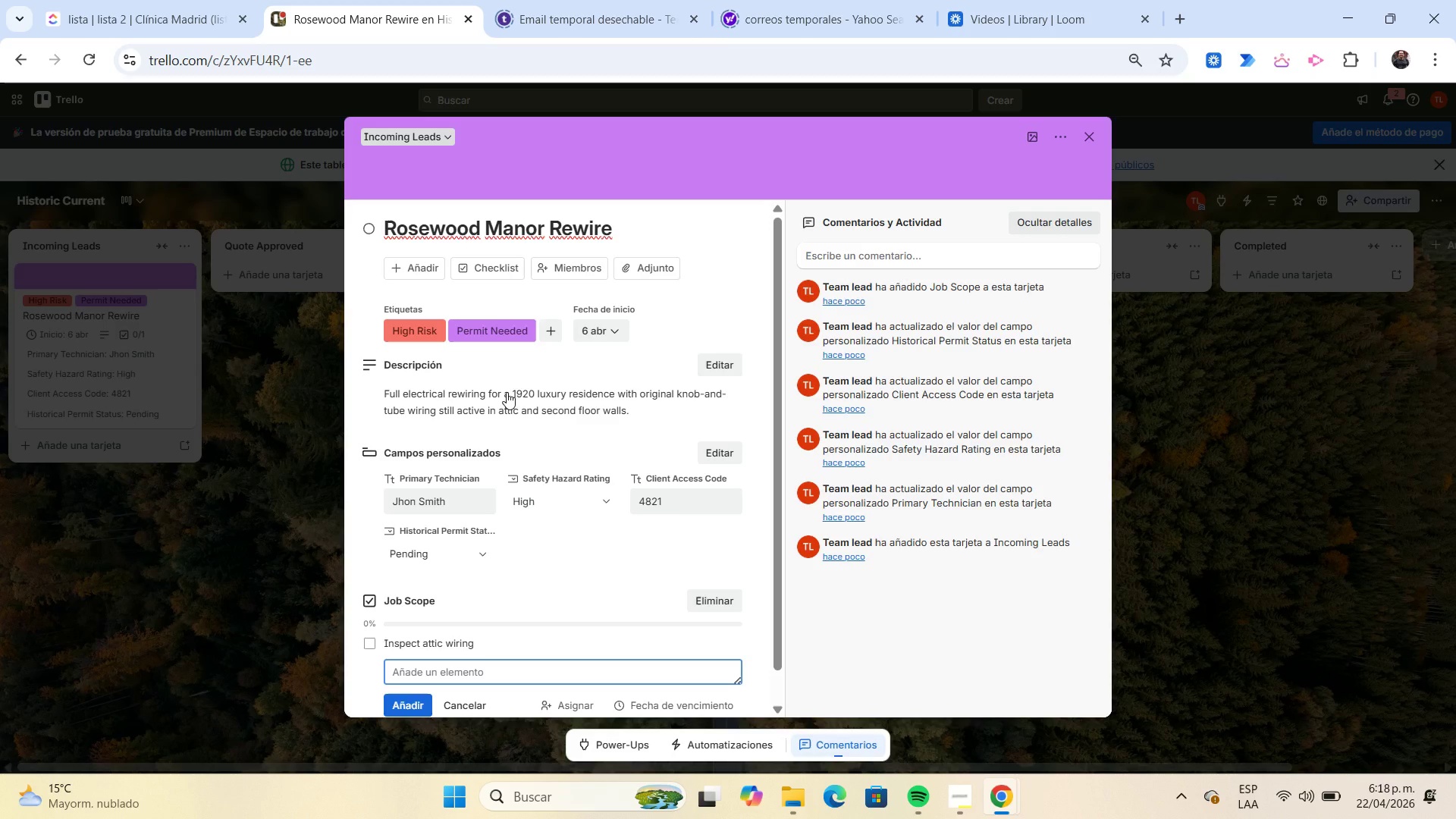 
type(Replace outdated circuits)
 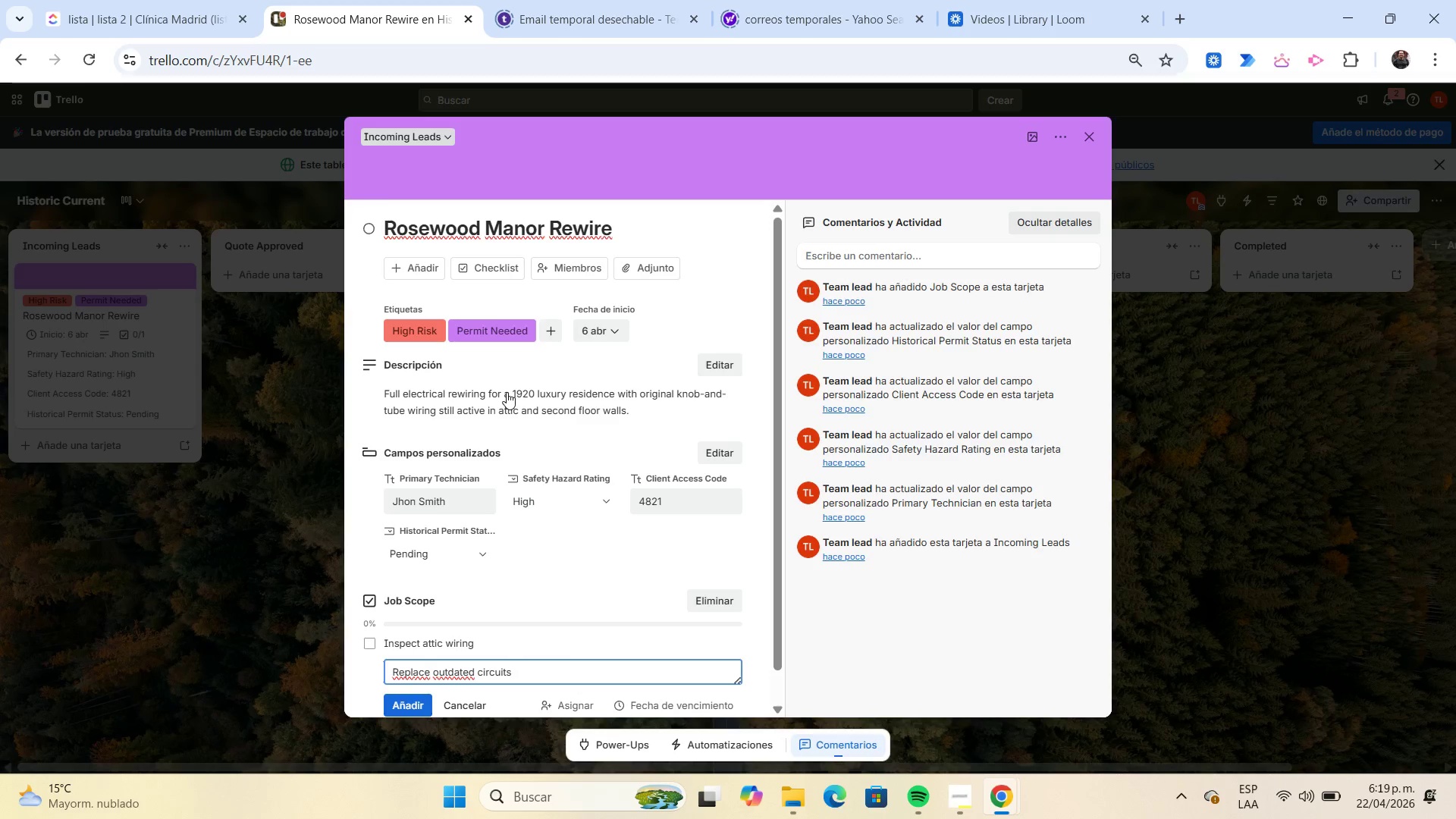 
key(Enter)
 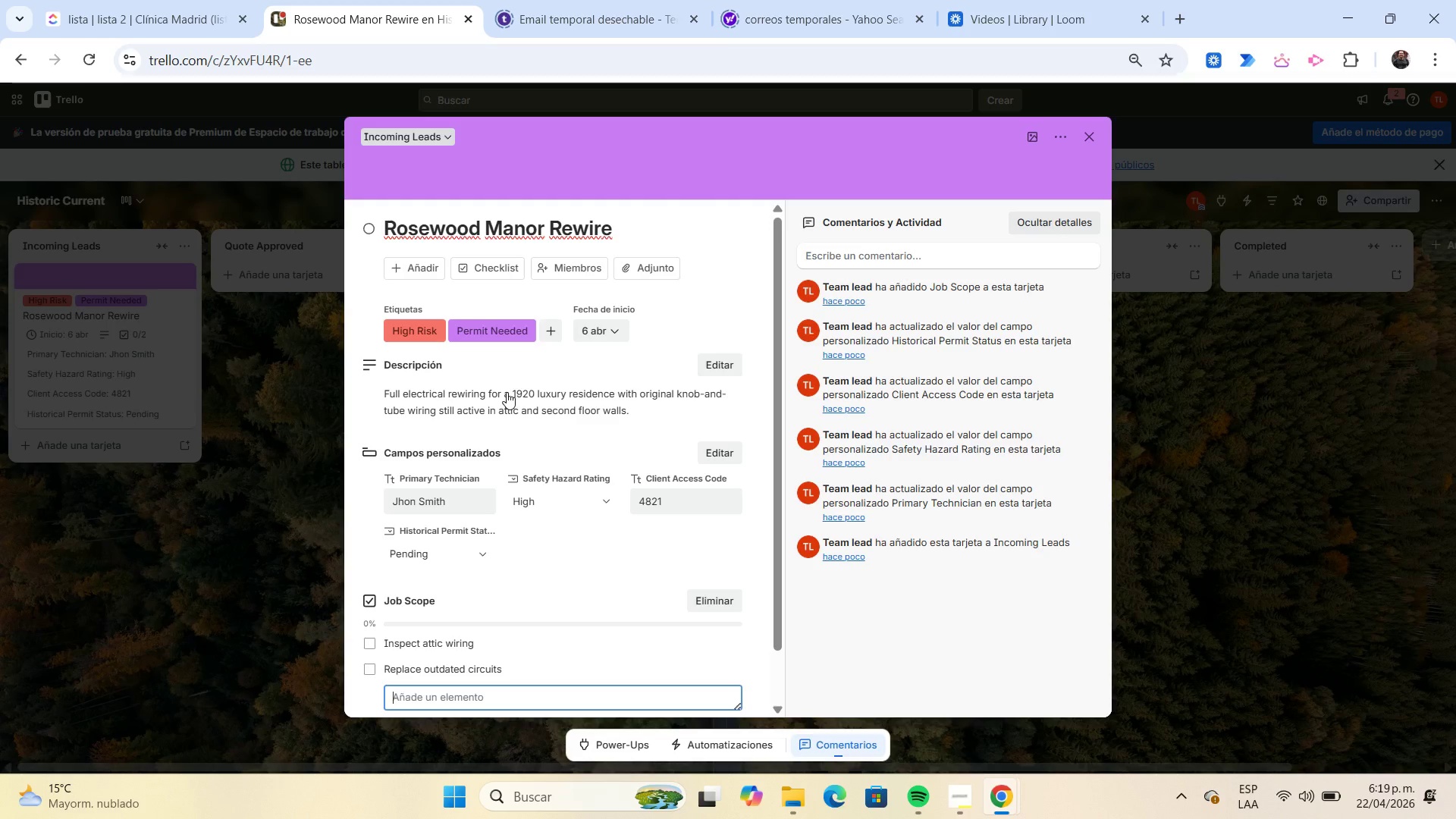 
scroll: coordinate [507, 392], scroll_direction: down, amount: 1.0
 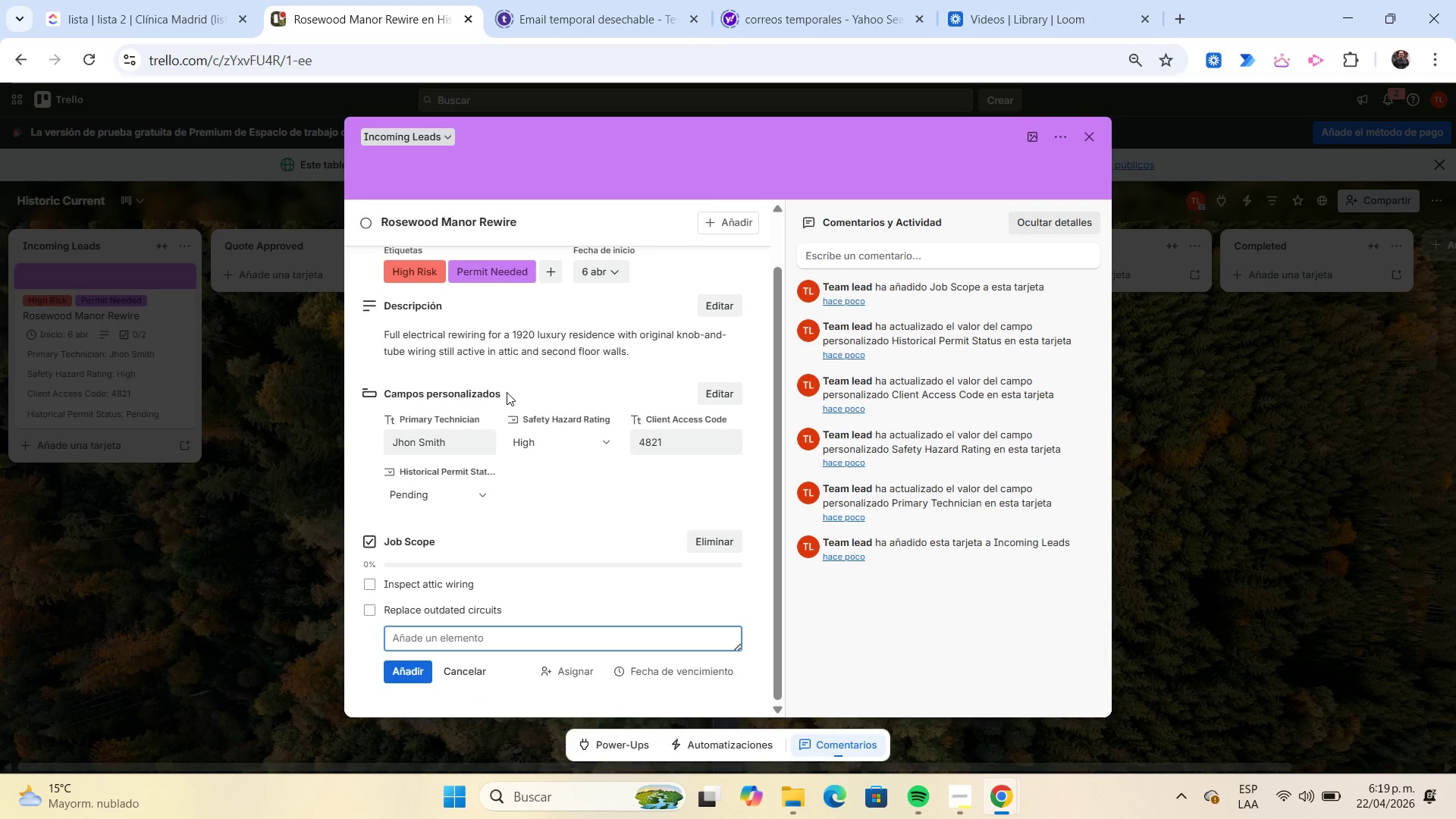 
type(Install grounded outlets)
 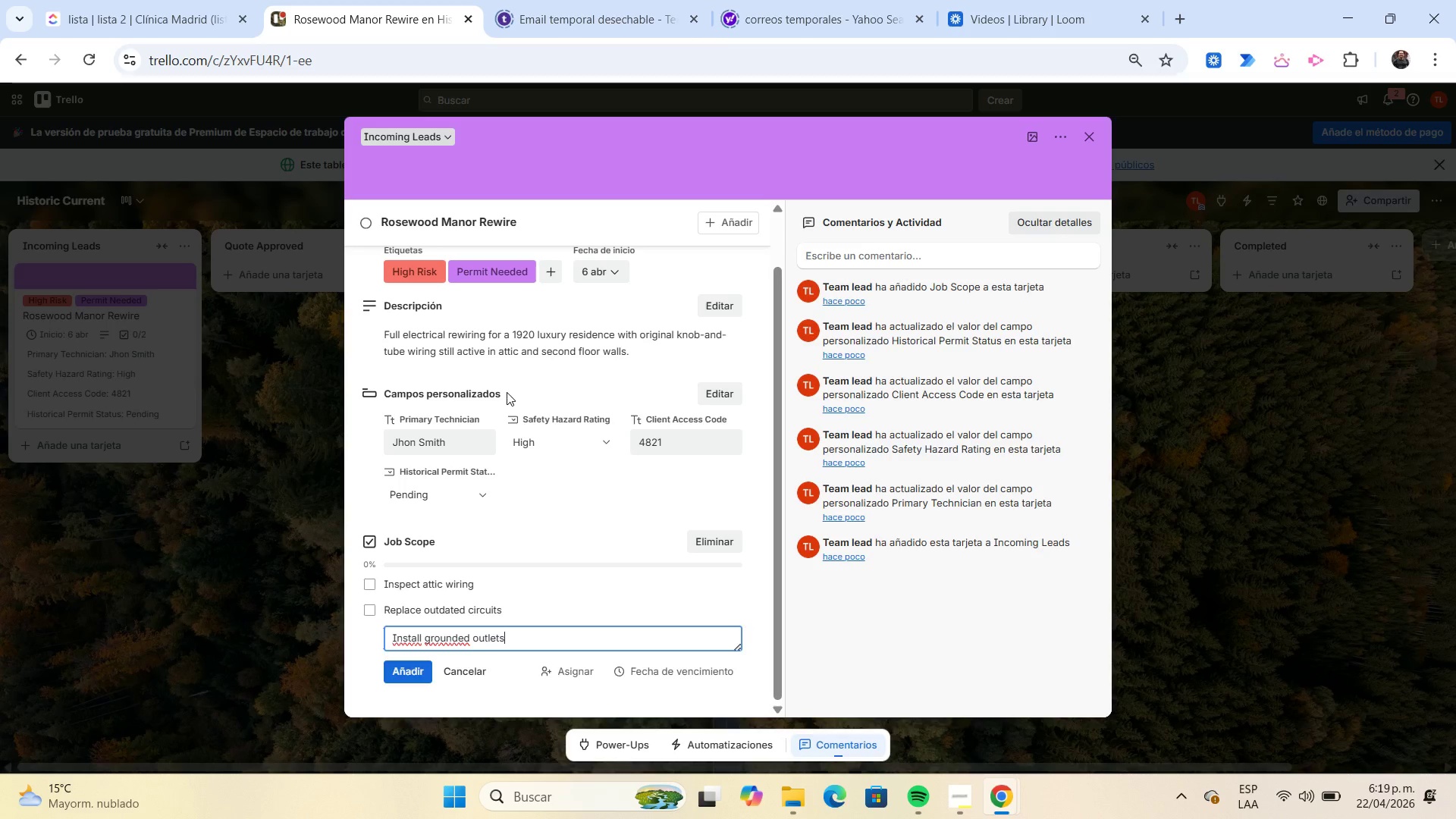 
key(Enter)
 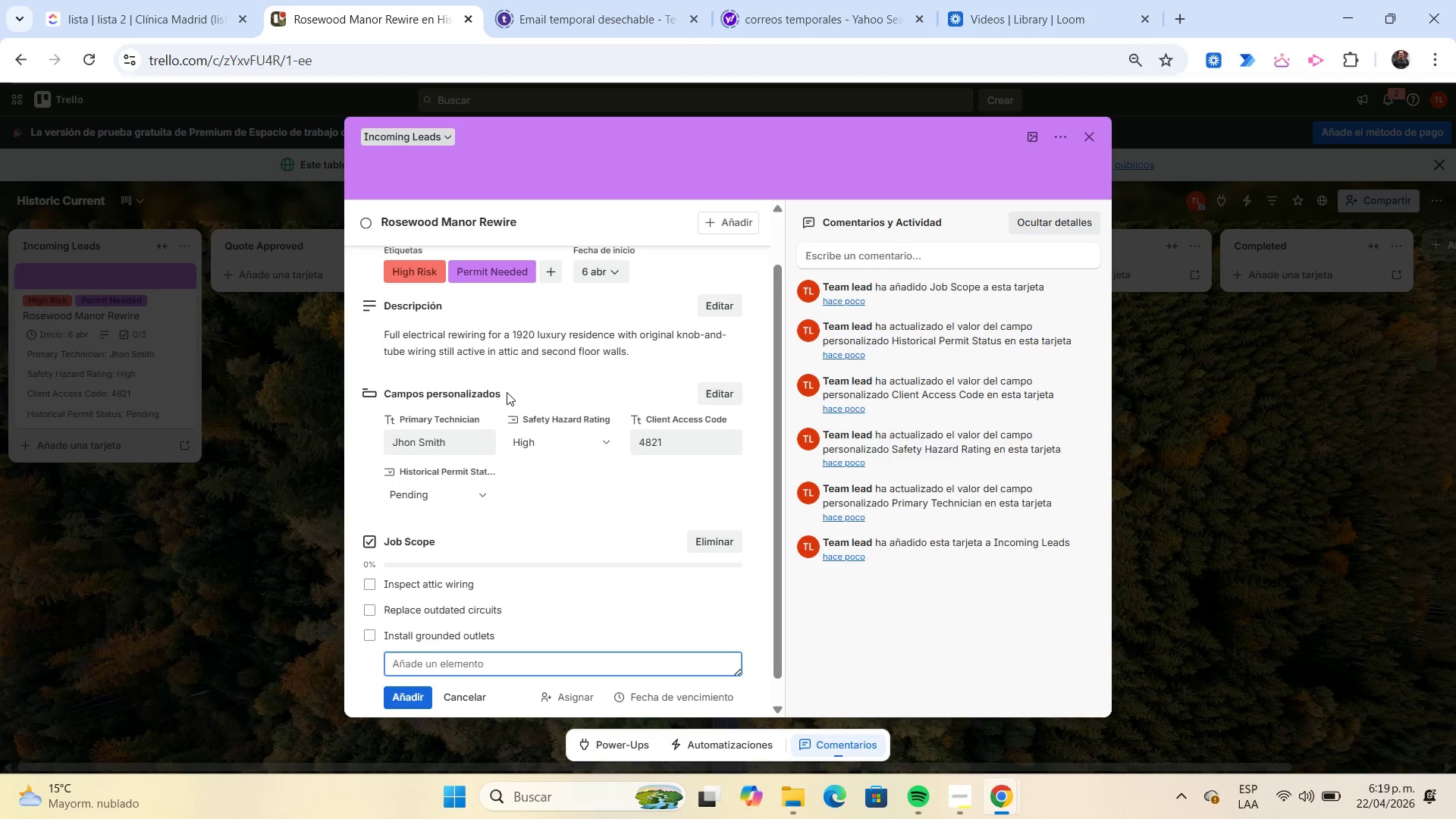 
type(Test breaker panel)
 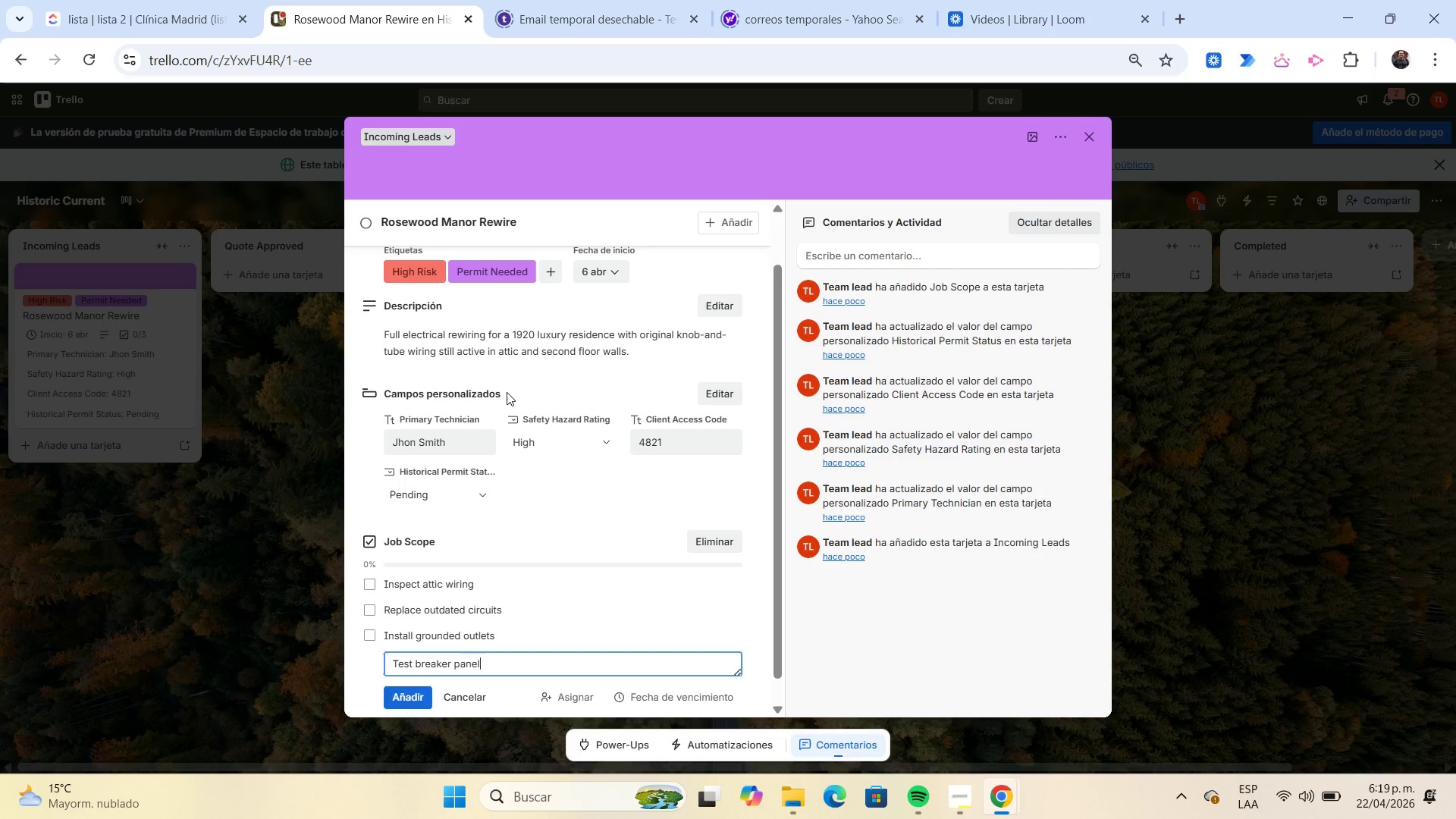 
key(Enter)
 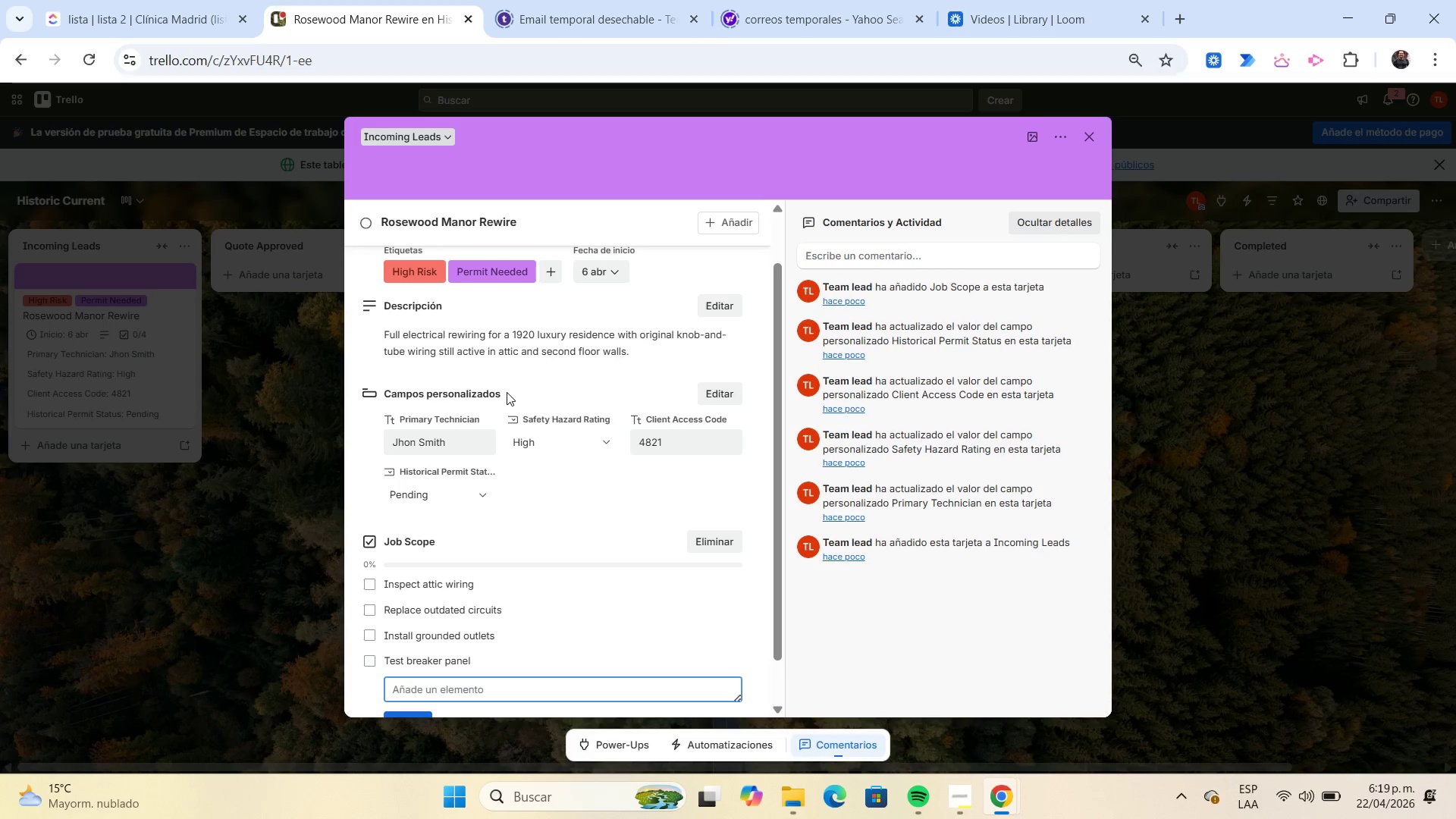 
type(Final walkthrough)
 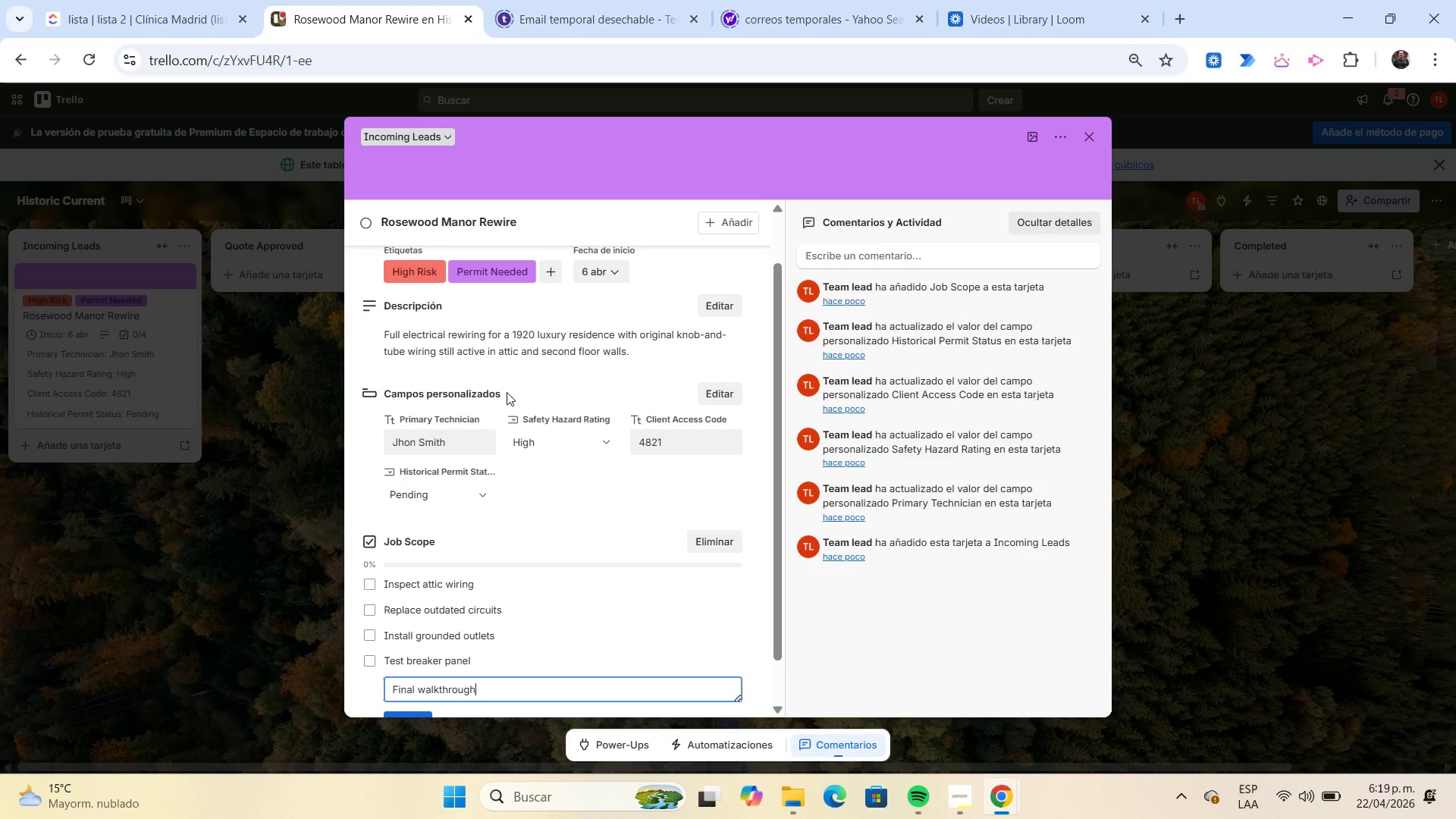 
key(Enter)
 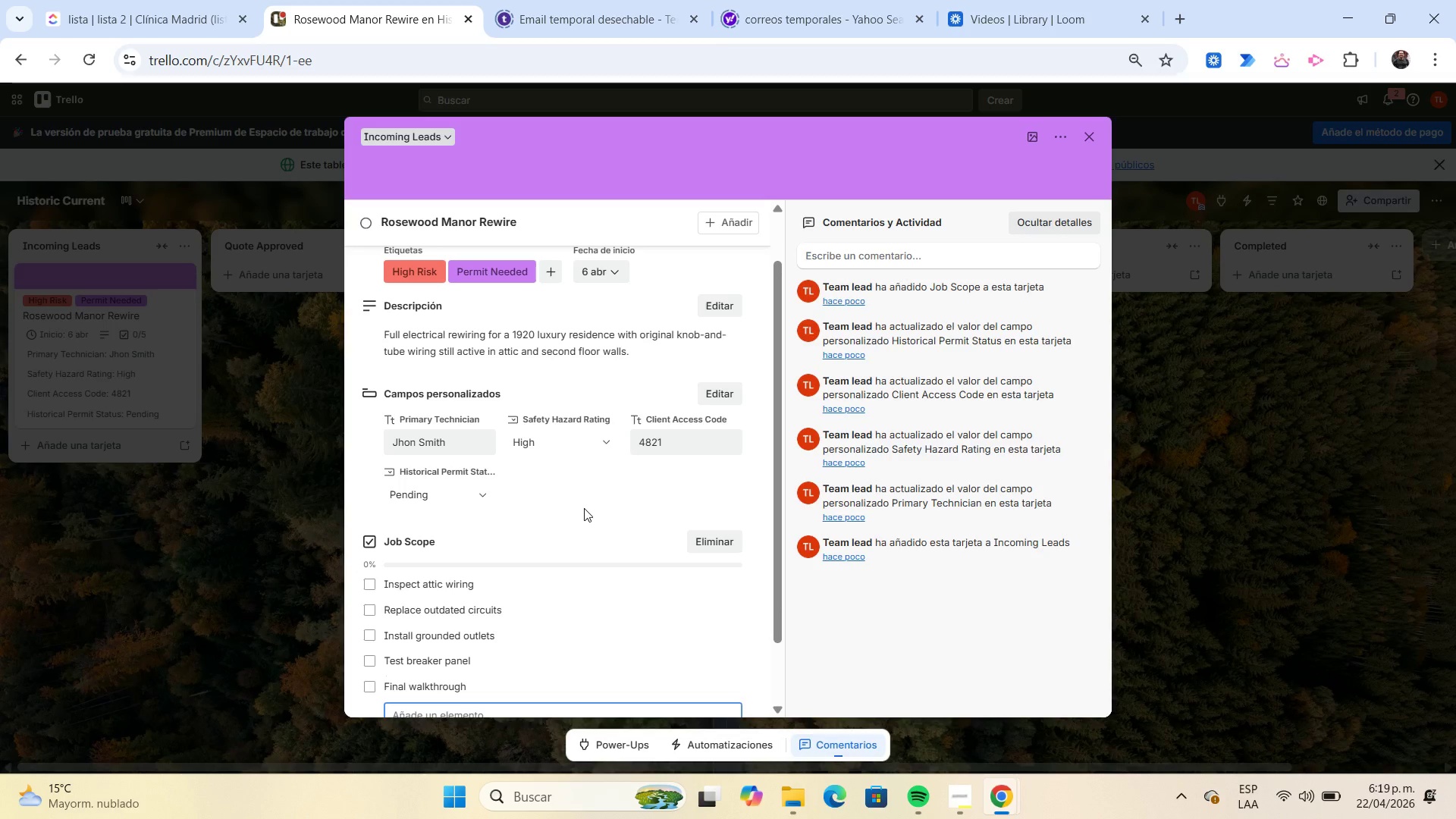 
wait(10.47)
 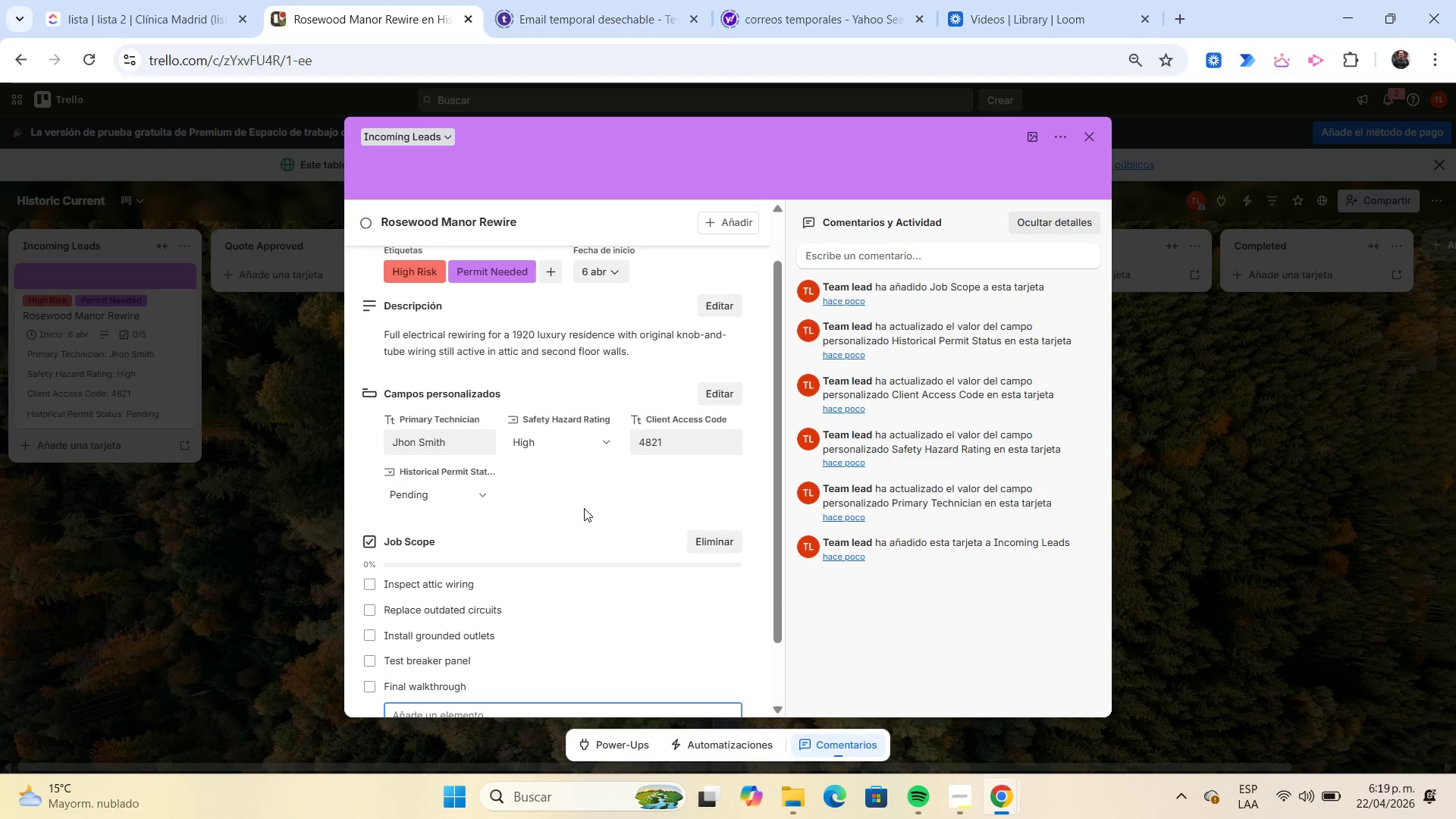 
scroll: coordinate [602, 521], scroll_direction: down, amount: 1.0
 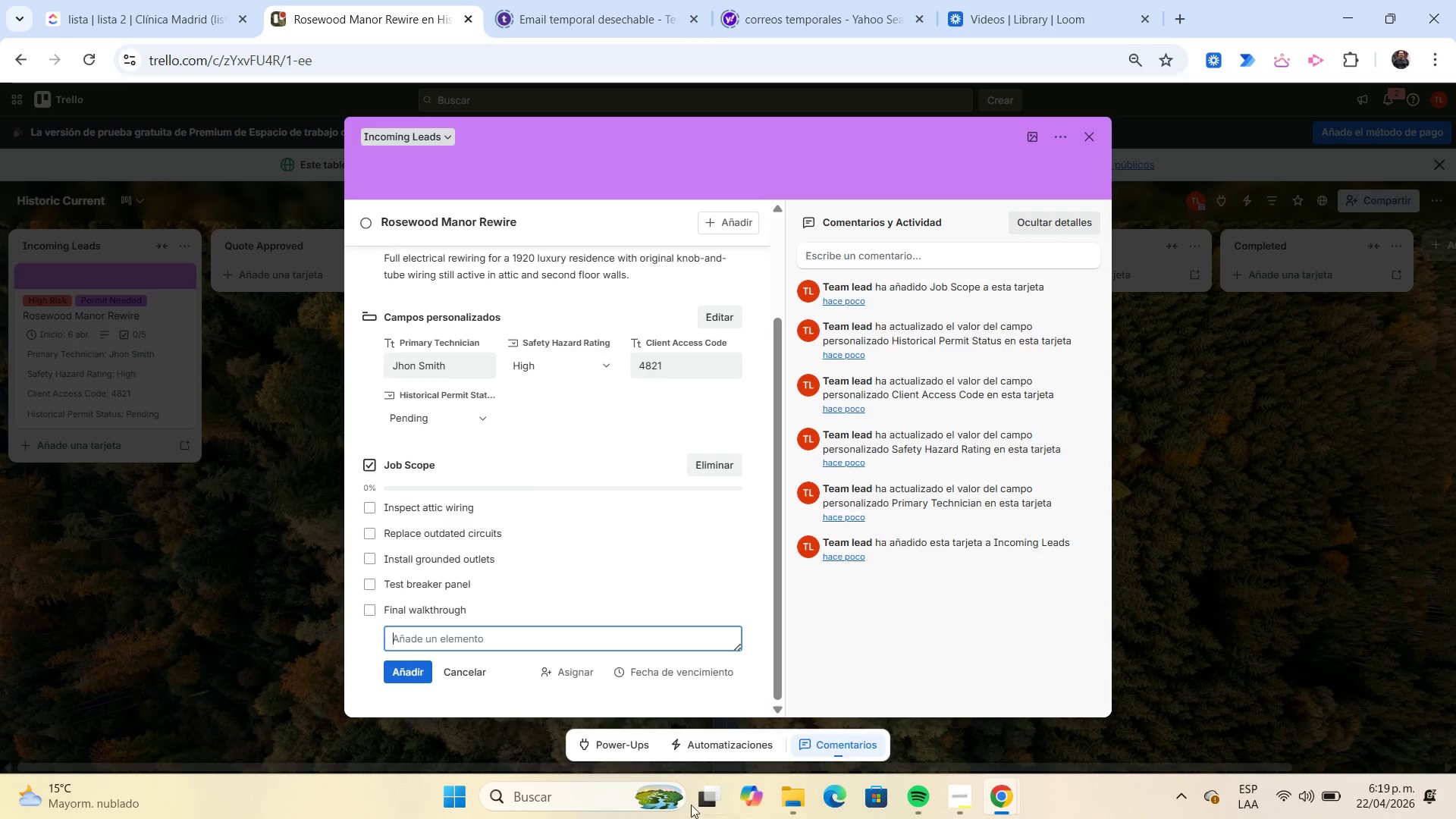 
left_click([587, 804])
 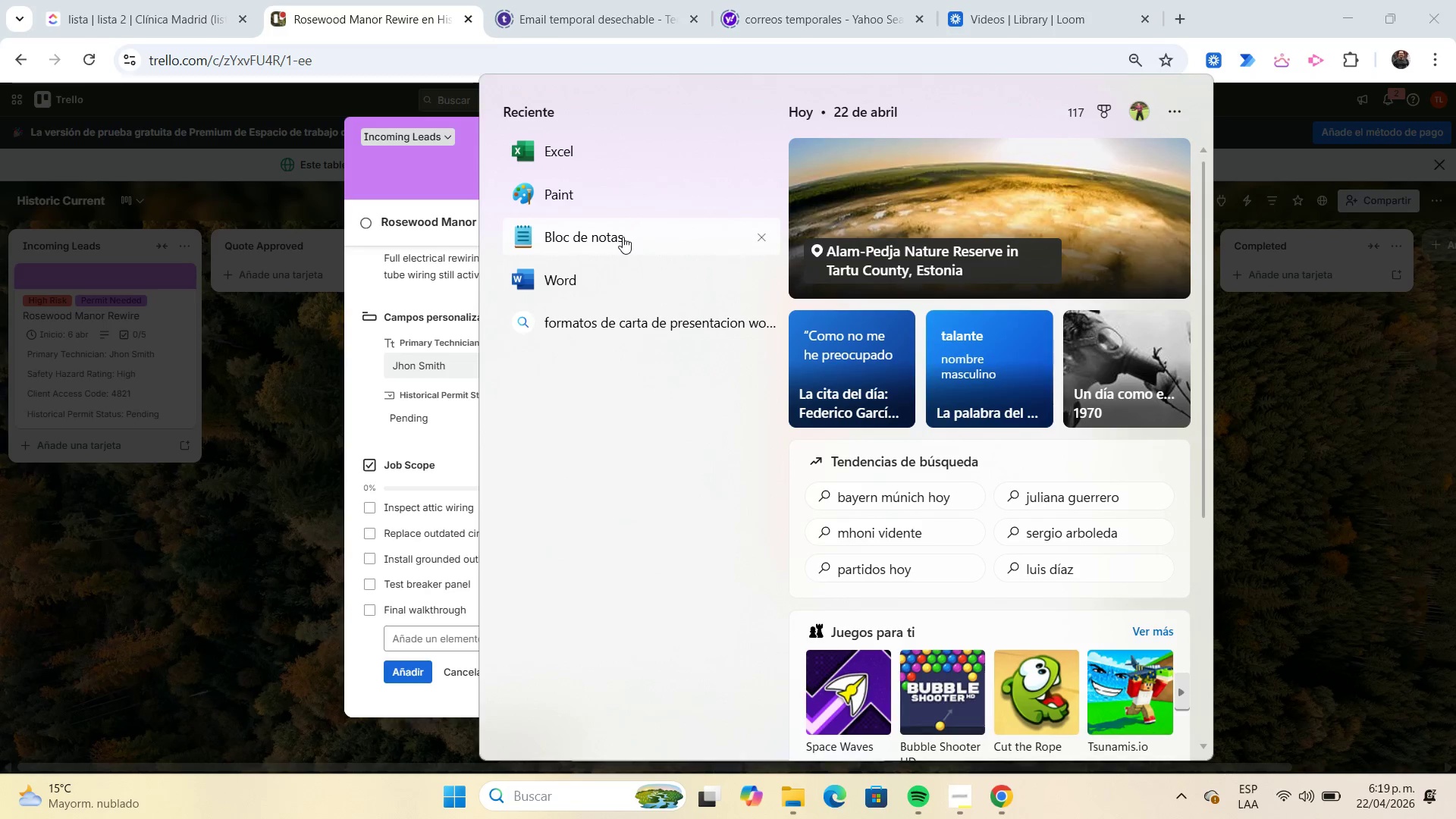 
left_click([623, 237])
 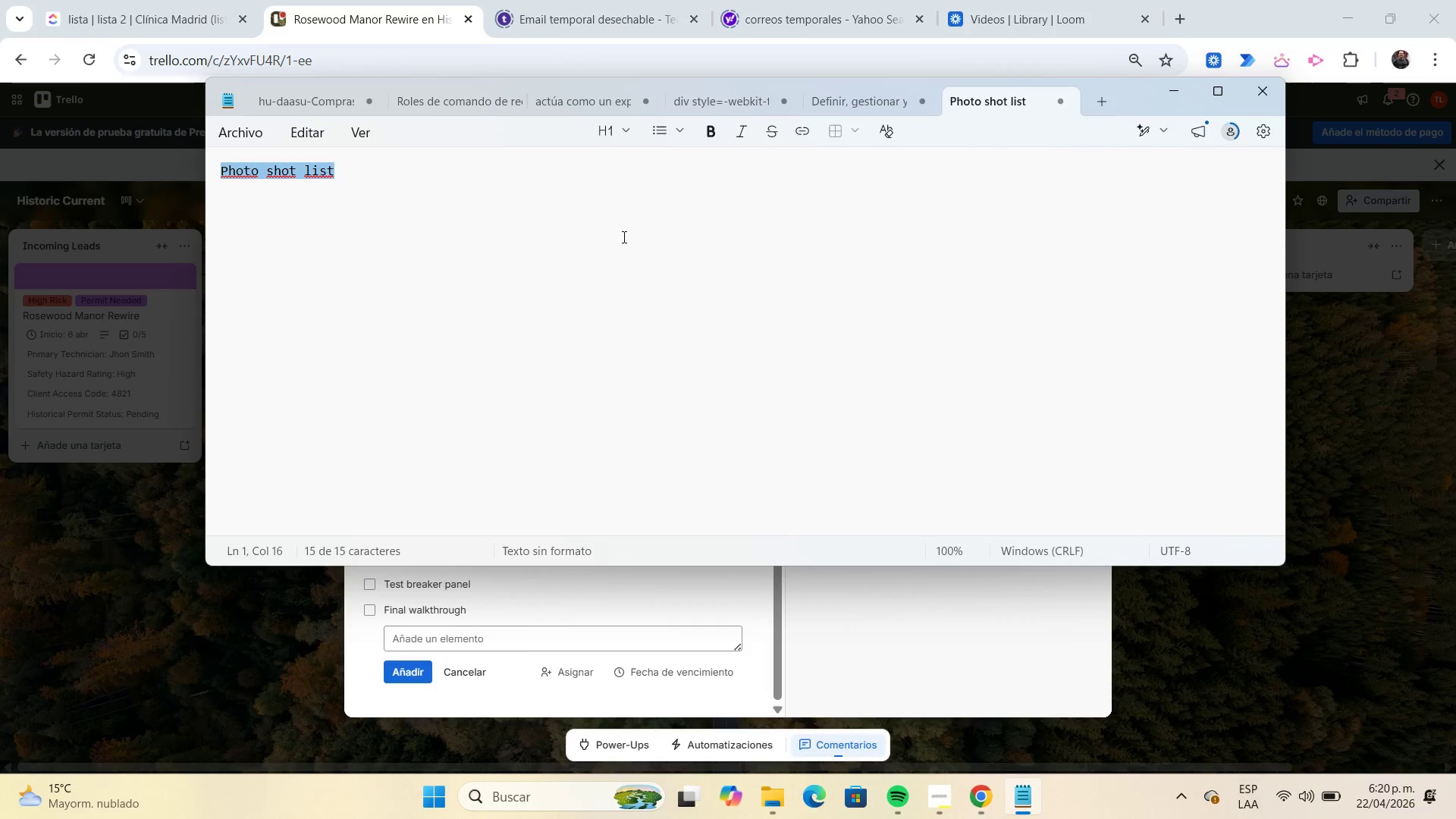 
type(Job Scope)
 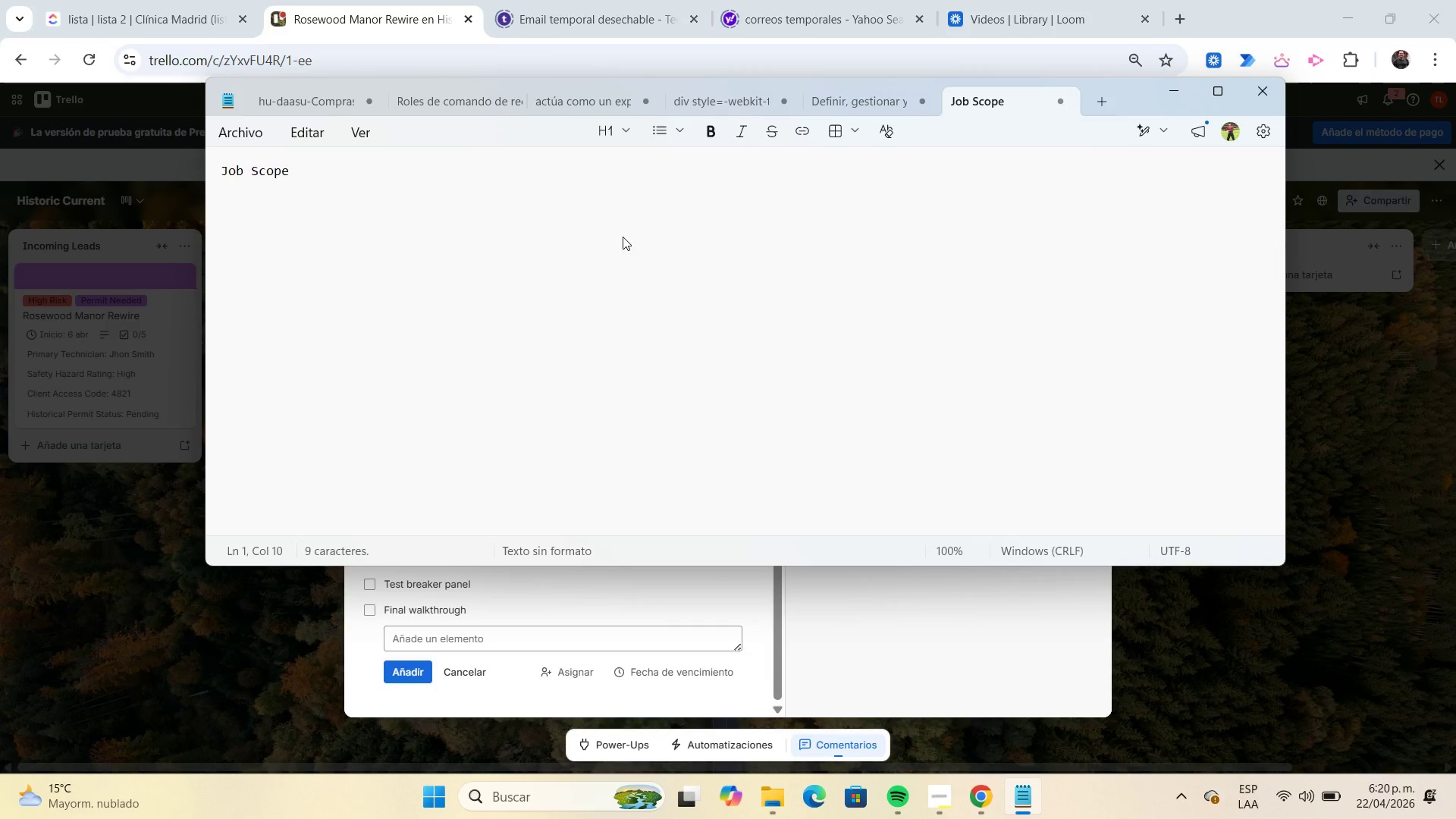 
left_click([1178, 89])
 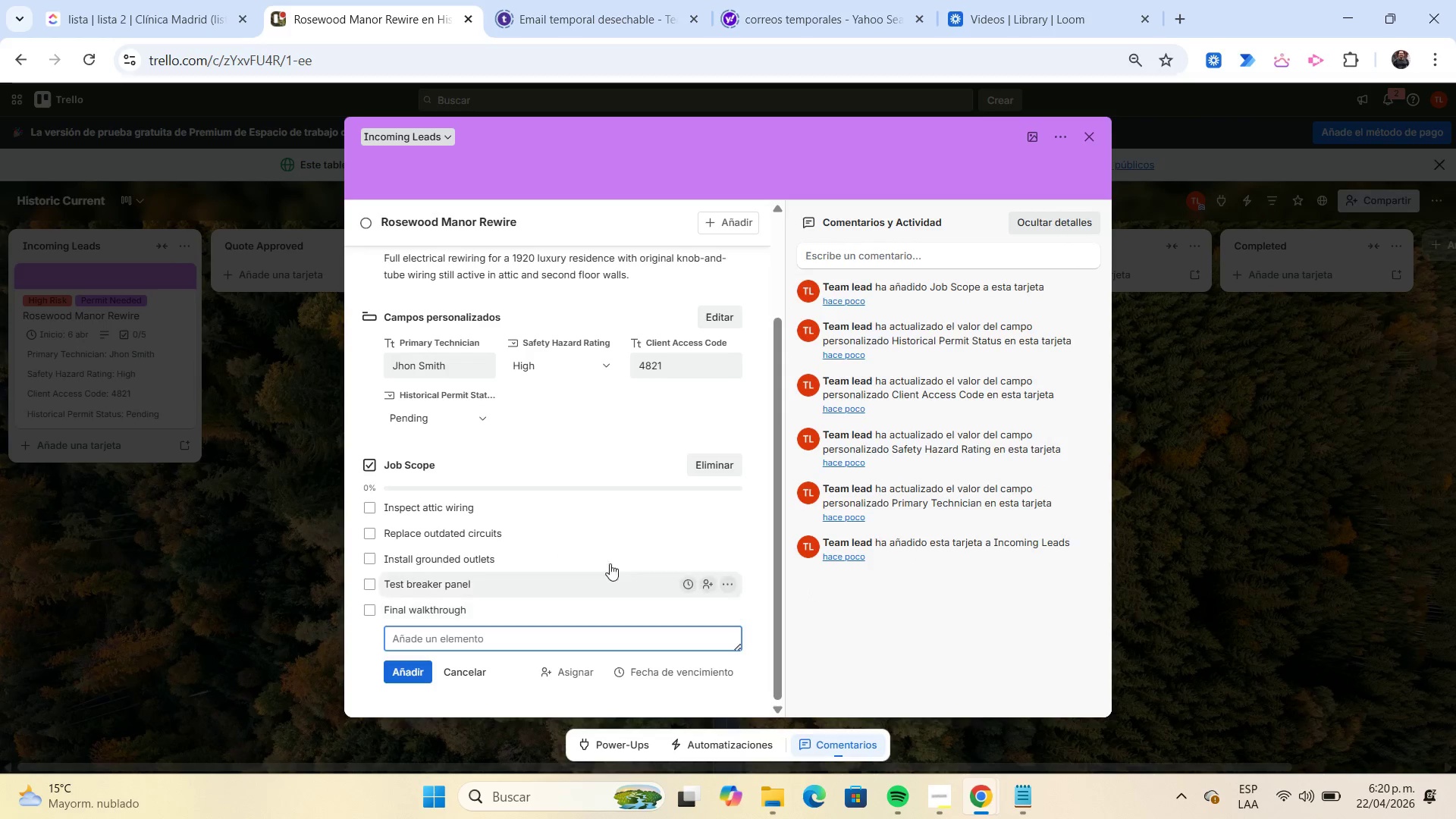 
scroll: coordinate [604, 554], scroll_direction: down, amount: 2.0
 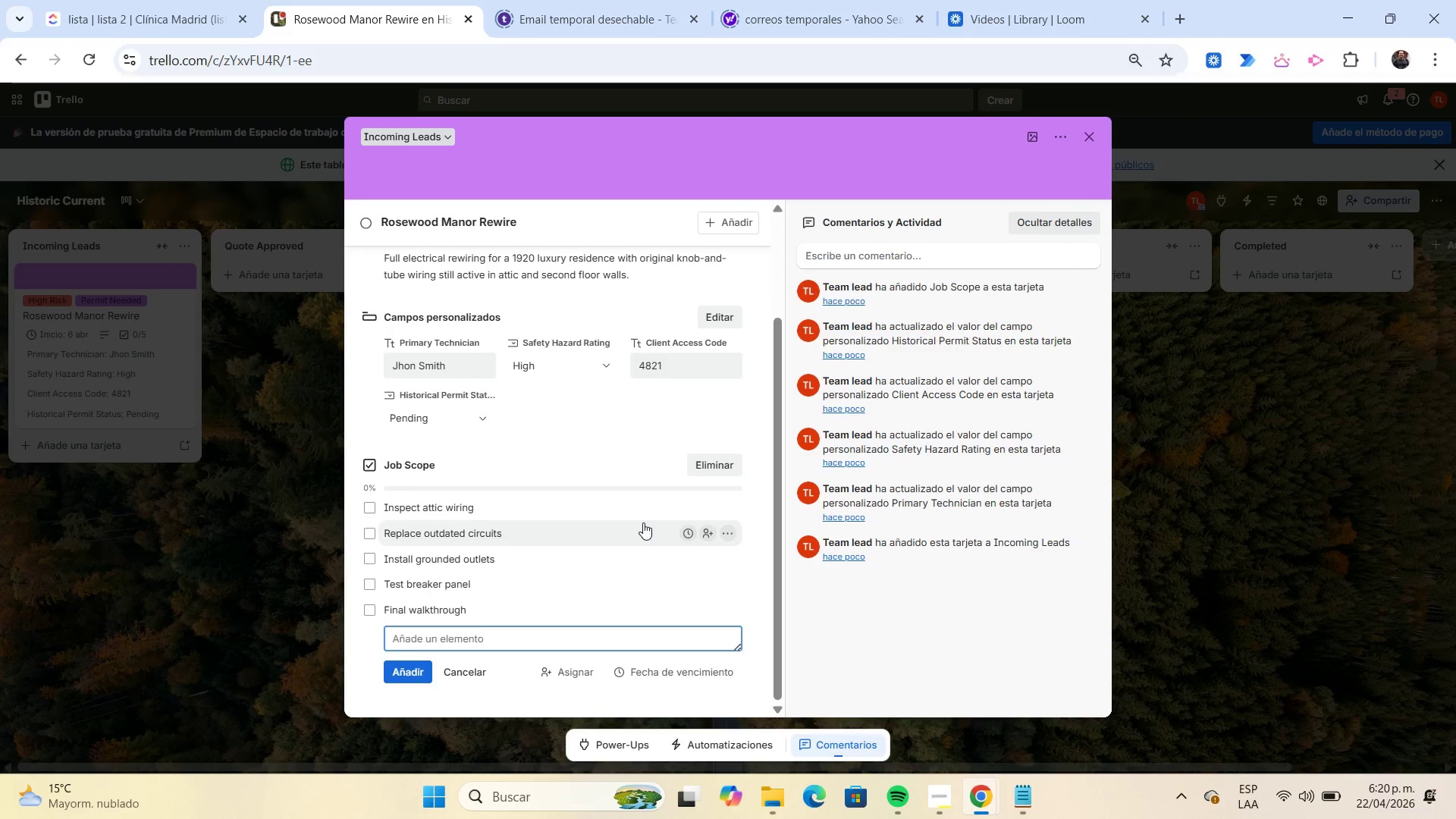 
scroll: coordinate [643, 522], scroll_direction: up, amount: 2.0
 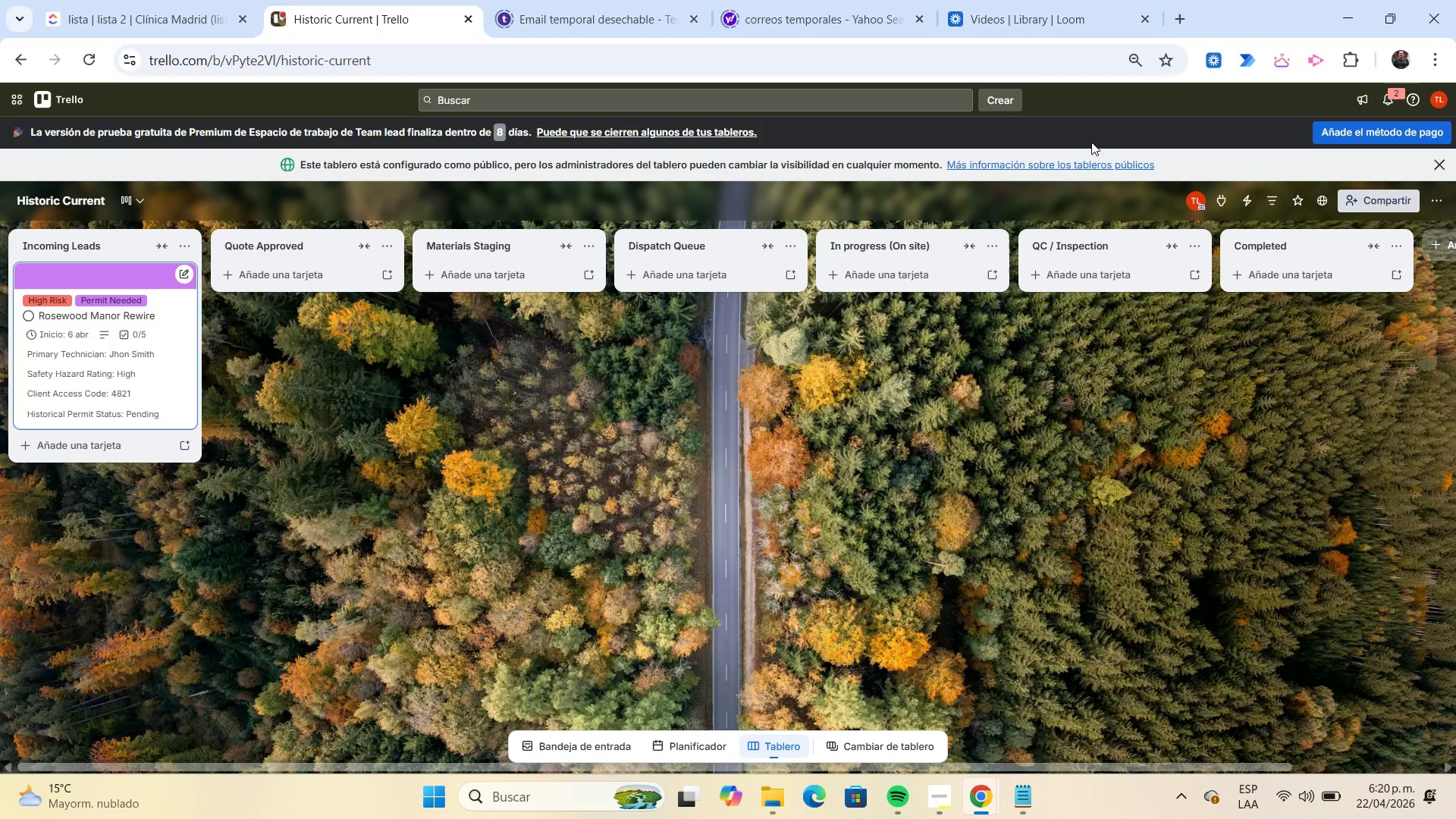 
left_click([1245, 197])
 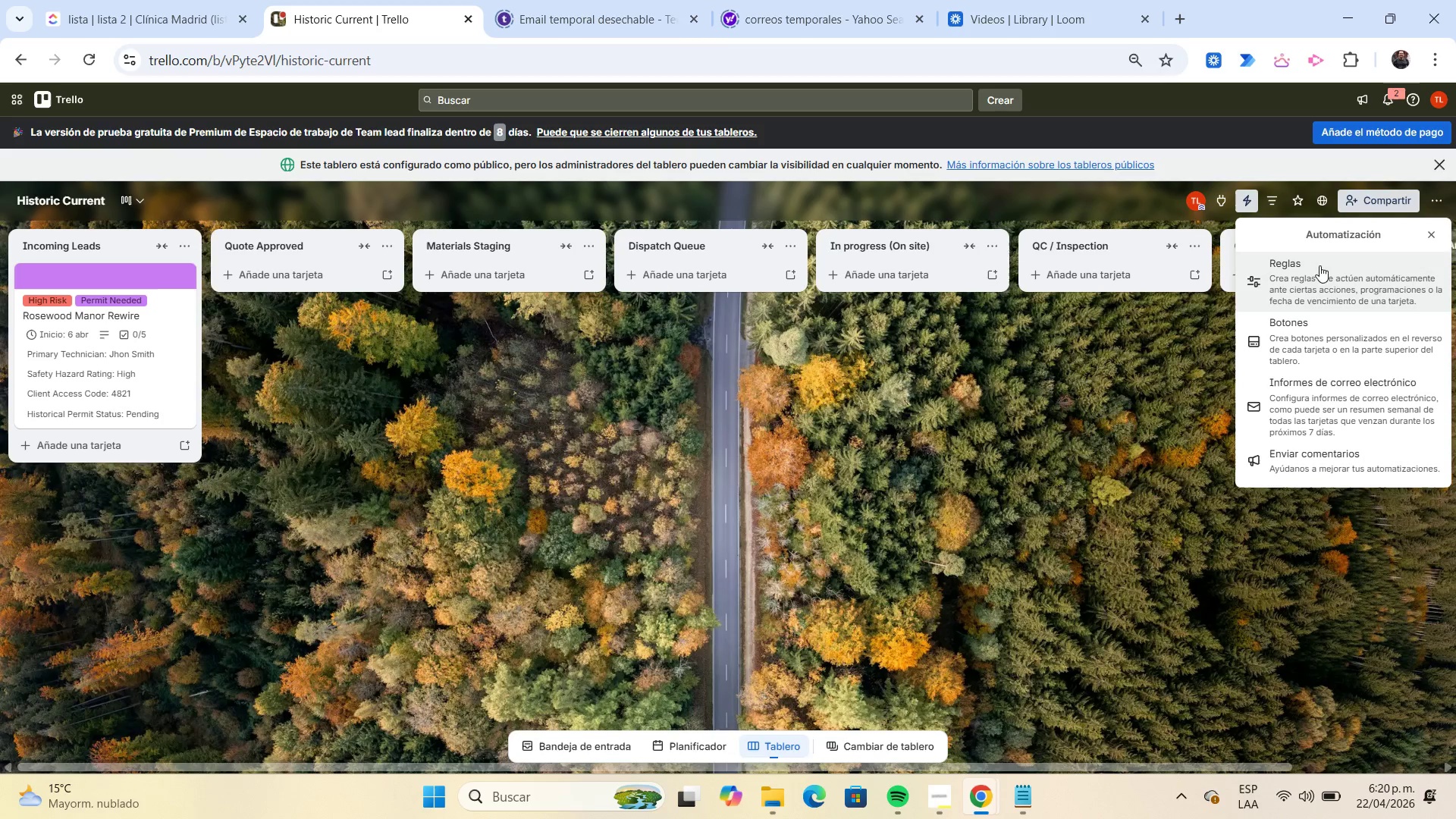 
left_click([1316, 281])
 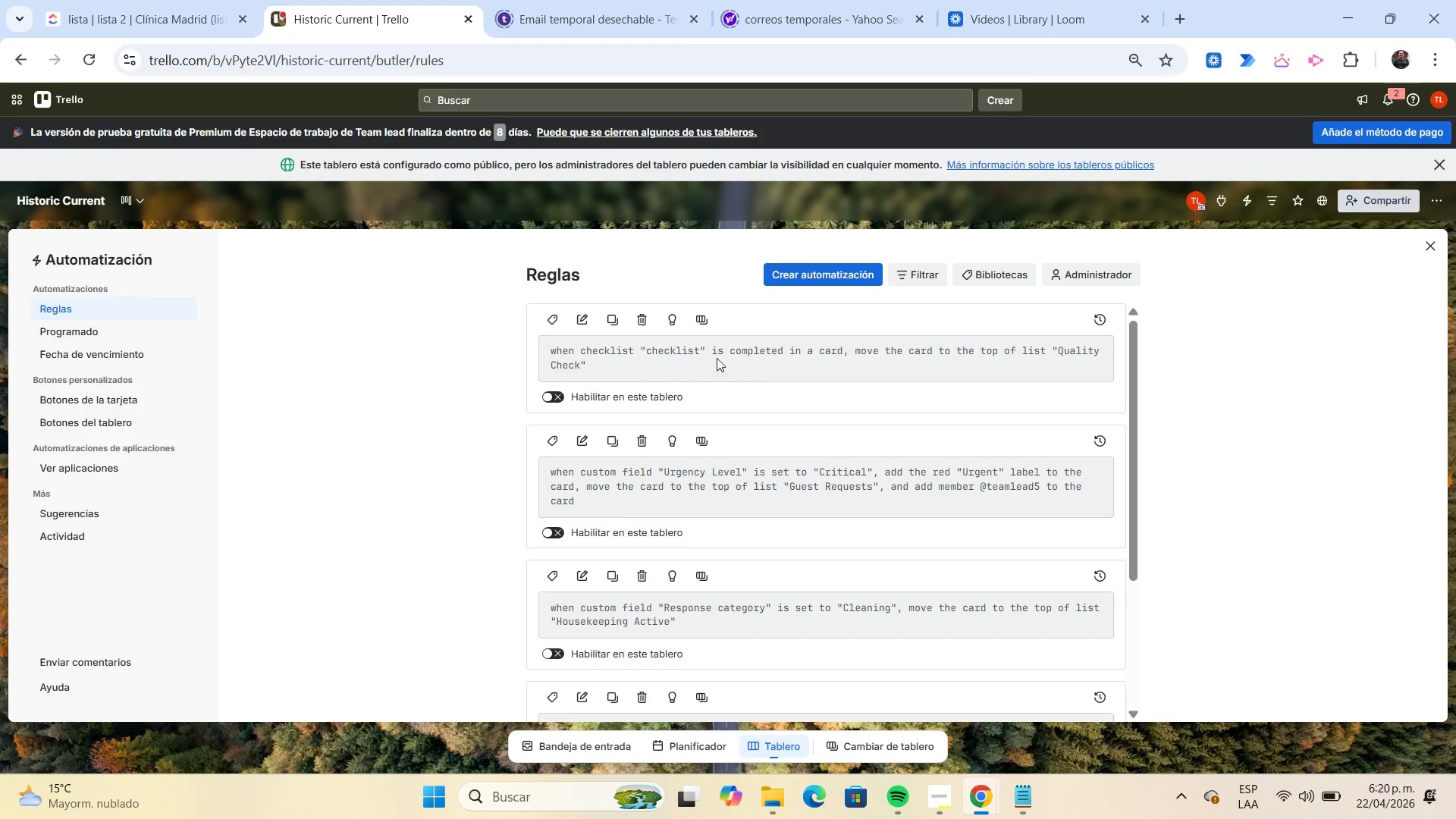 
left_click([640, 312])
 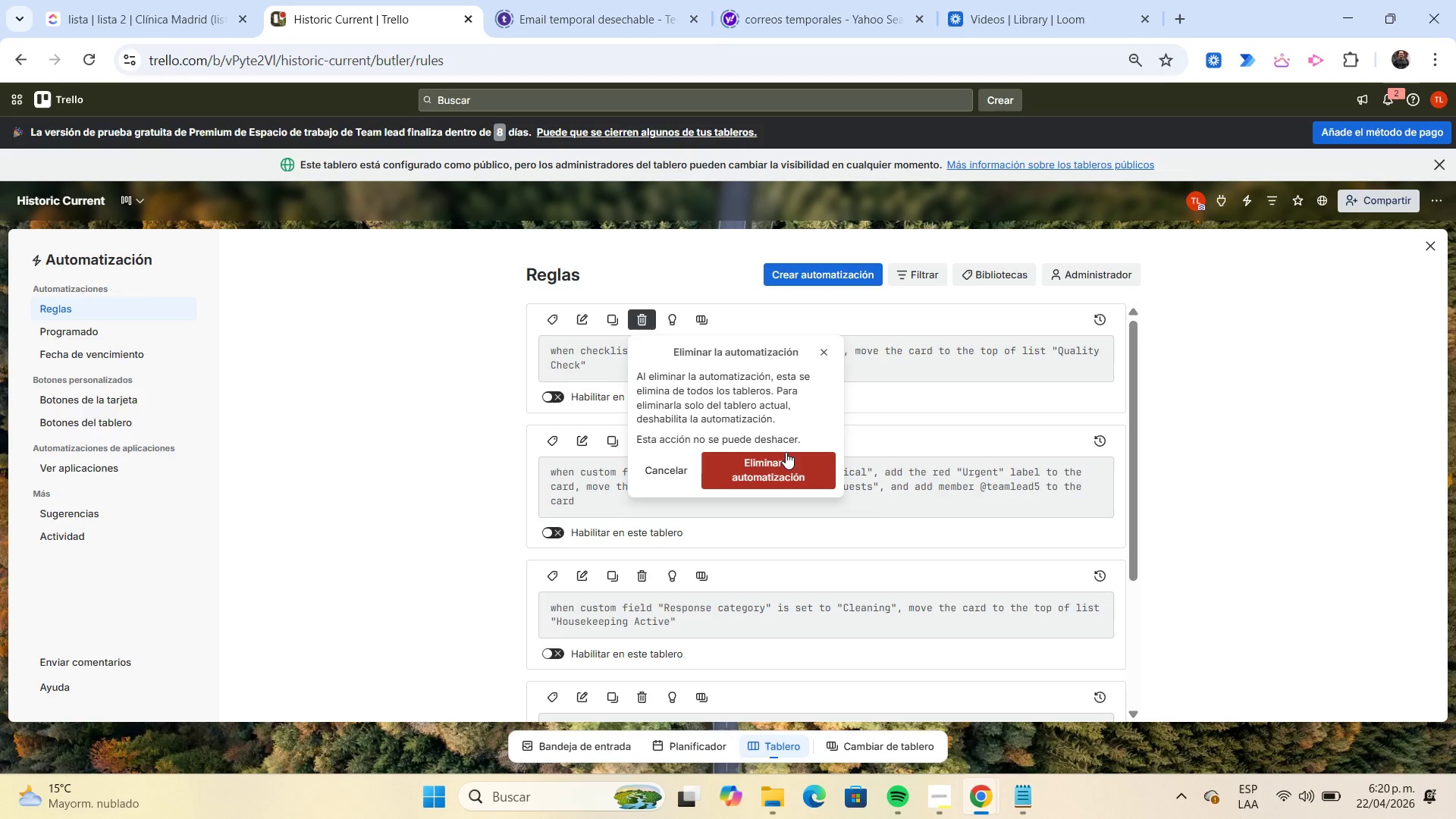 
left_click([767, 466])
 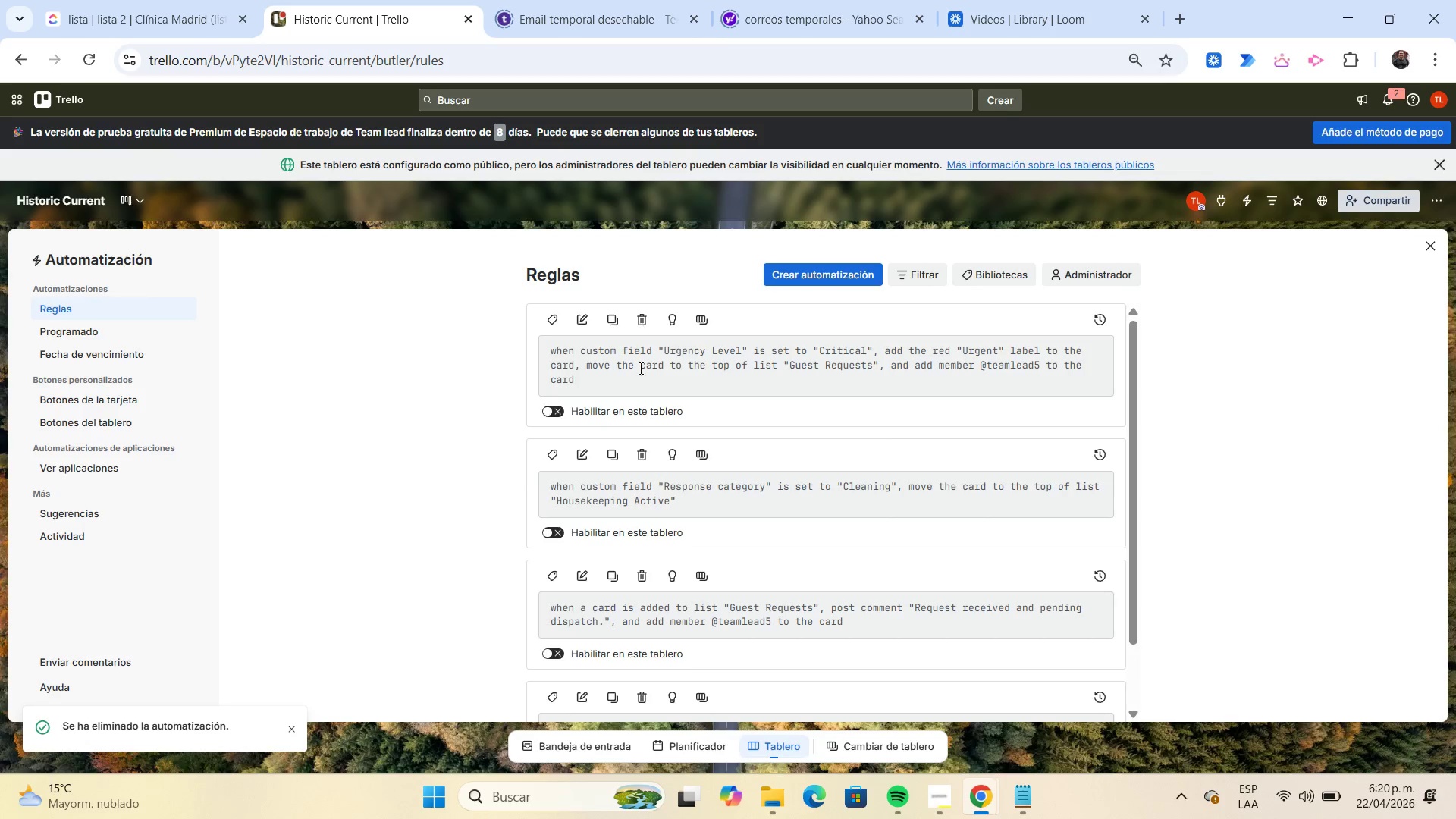 
left_click([642, 323])
 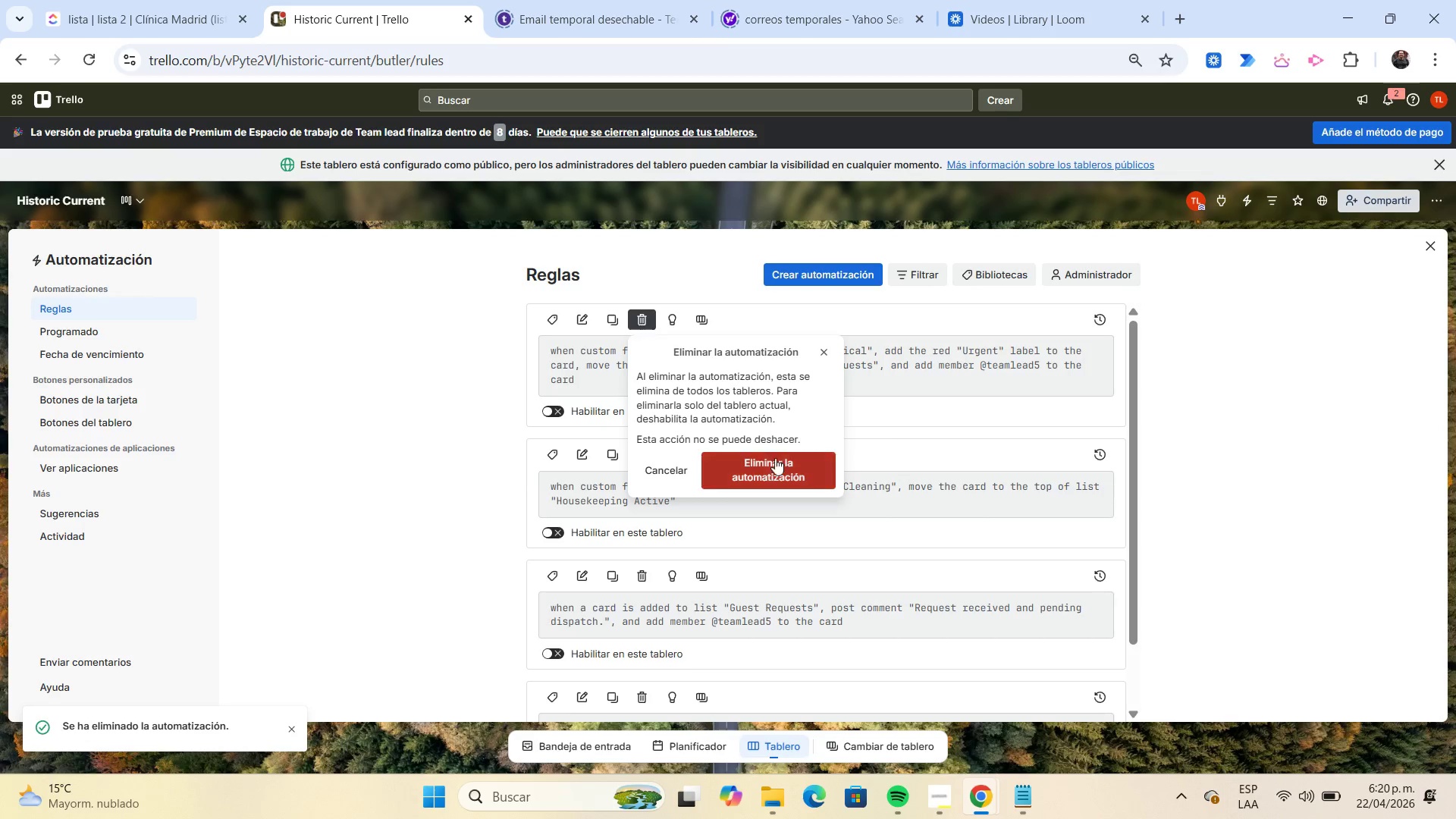 
left_click([777, 464])
 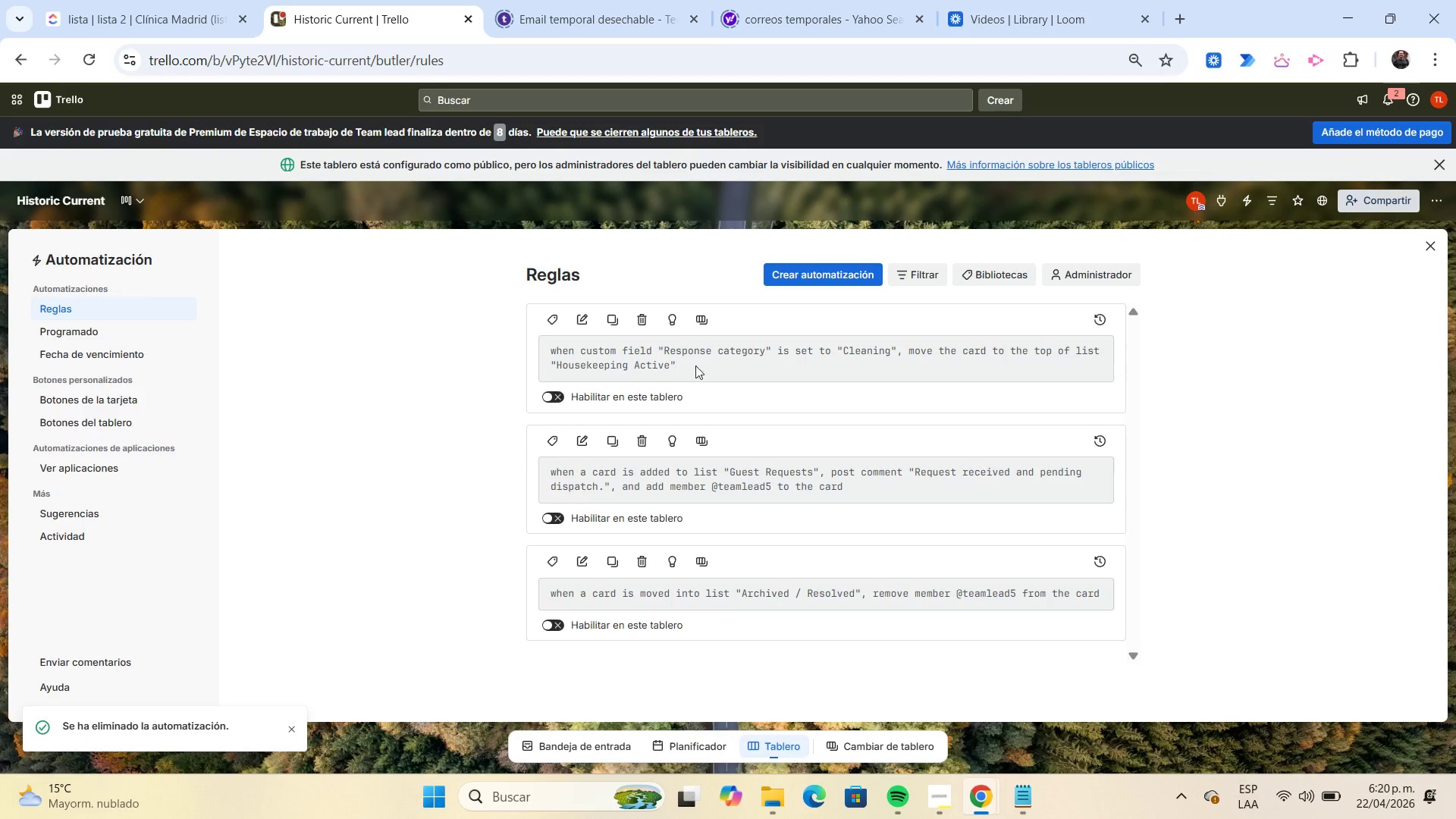 
left_click([648, 326])
 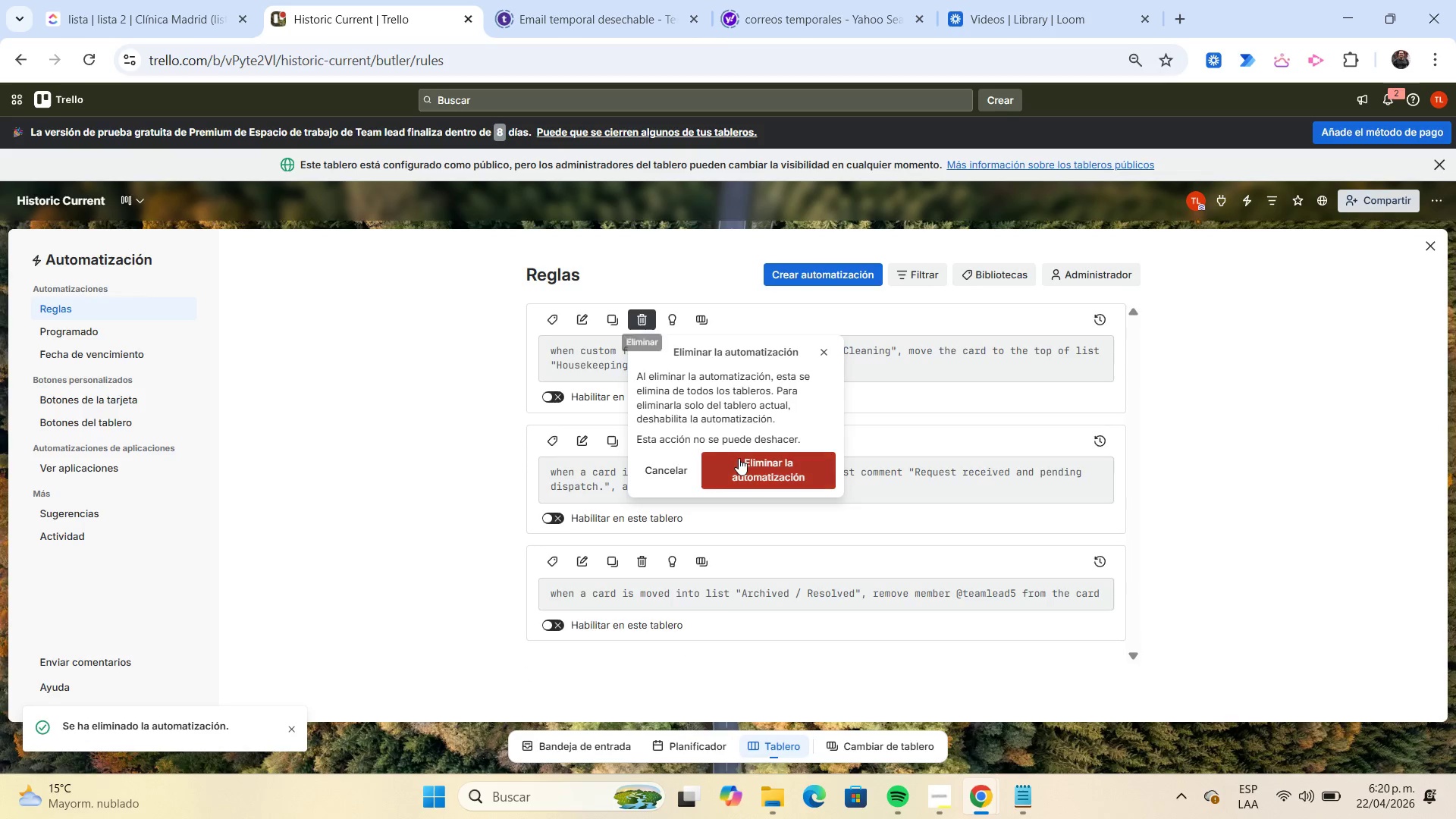 
left_click([739, 458])
 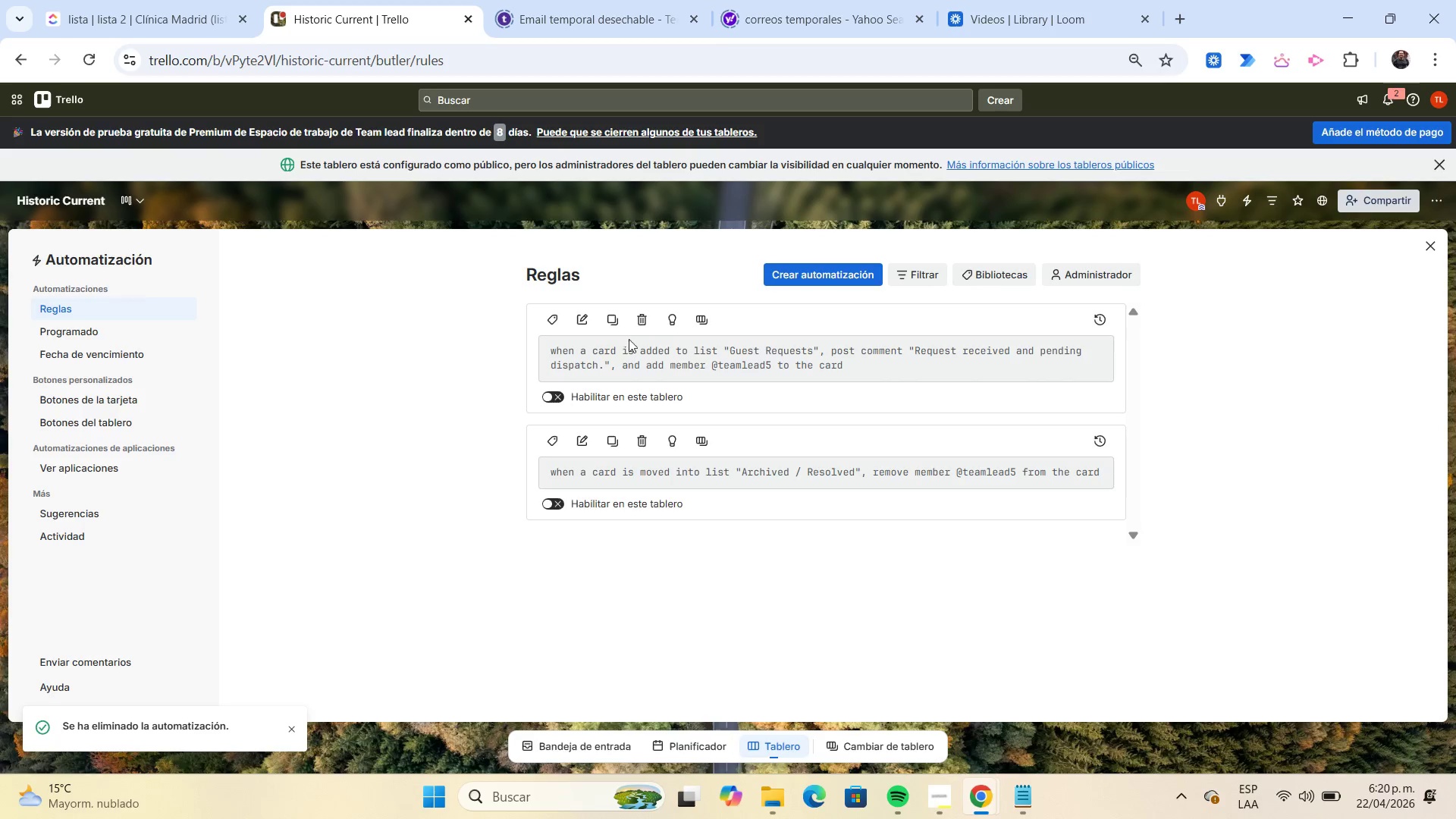 
left_click([641, 328])
 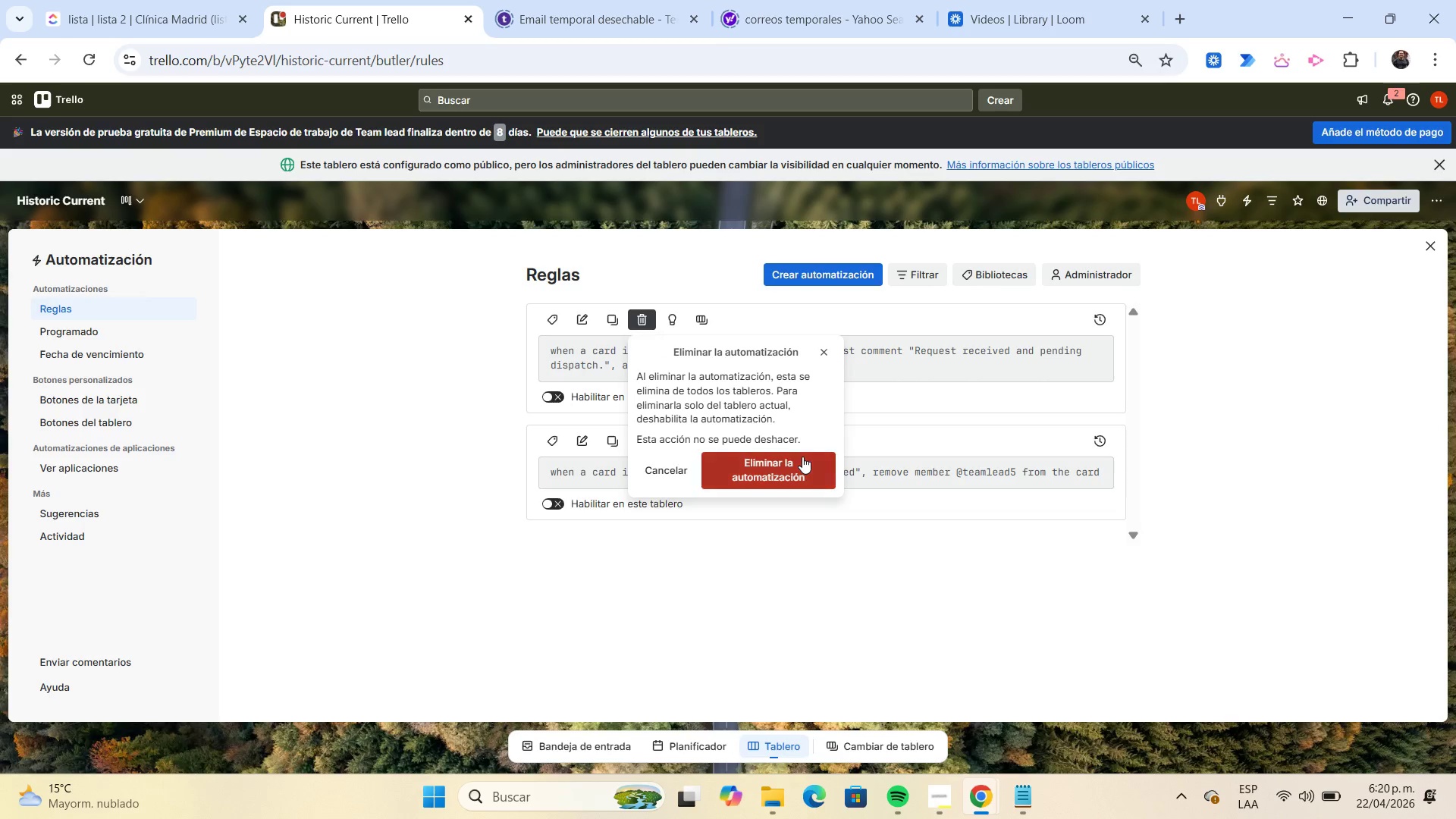 
left_click([813, 466])
 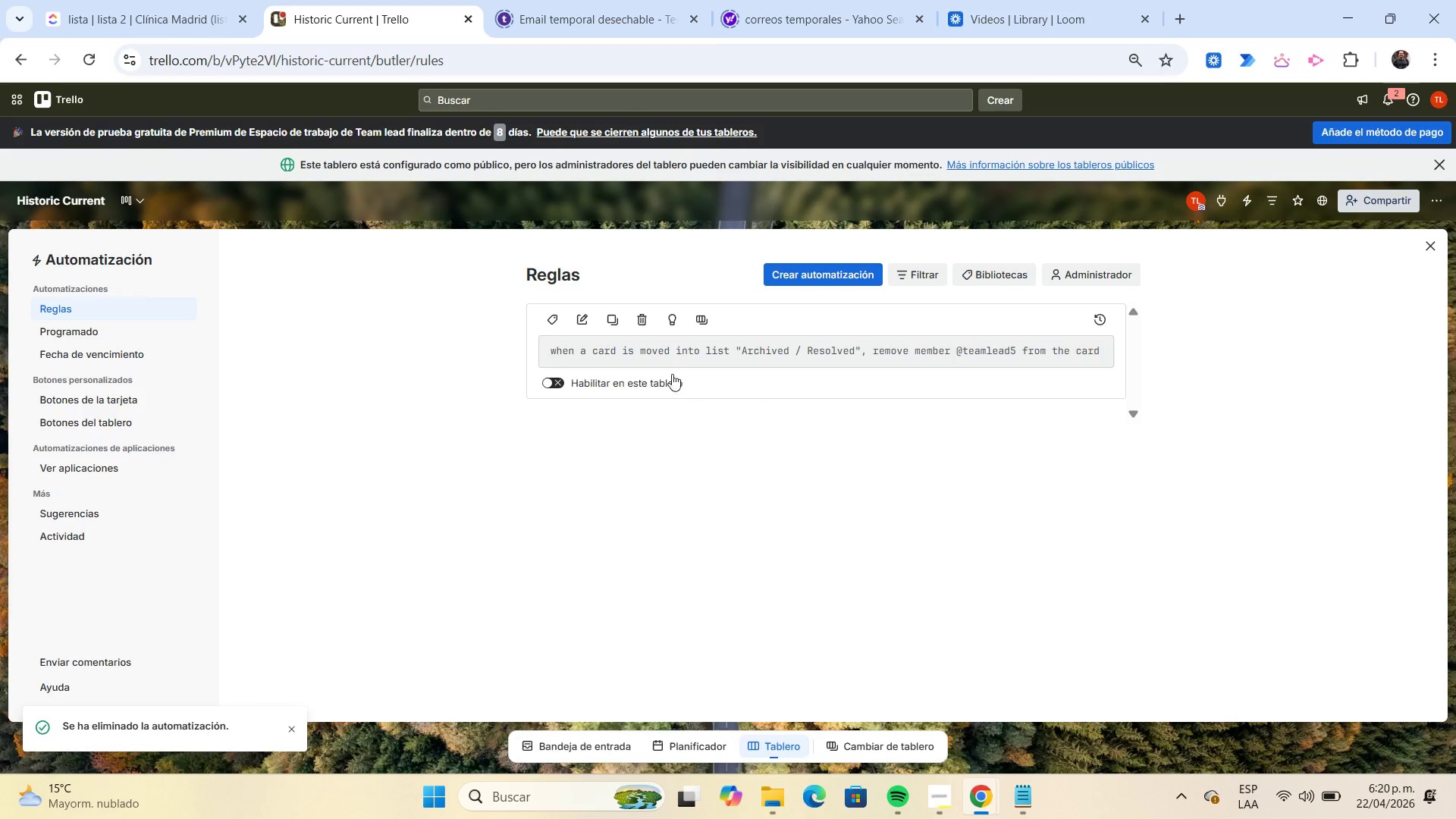 
left_click([643, 325])
 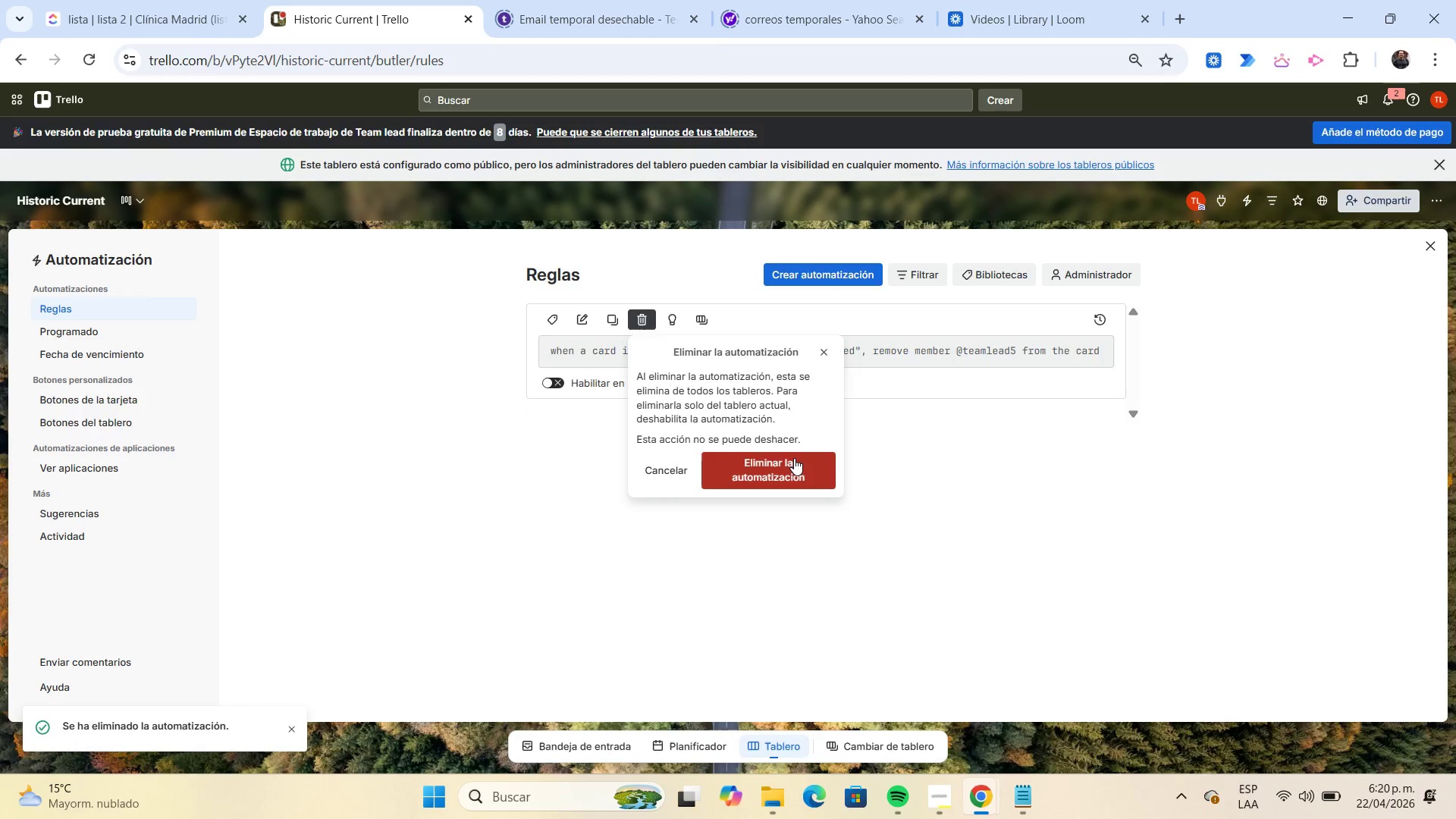 
left_click([794, 458])
 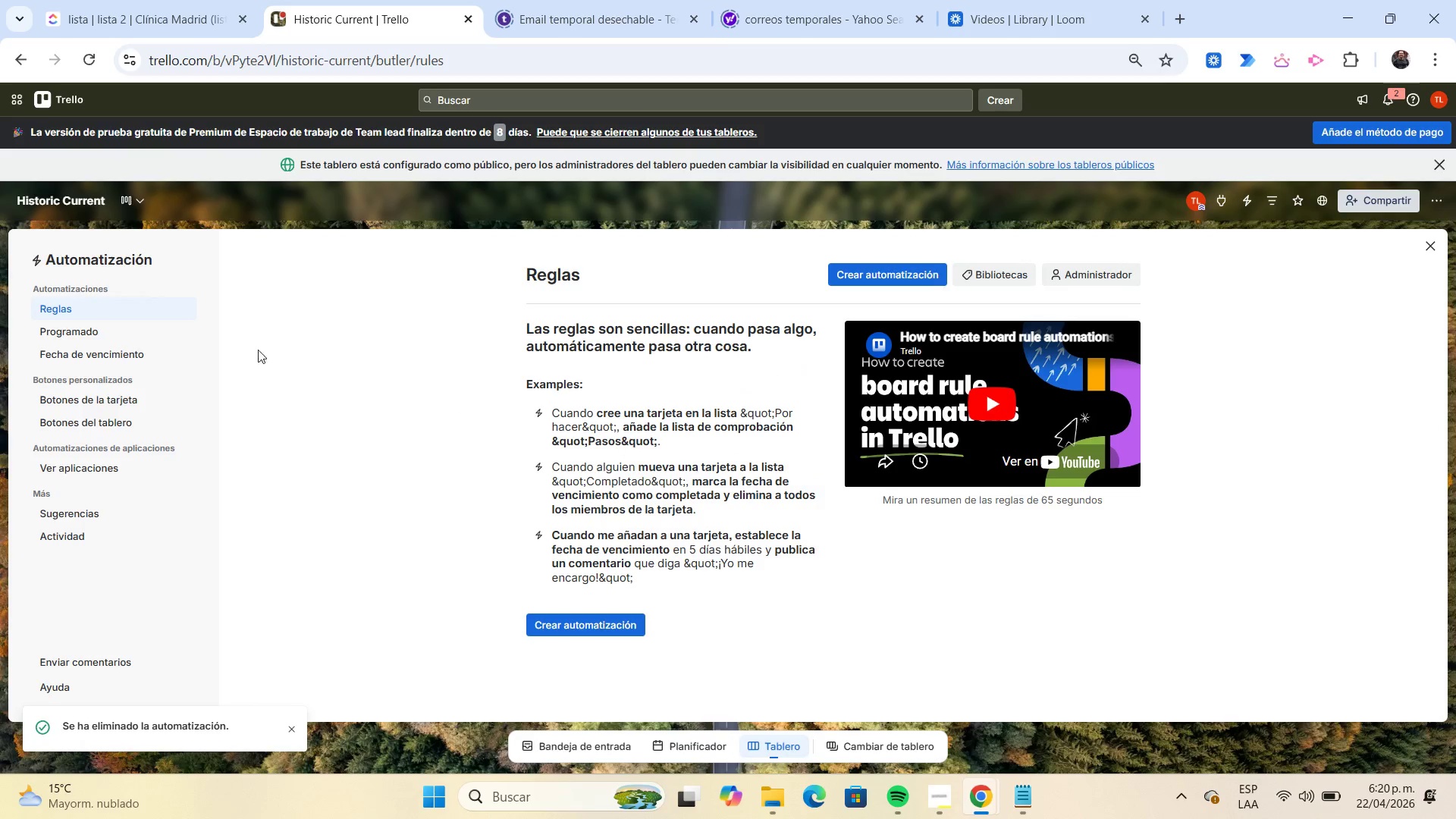 
left_click([148, 330])
 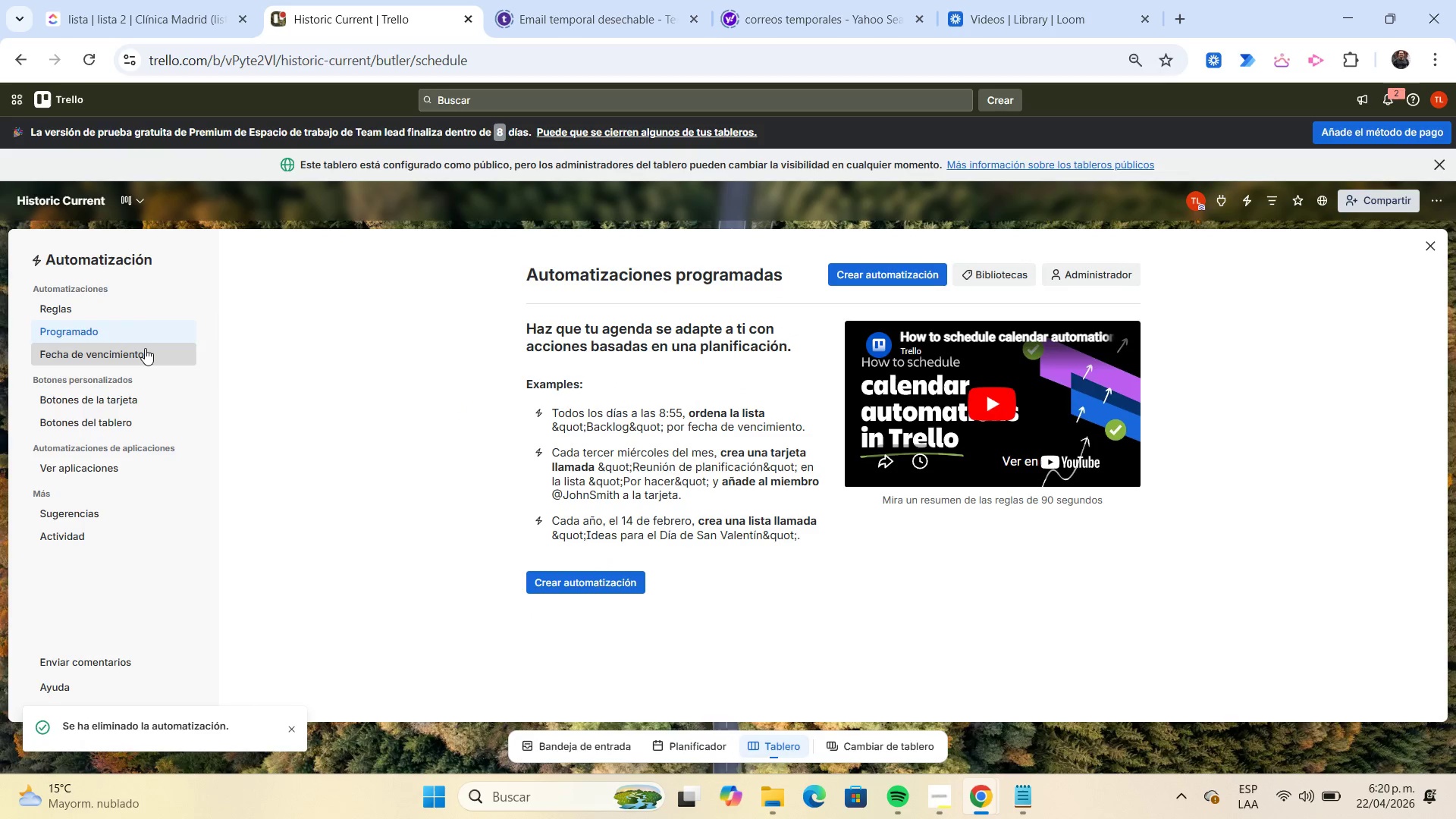 
left_click([145, 348])
 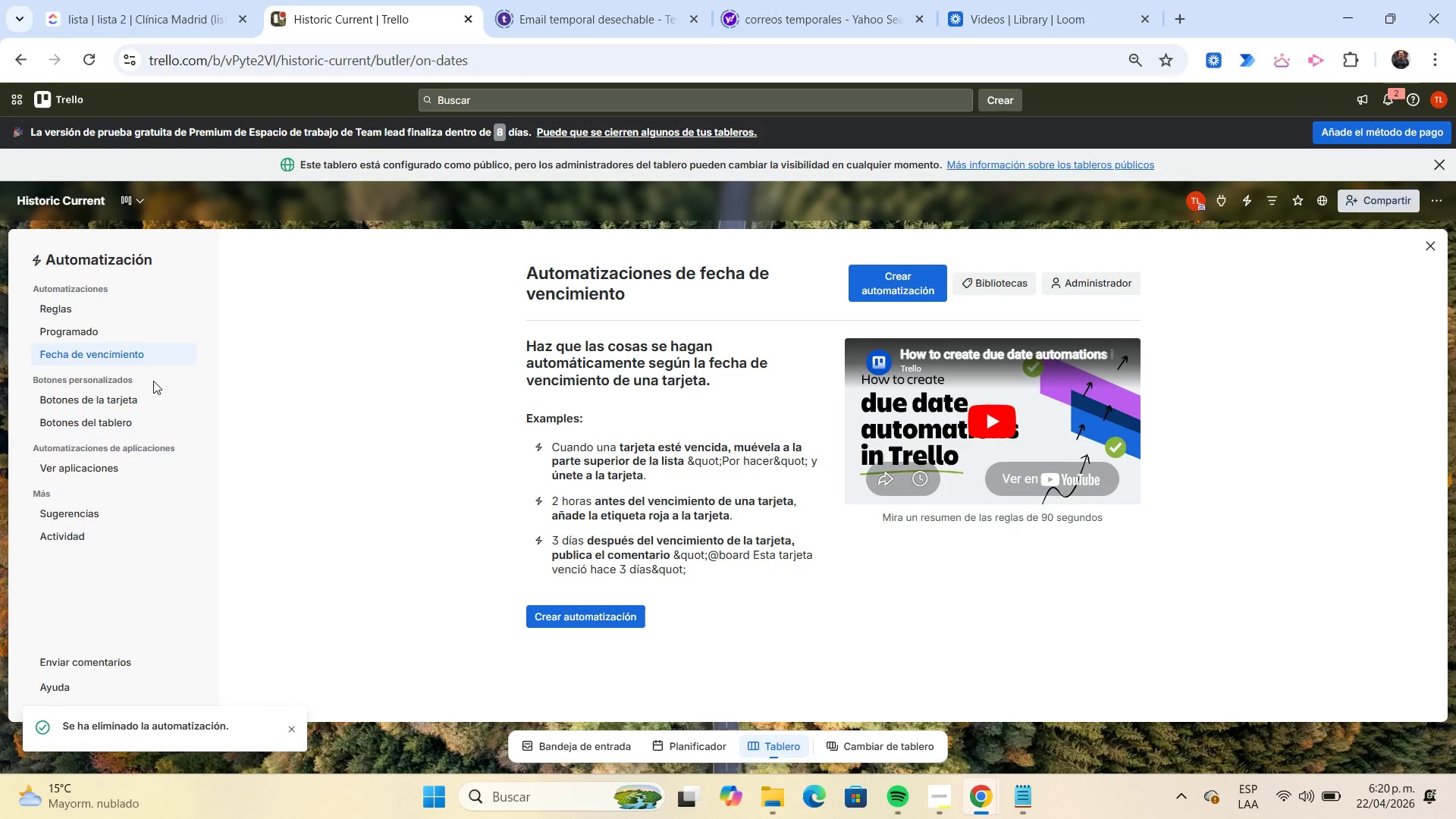 
left_click([155, 394])
 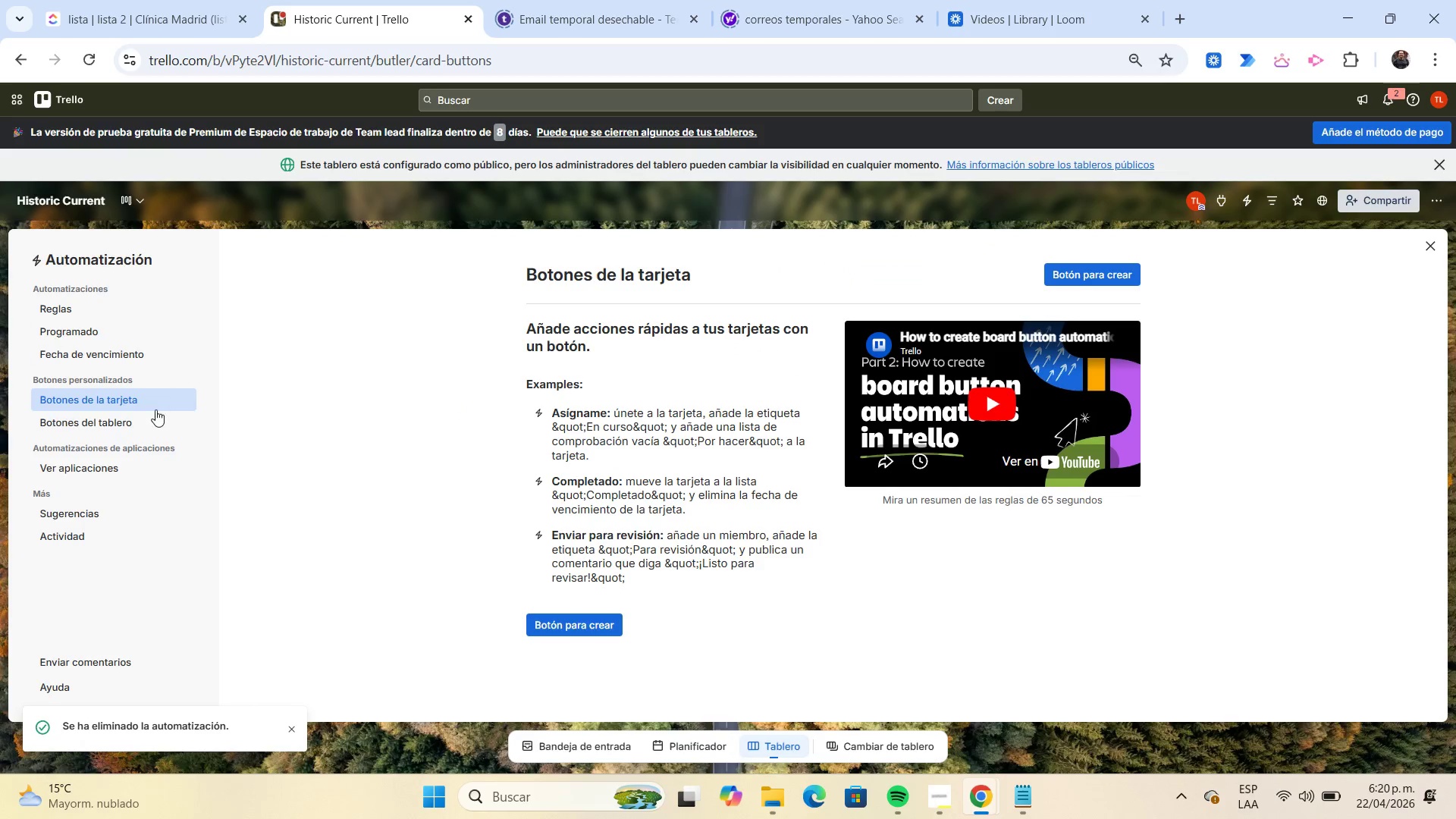 
left_click([155, 419])
 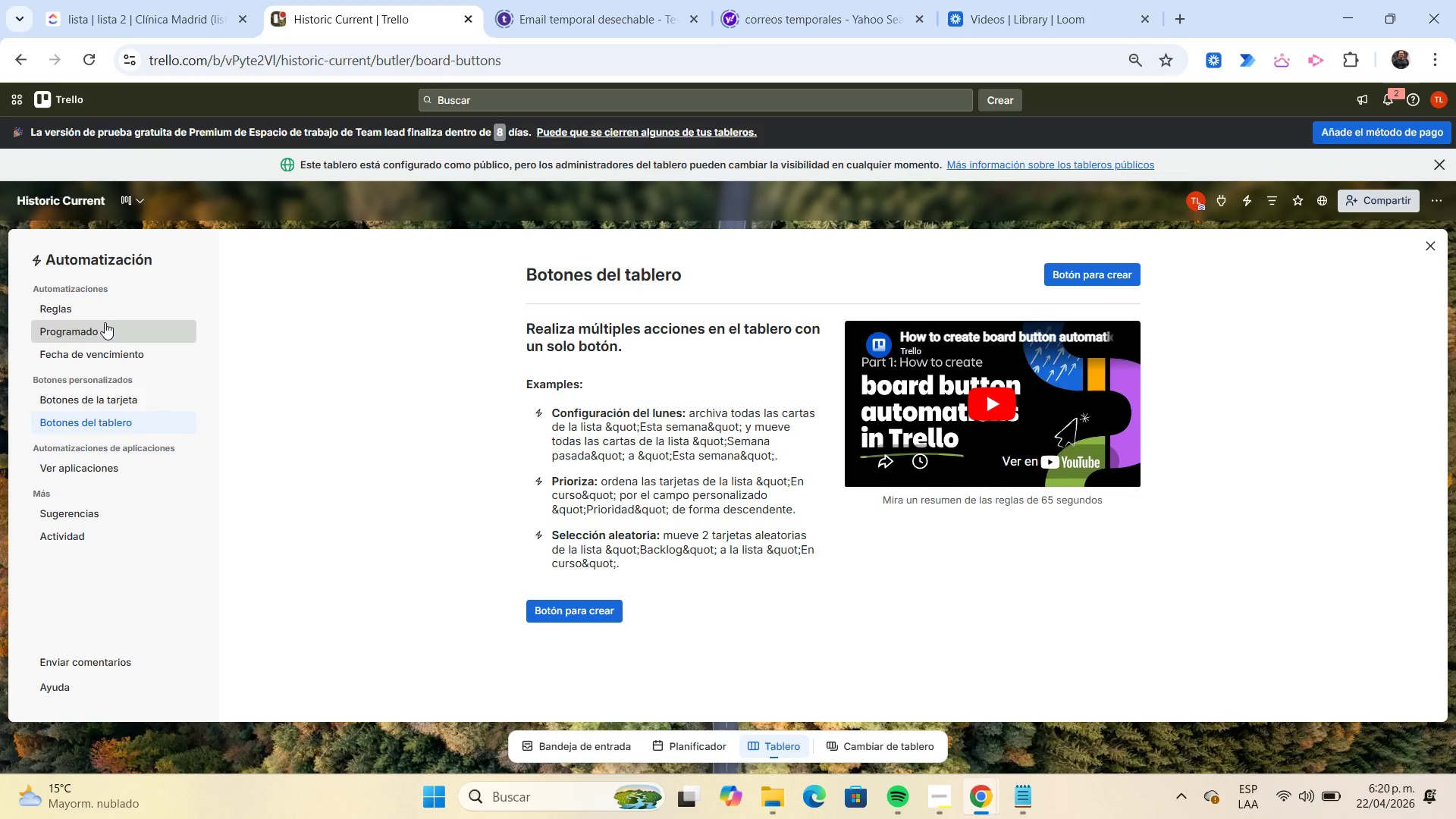 
left_click([104, 315])
 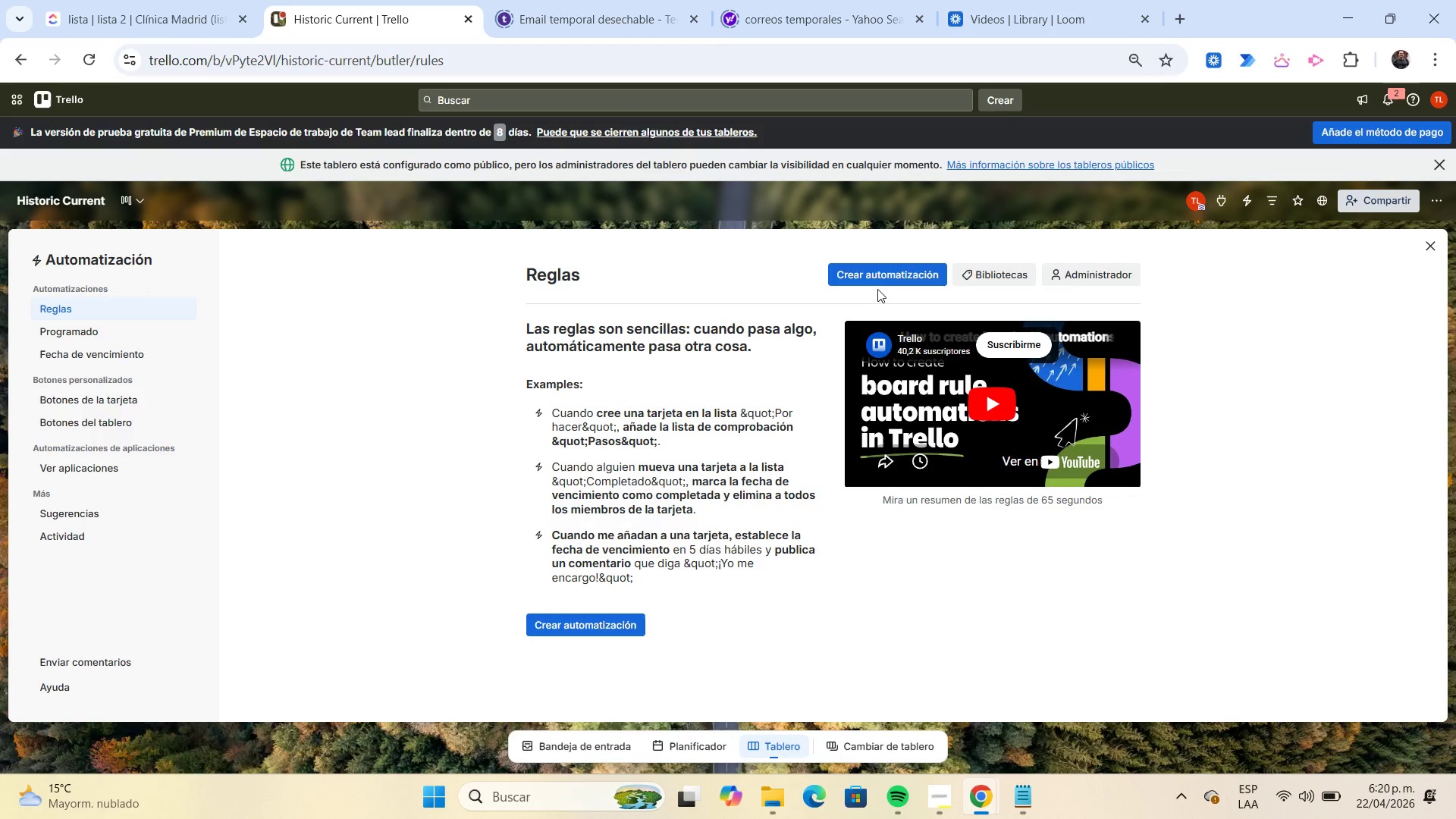 
left_click([865, 280])
 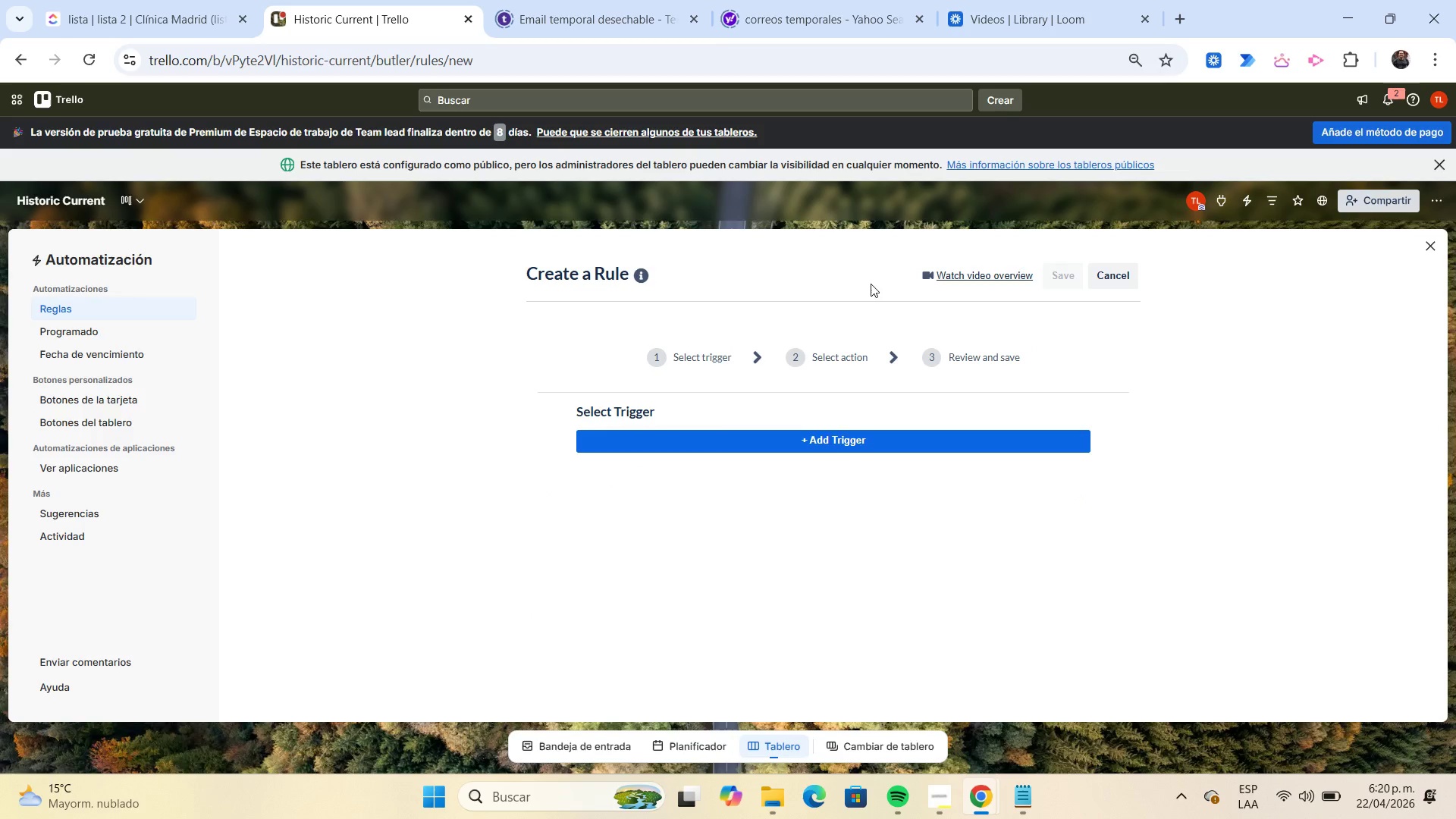 
left_click([824, 441])
 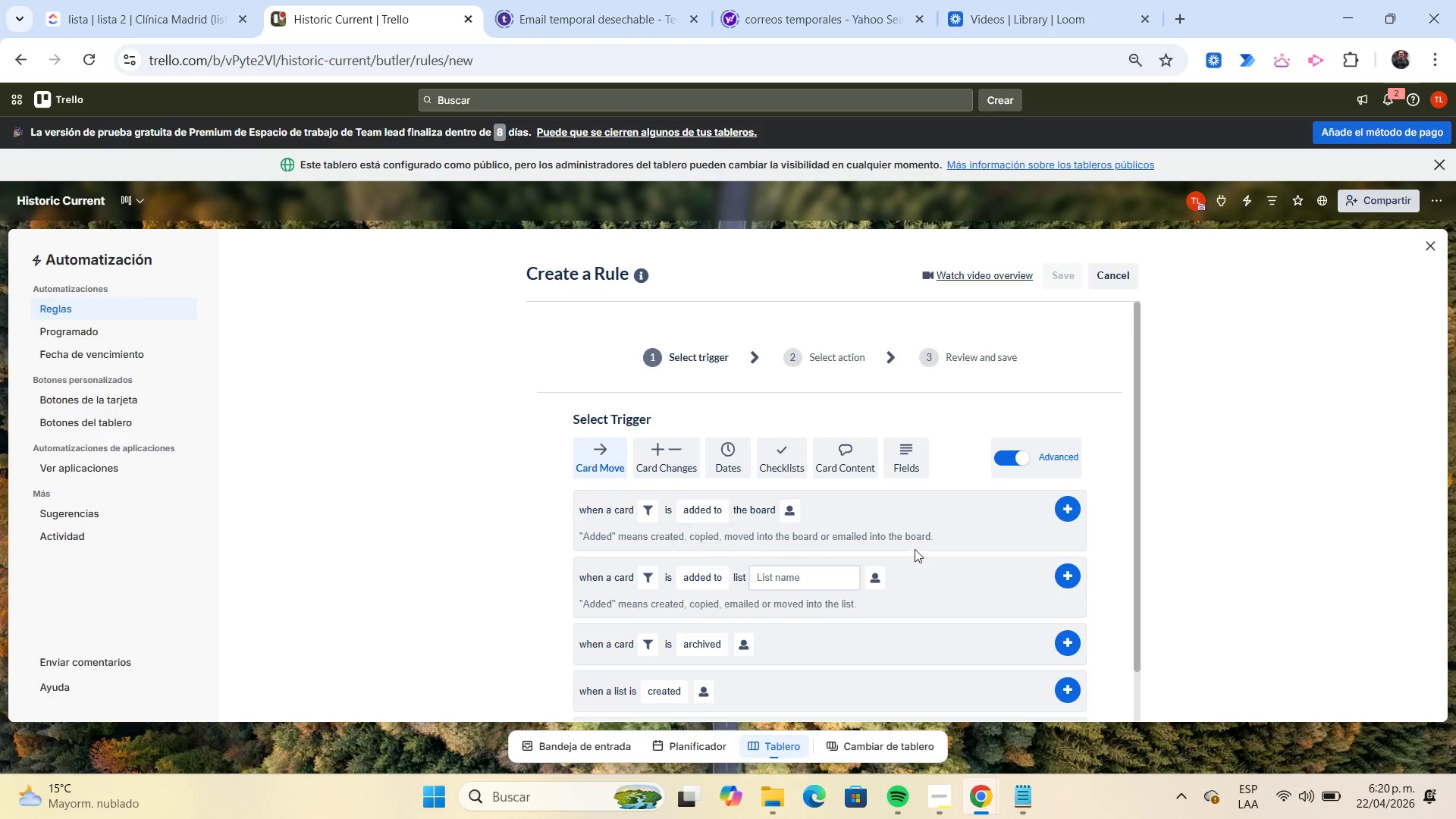 
wait(5.3)
 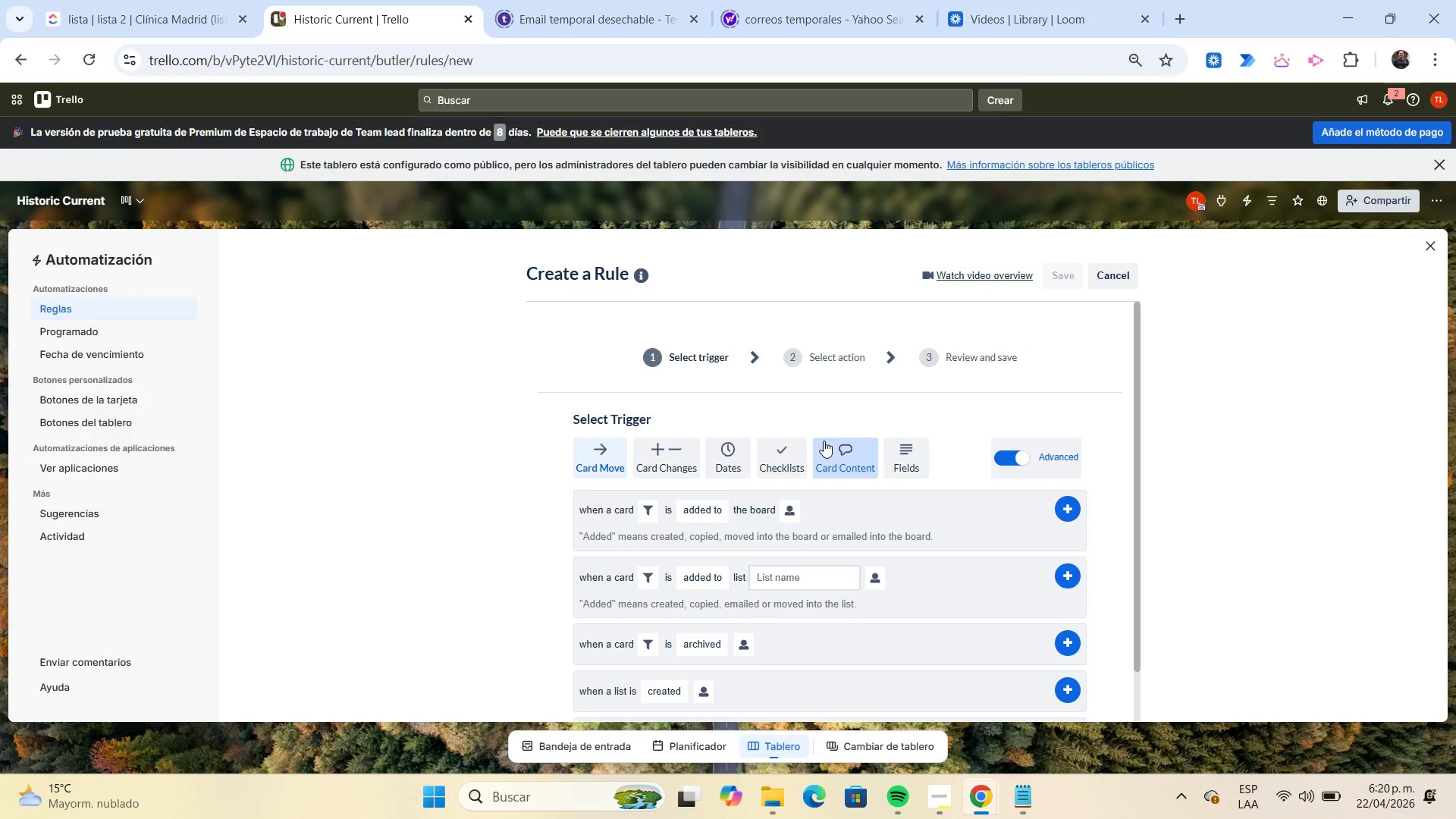 
left_click([797, 573])
 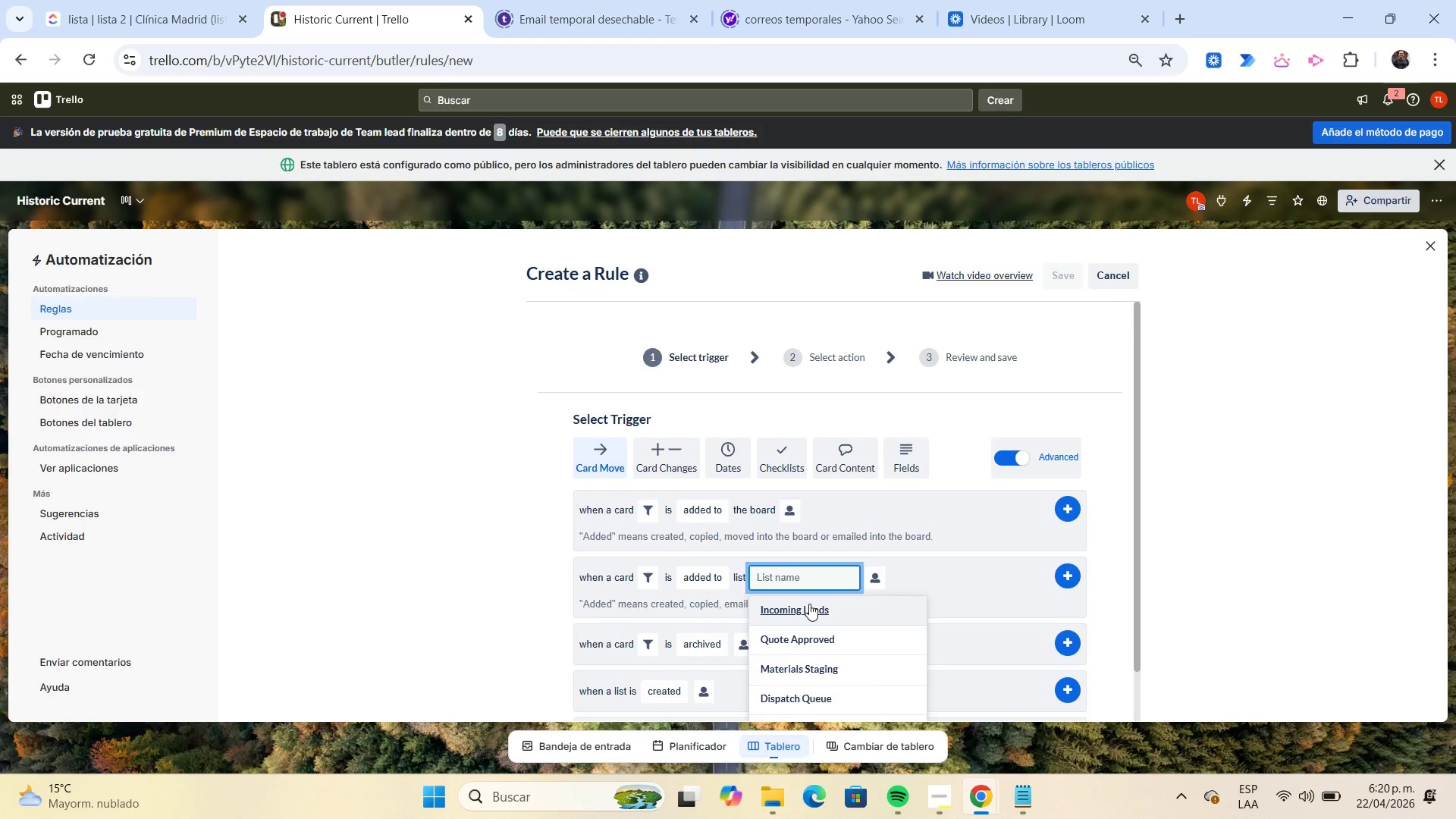 
left_click([809, 604])
 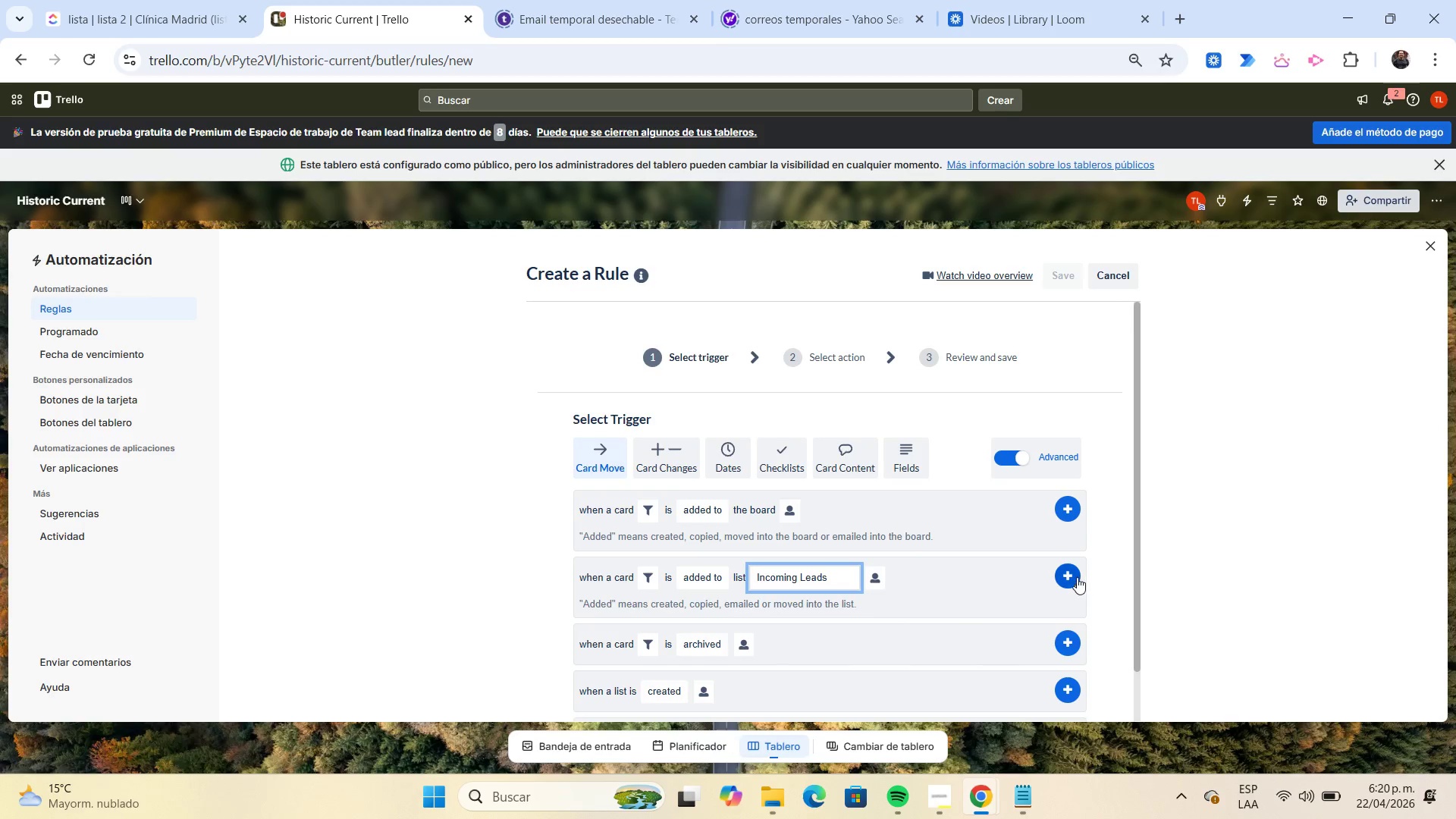 
left_click([1075, 576])
 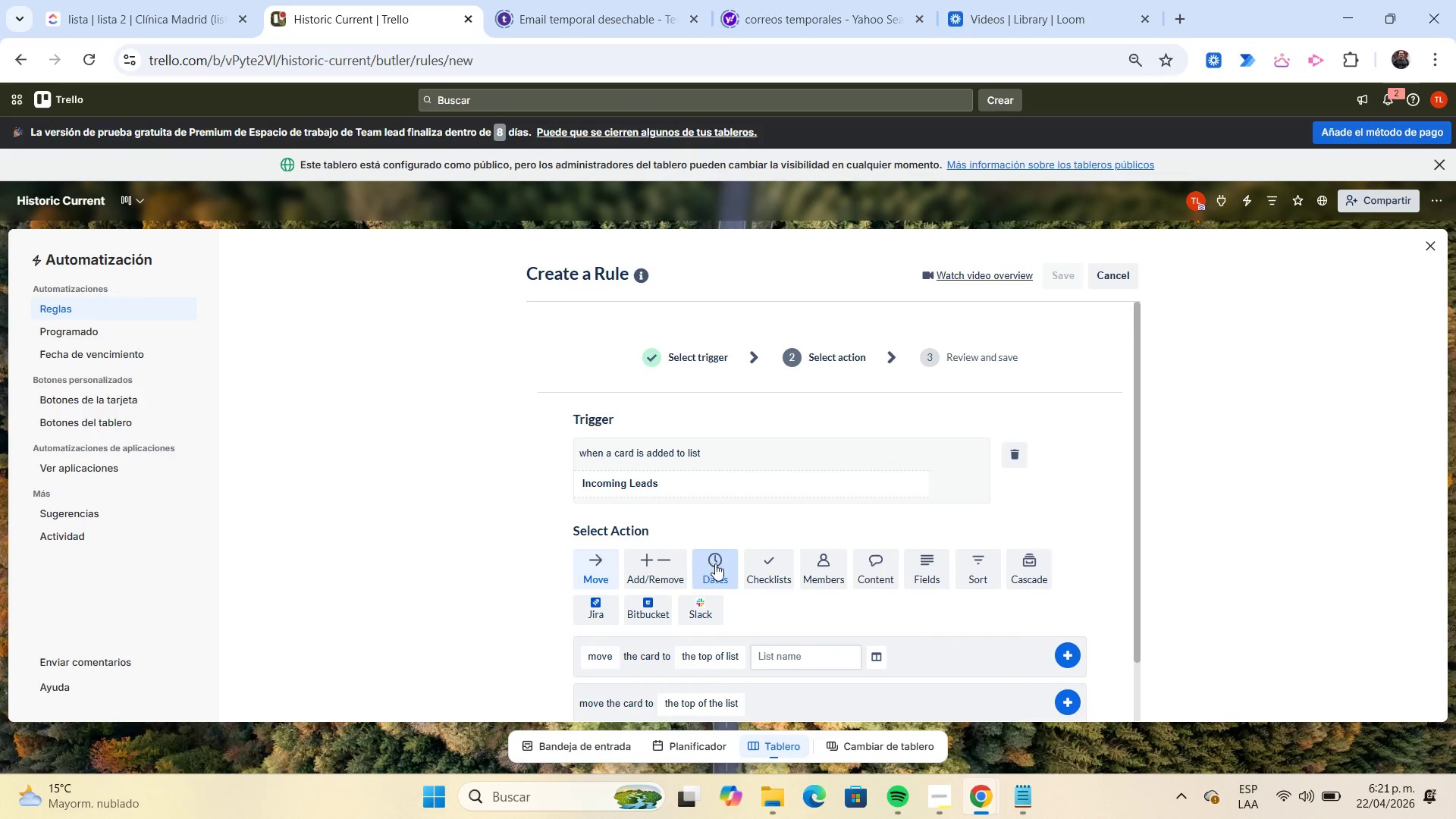 
left_click([761, 566])
 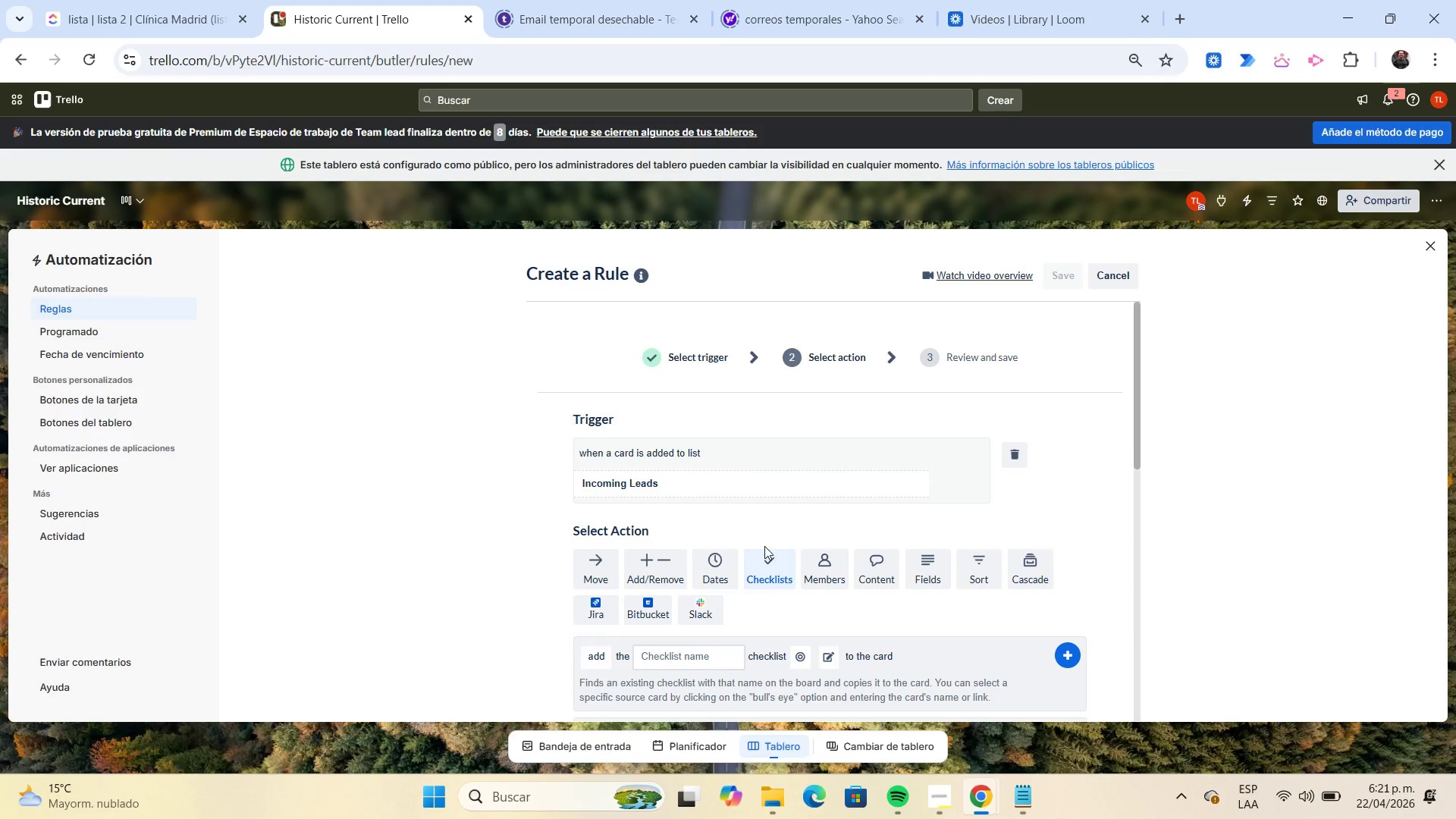 
scroll: coordinate [764, 544], scroll_direction: down, amount: 2.0
 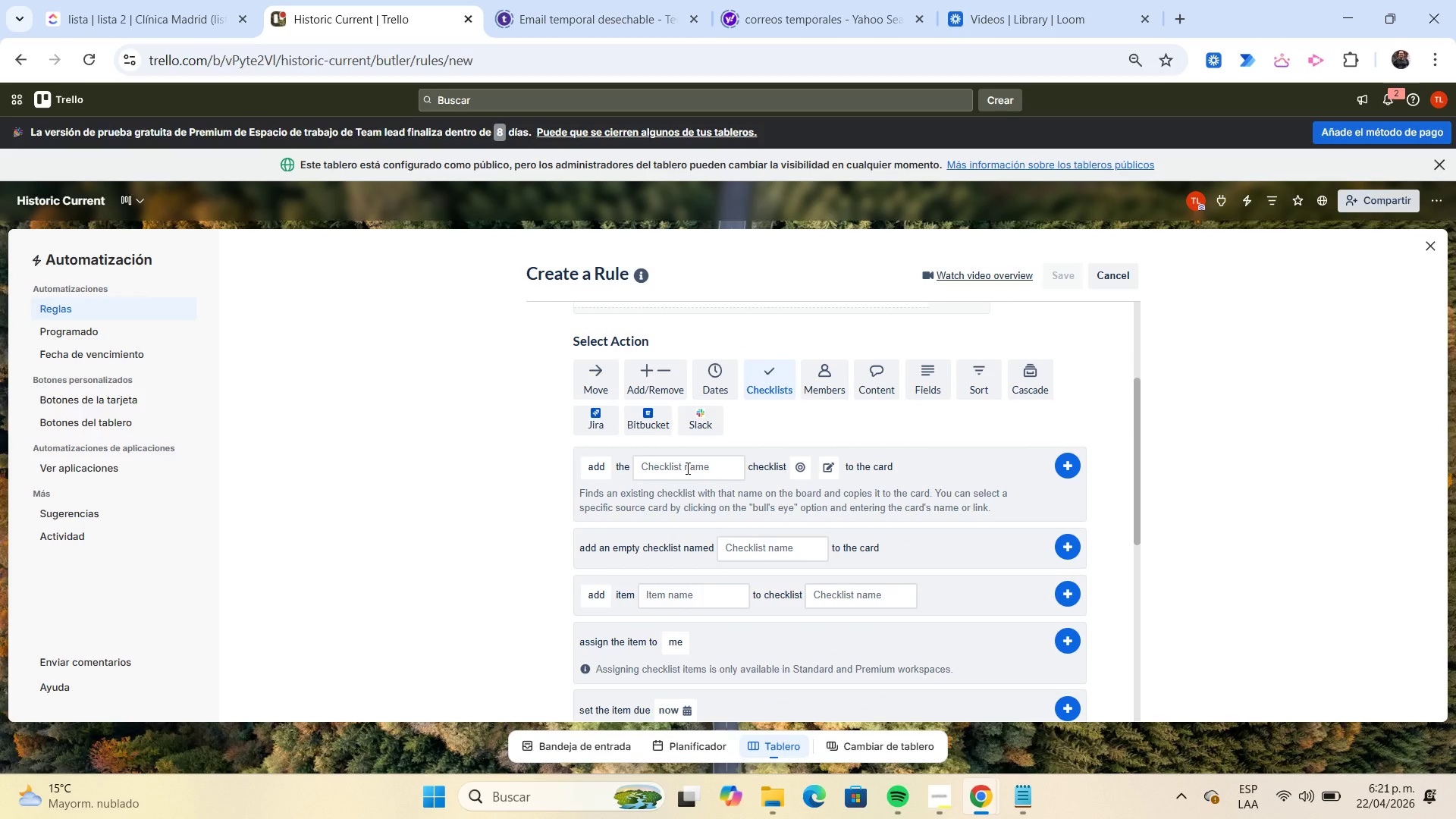 
left_click([686, 468])
 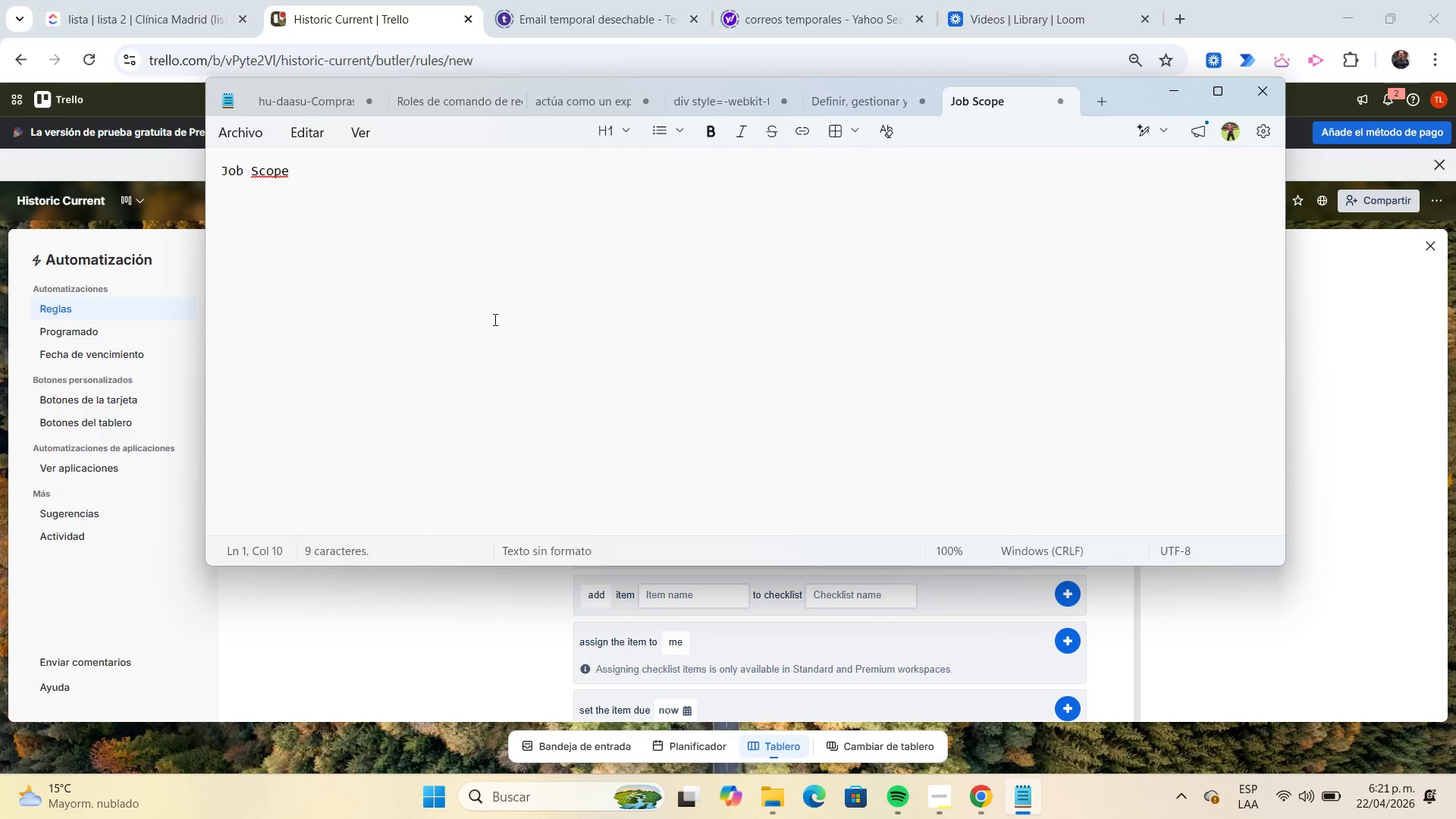 
key(Shift+Home)
 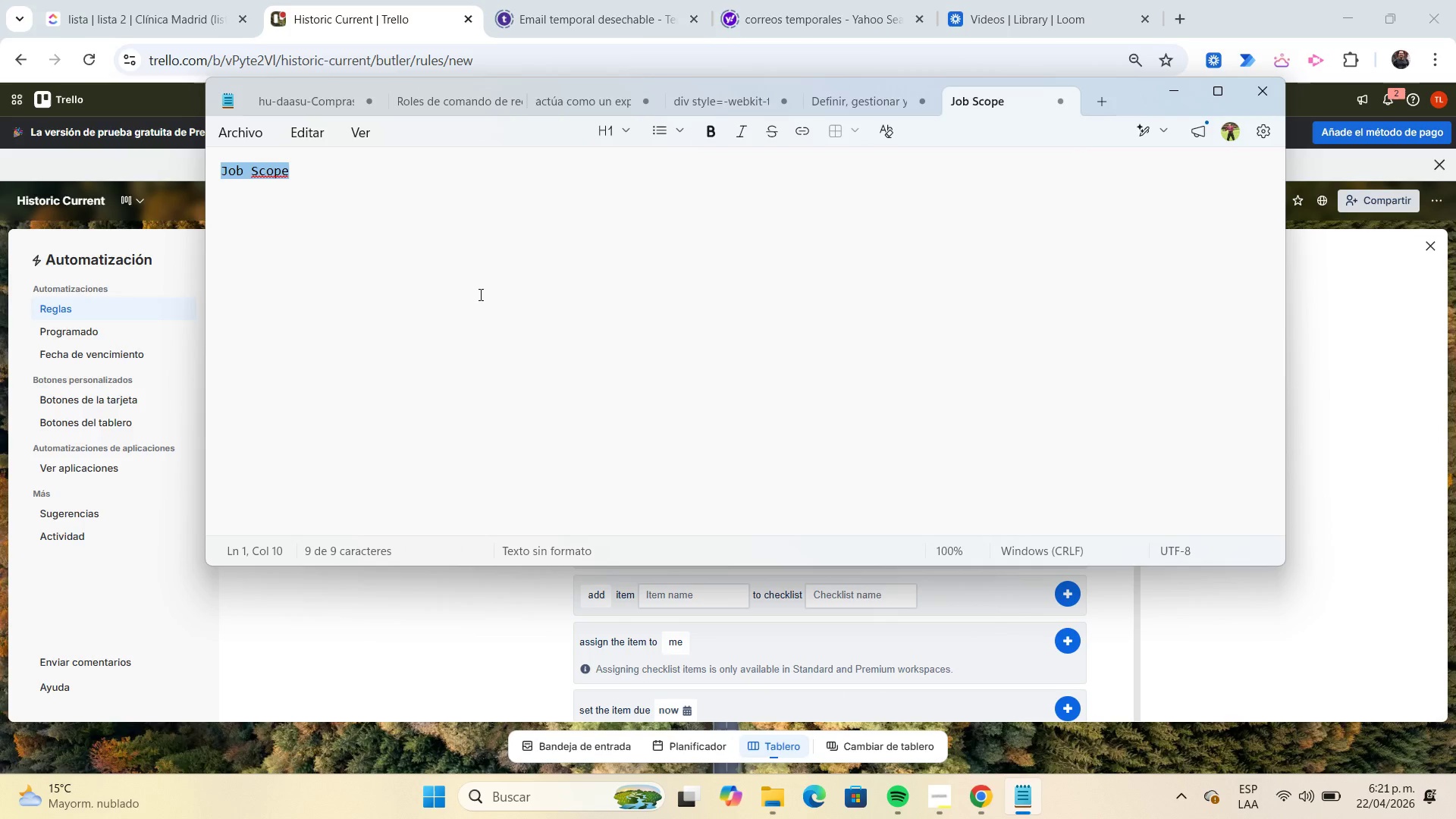 
key(Control+C)
 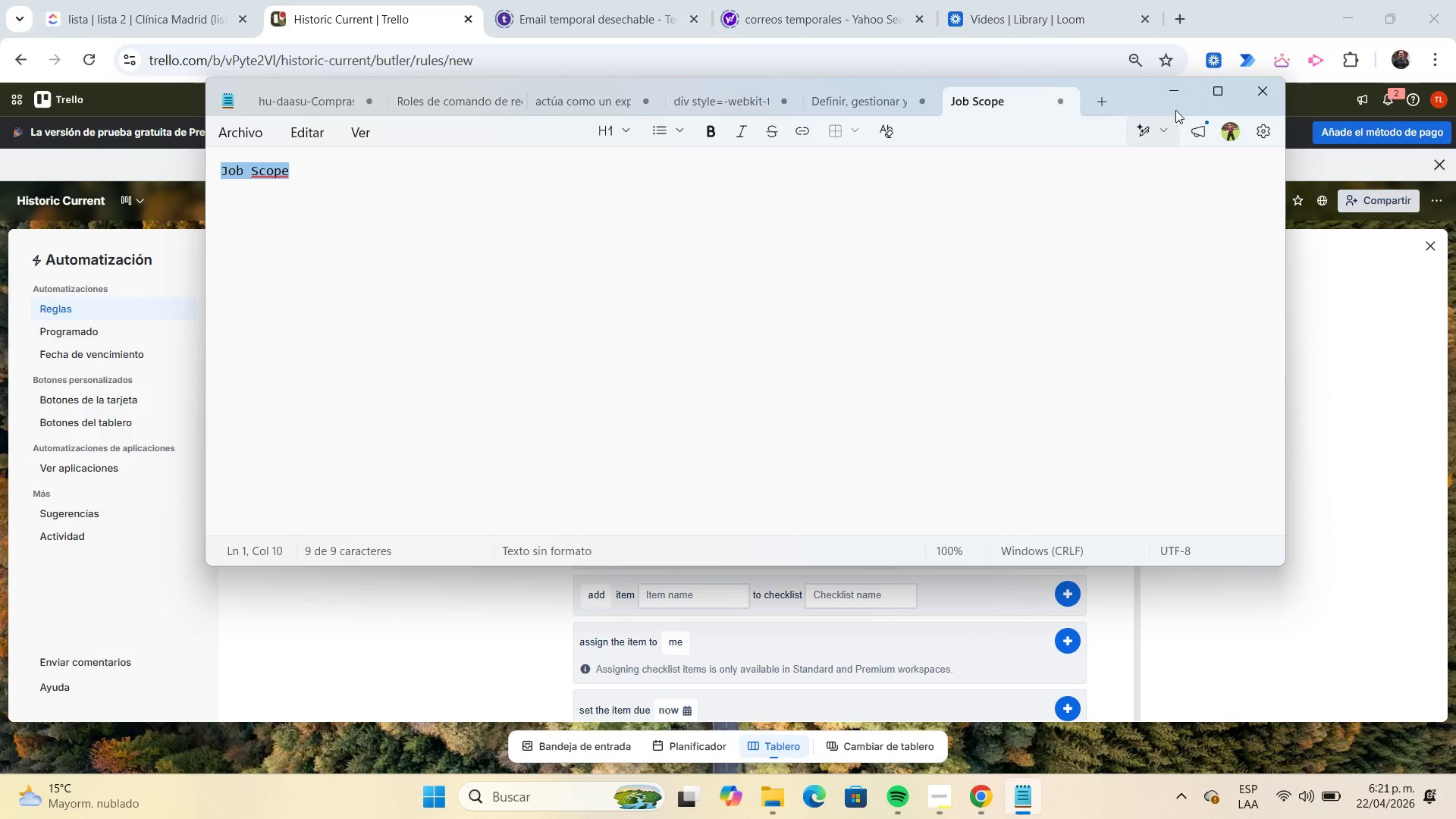 
left_click([1177, 99])
 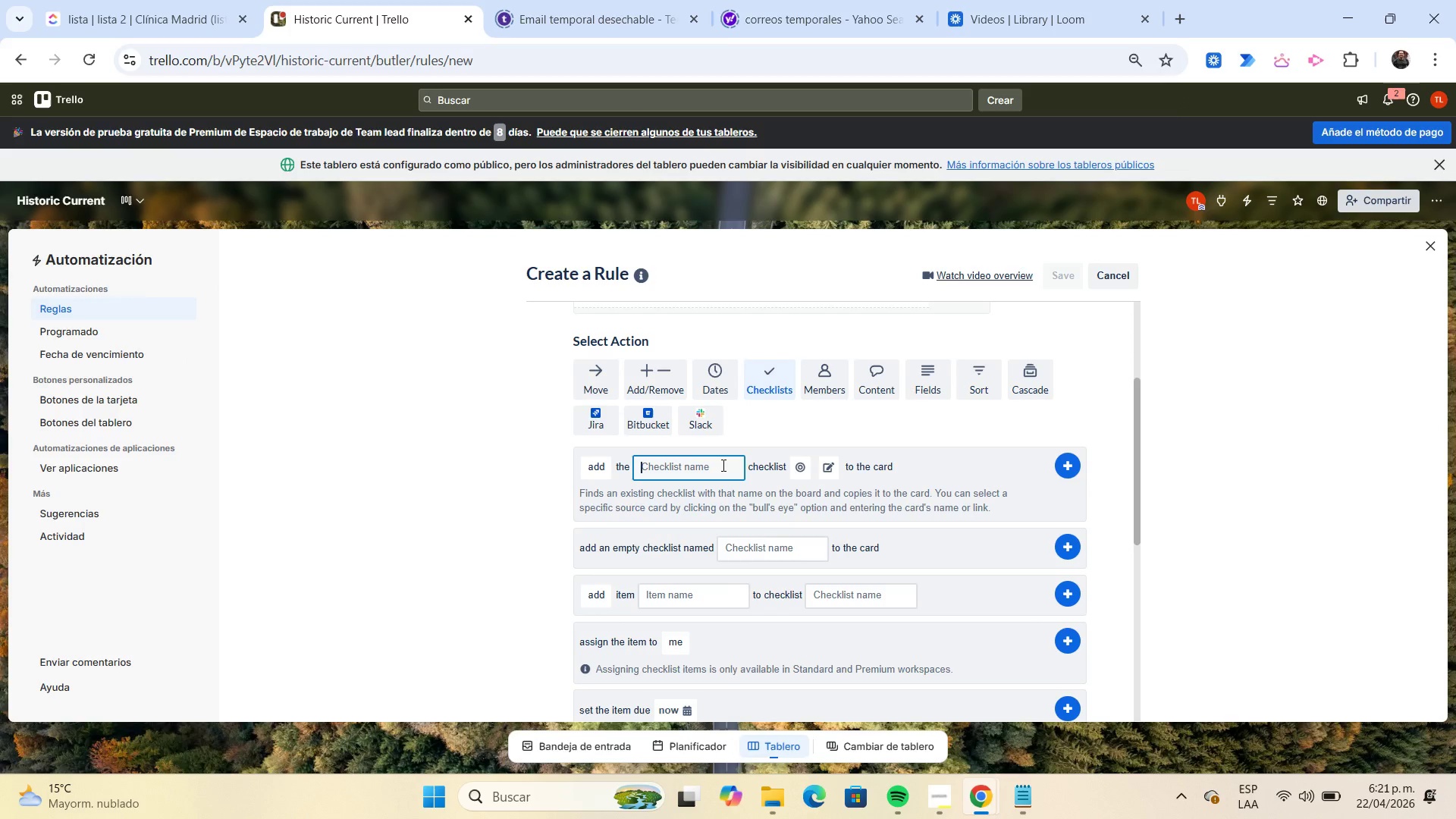 
key(Control+ControlLeft)
 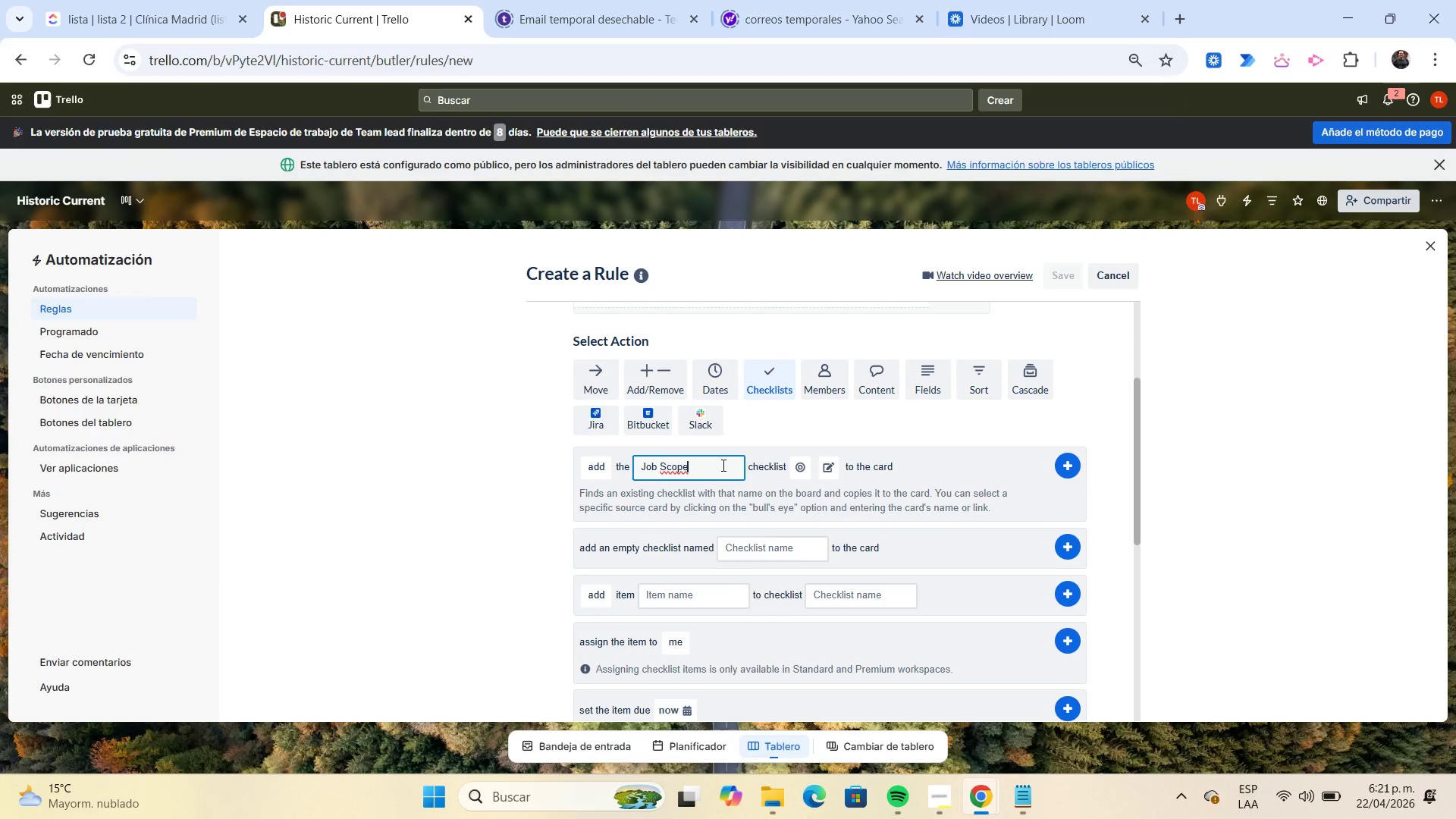 
key(Control+V)
 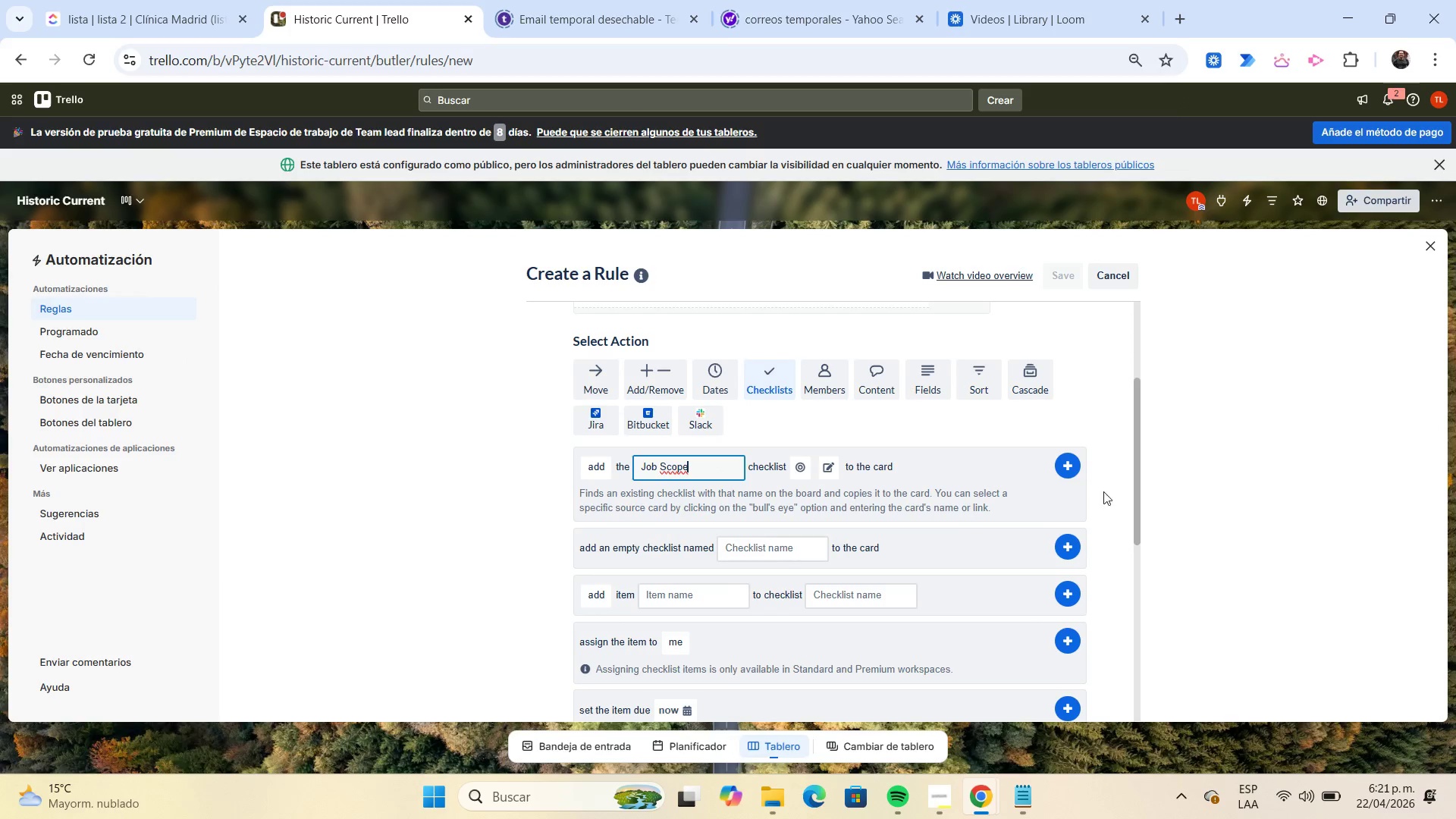 
left_click([1072, 464])
 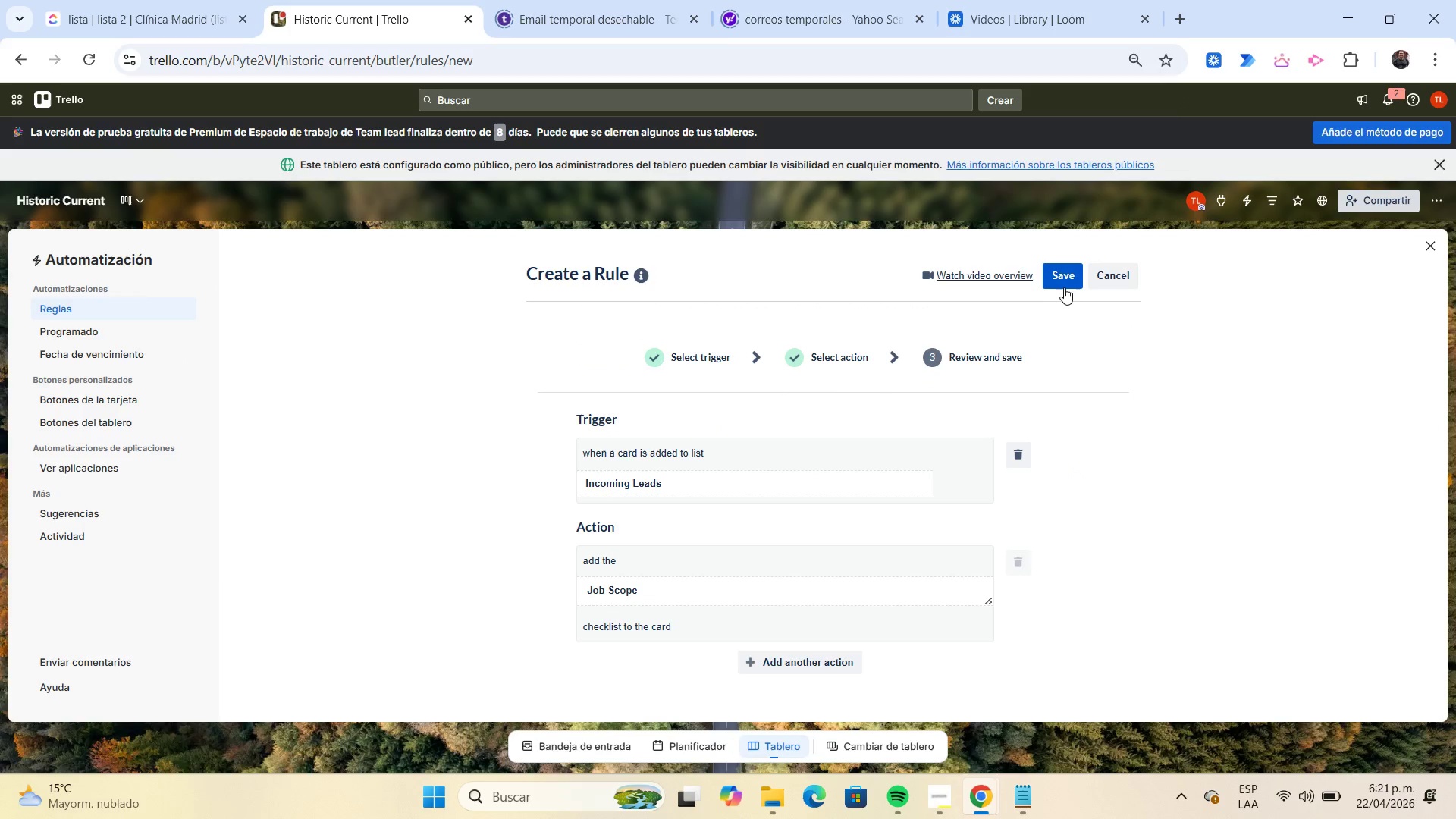 
left_click([1059, 285])
 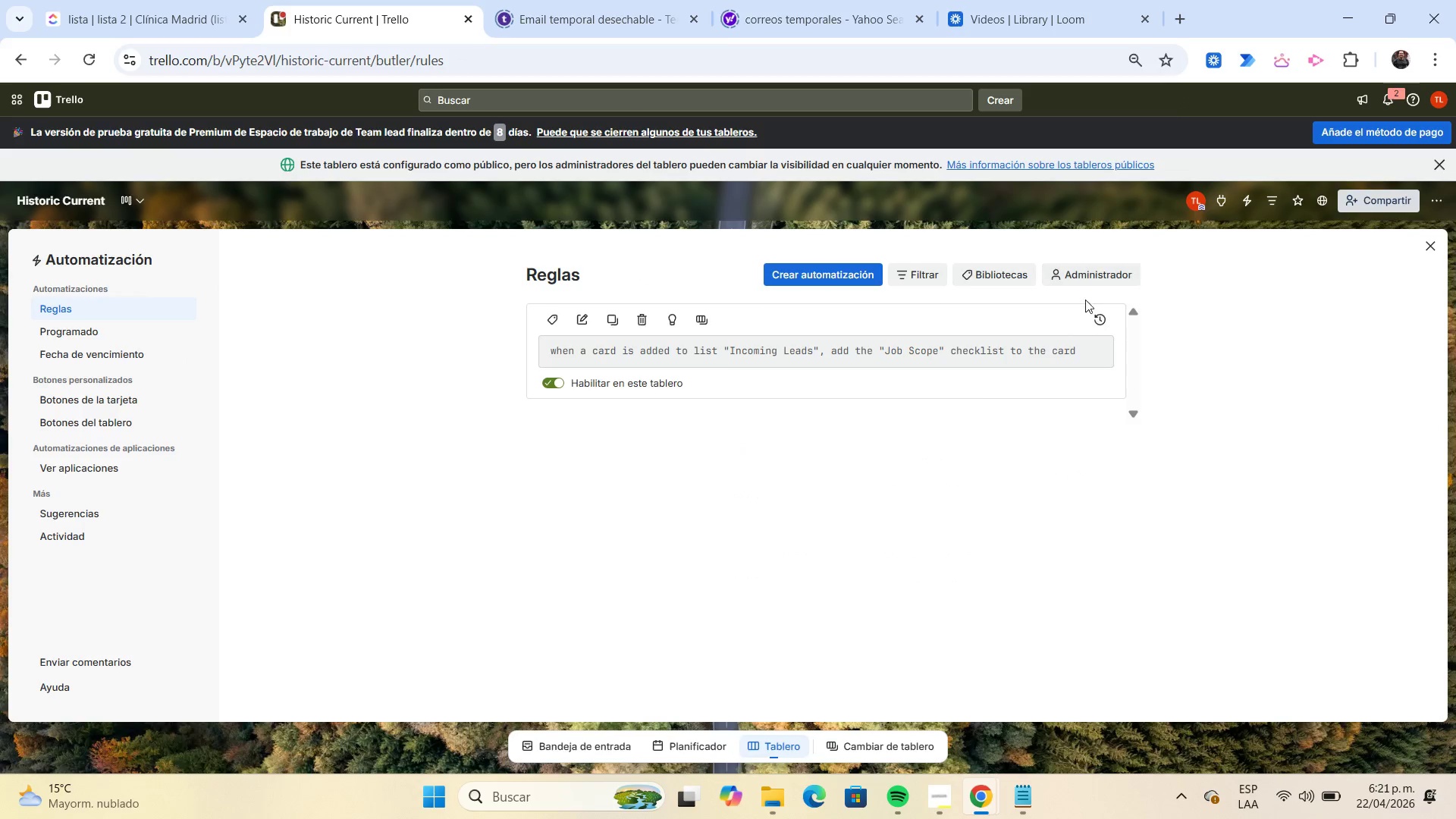 
left_click([1432, 240])
 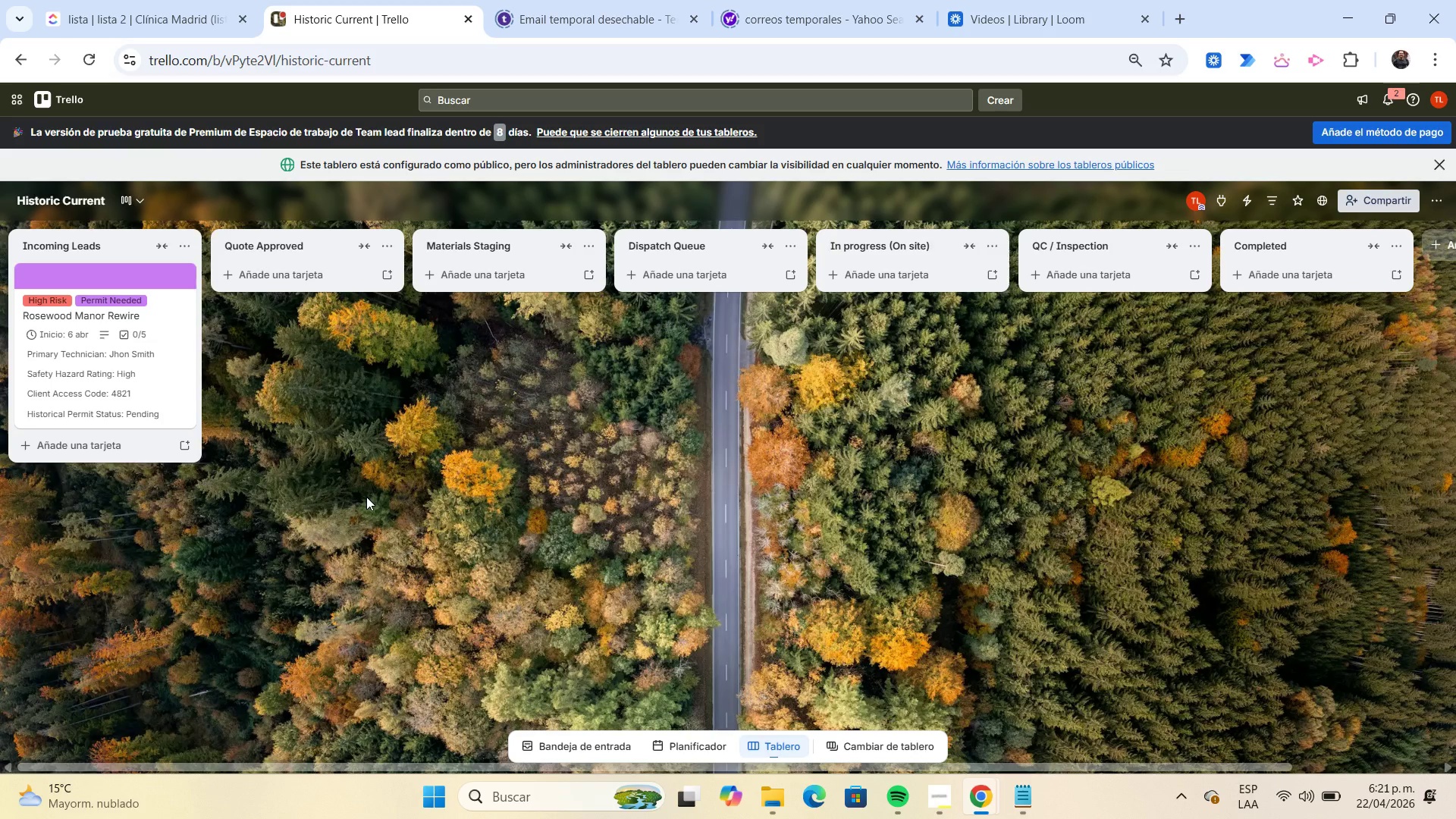 
wait(10.64)
 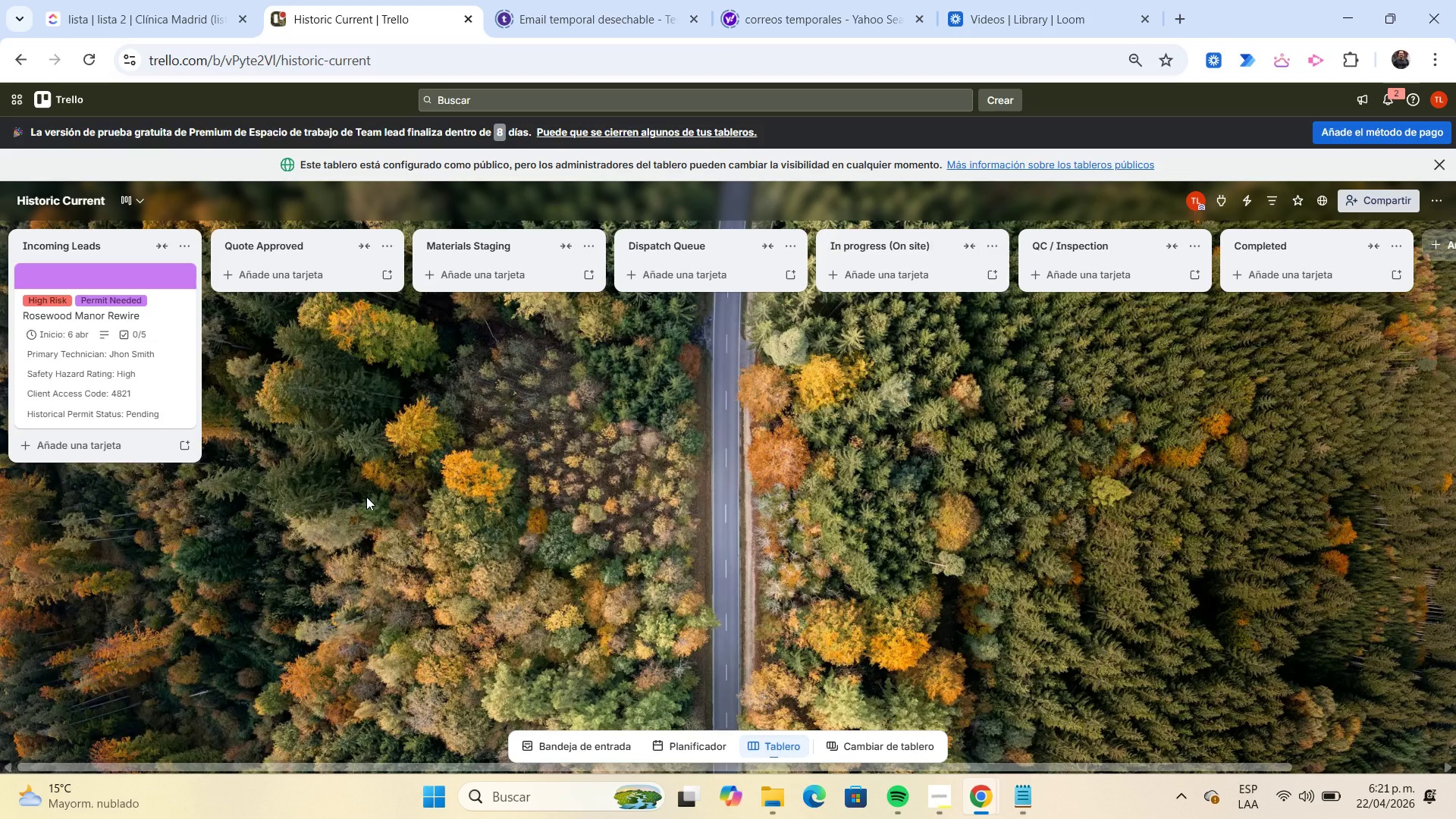 
left_click([91, 452])
 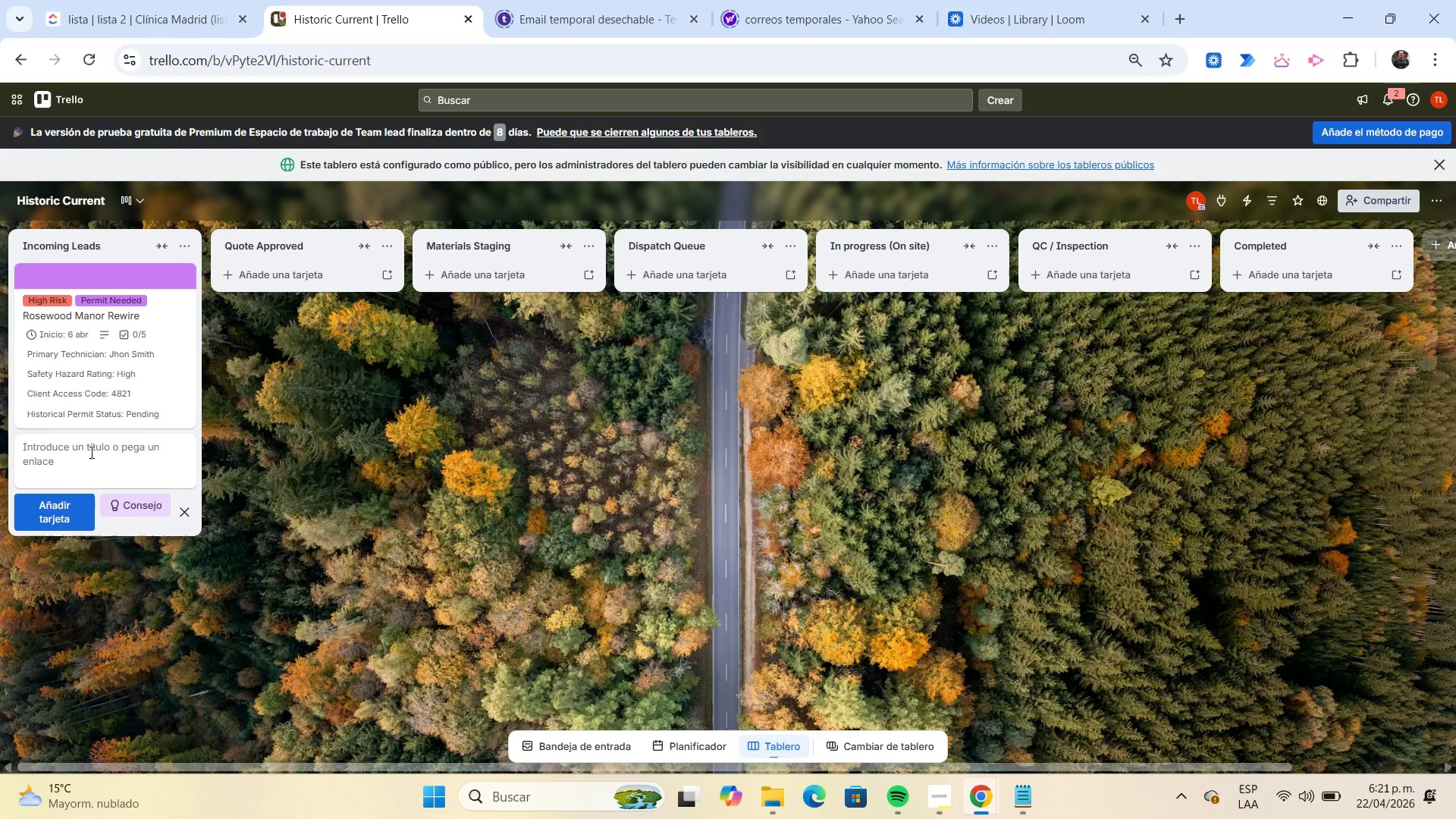 
type(Grand Elm Estate Panel Upgrade)
 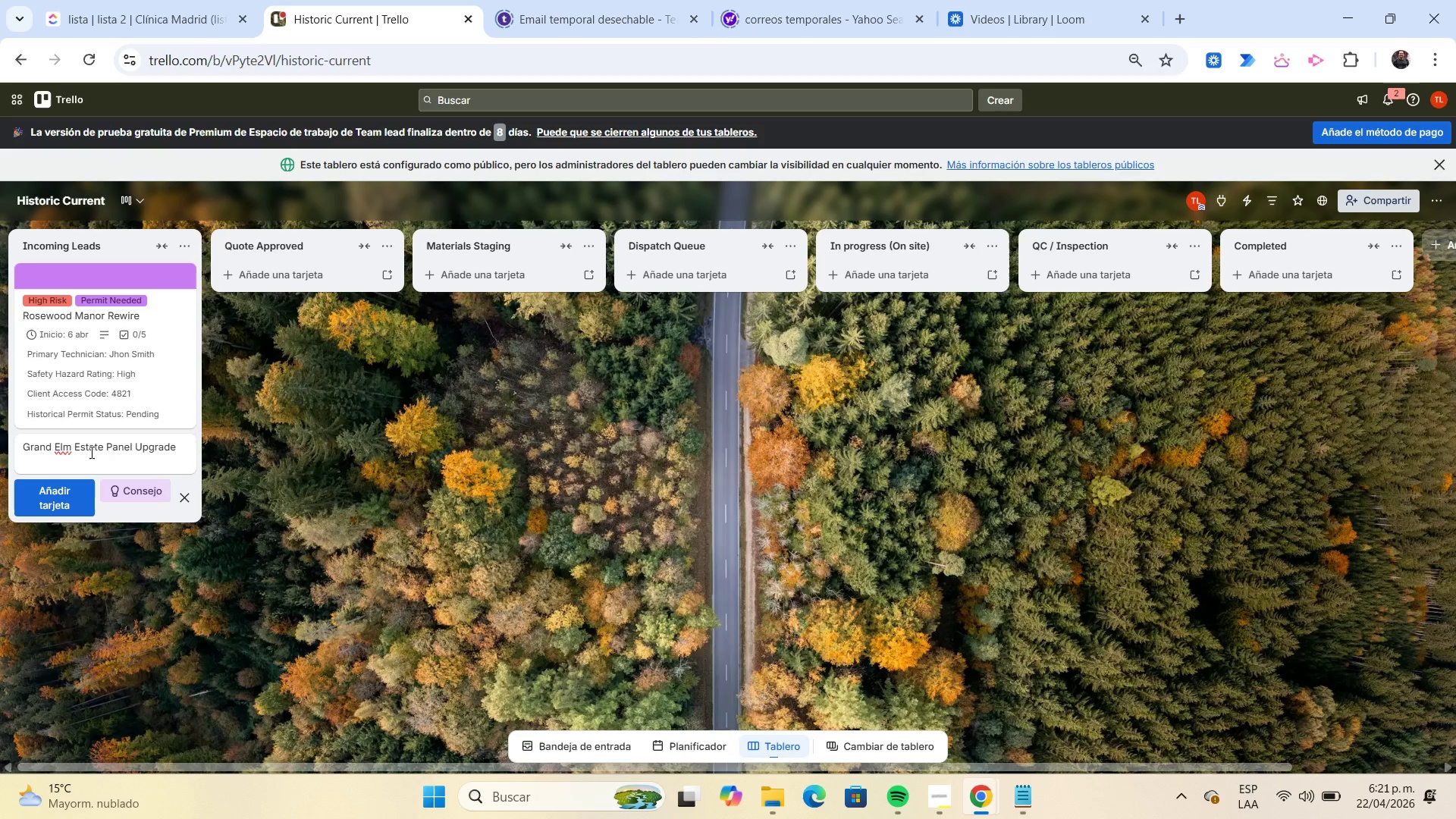 
key(Enter)
 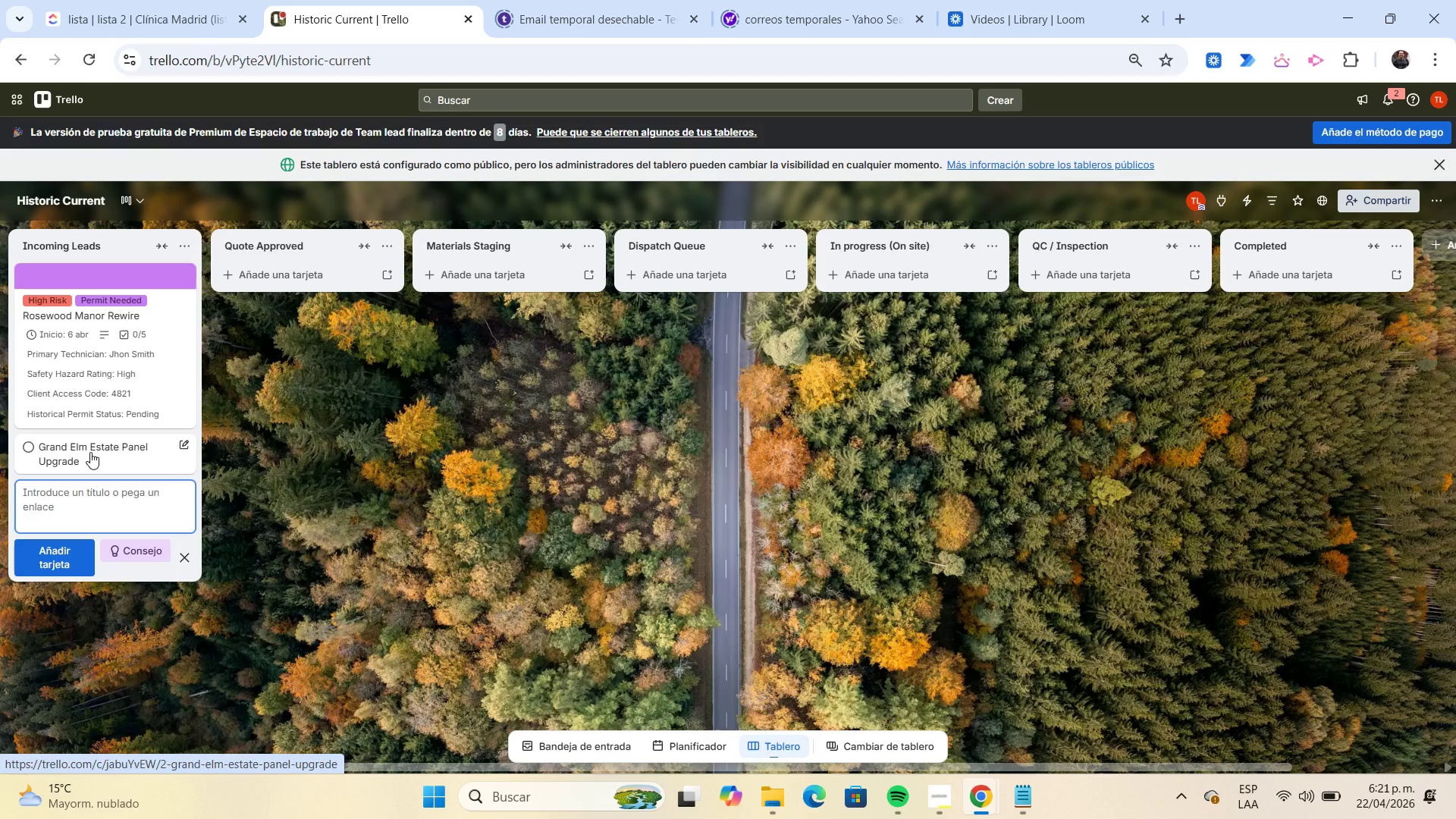 
left_click([90, 452])
 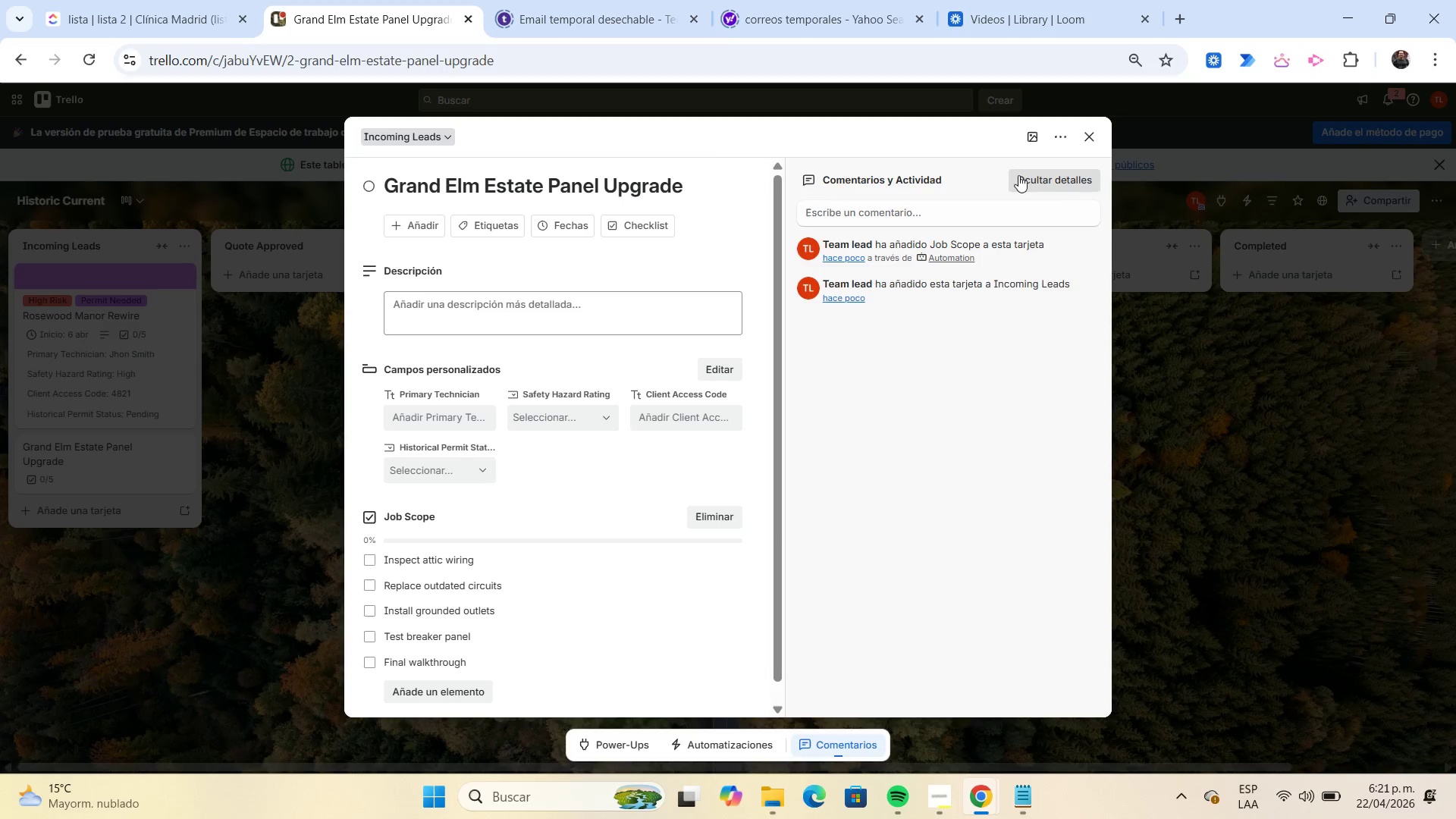 
left_click([1042, 133])
 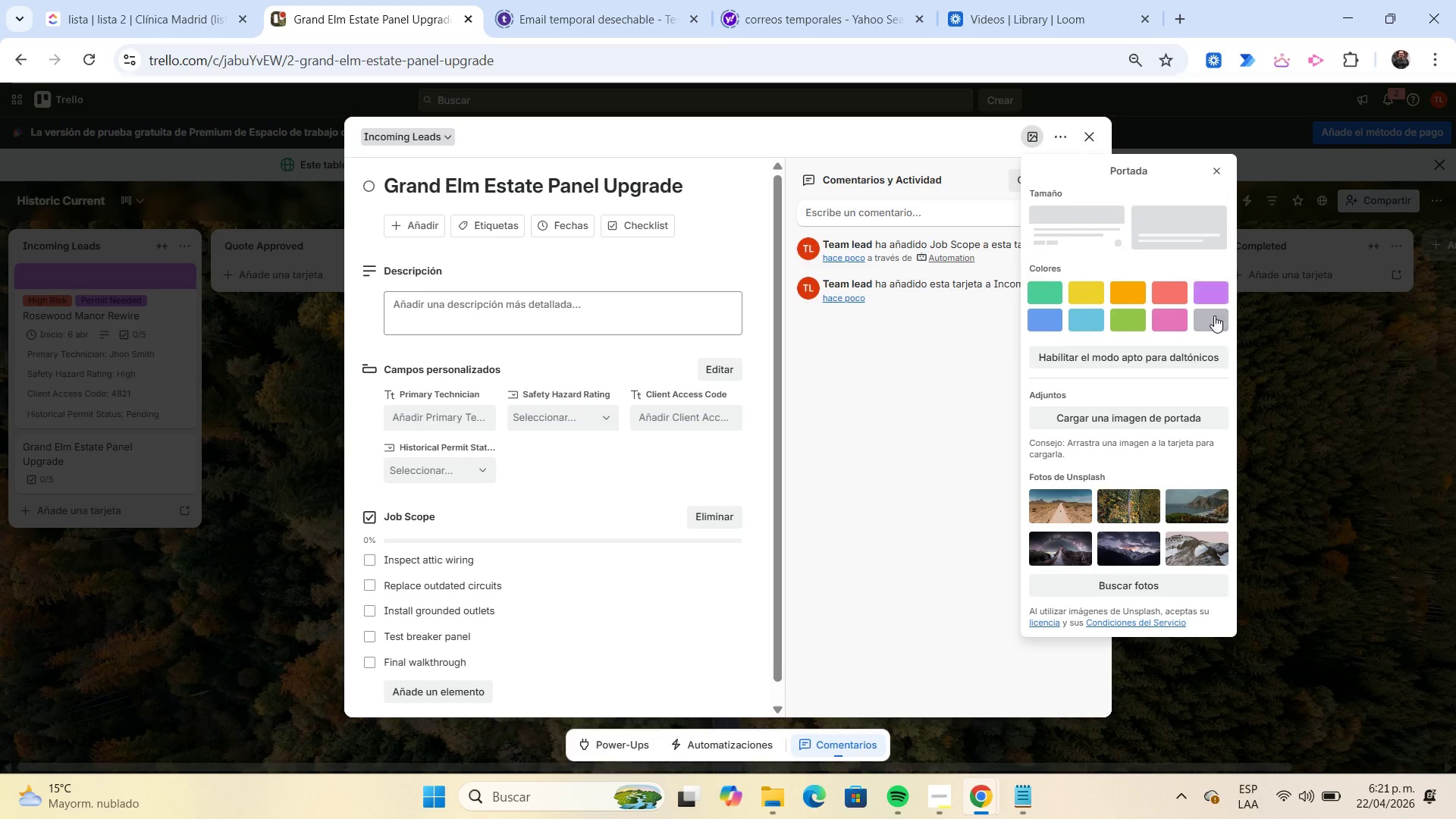 
left_click([1214, 315])
 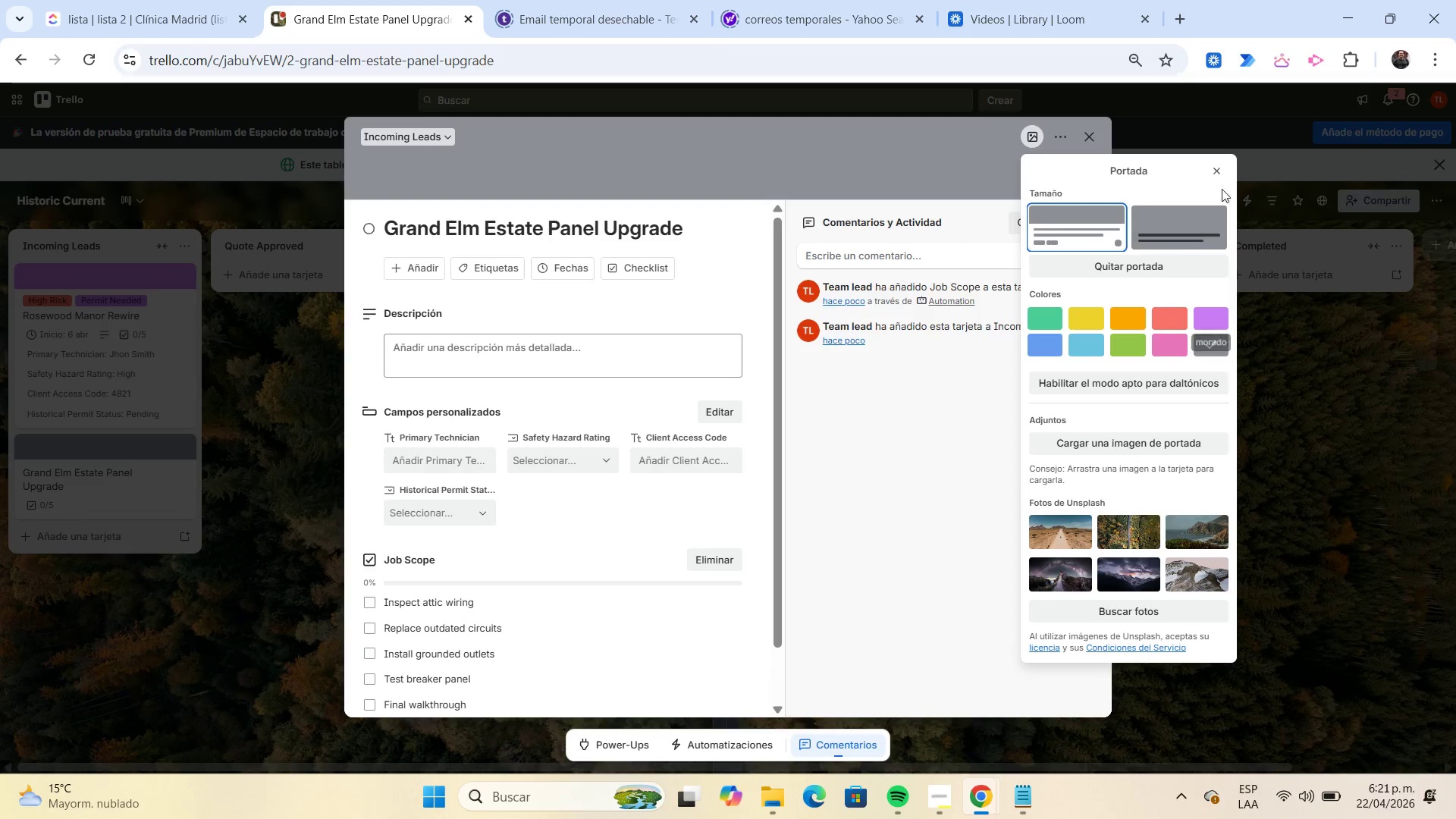 
left_click([1222, 174])
 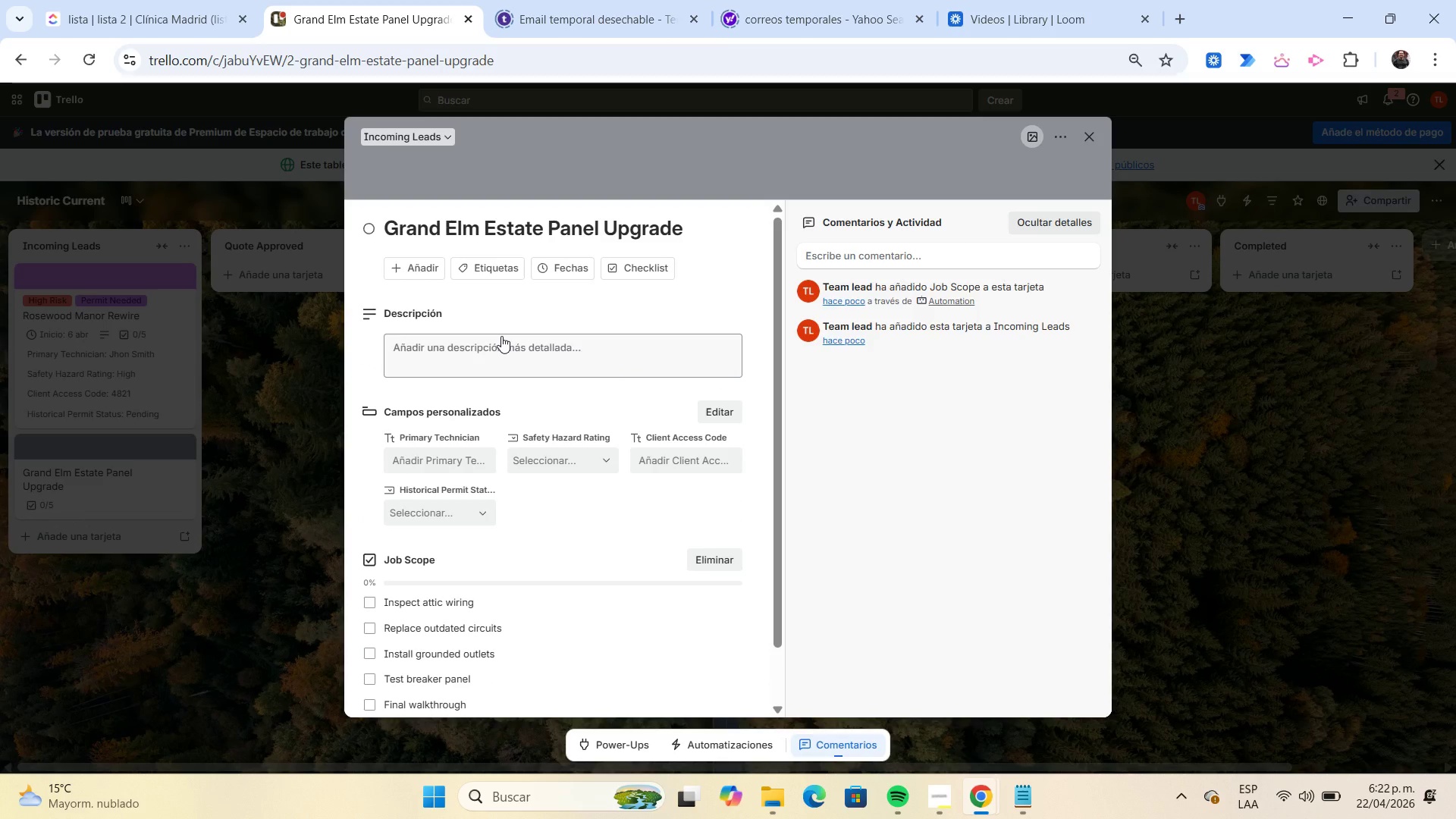 
wait(9.12)
 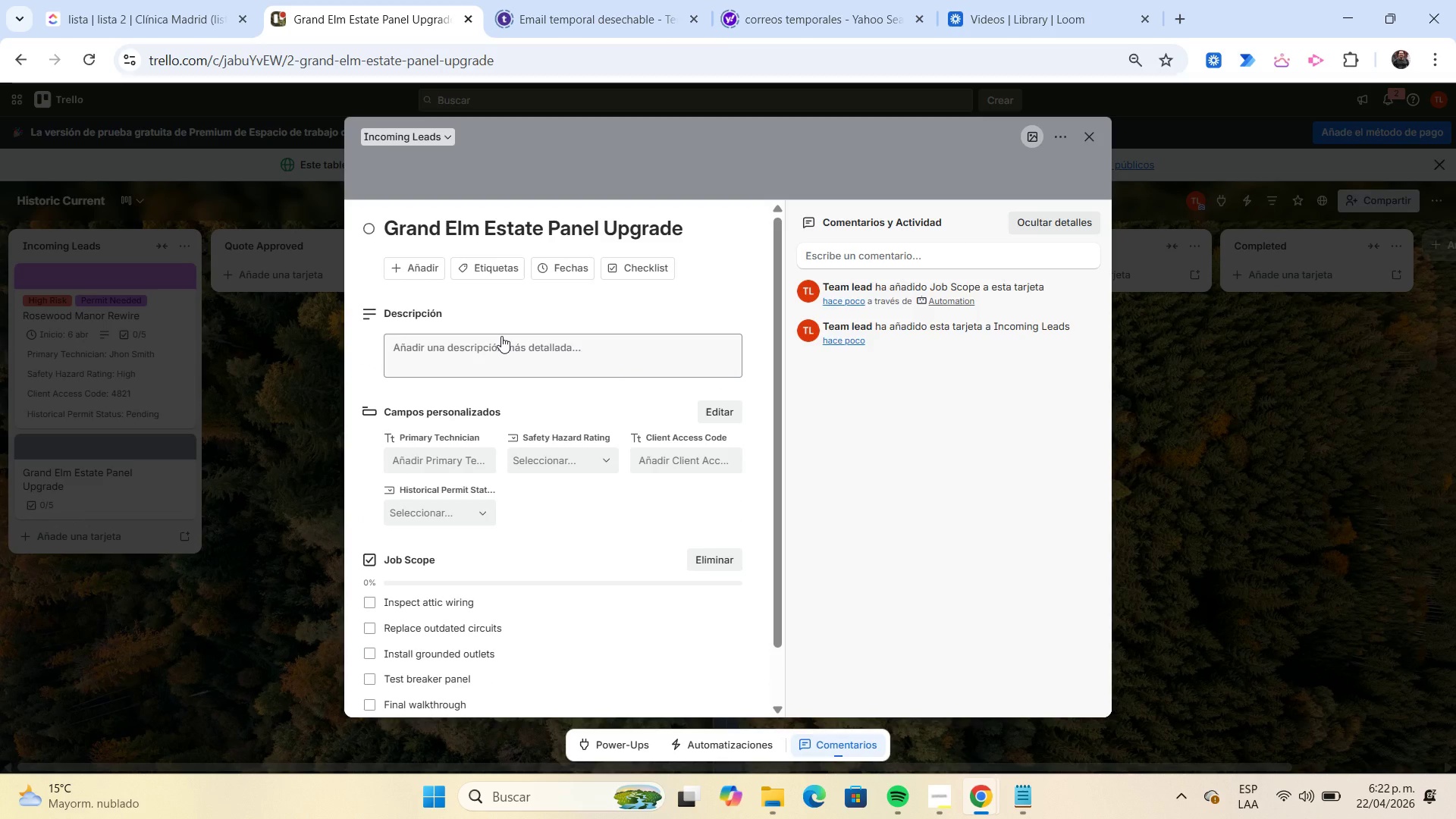 
left_click([500, 268])
 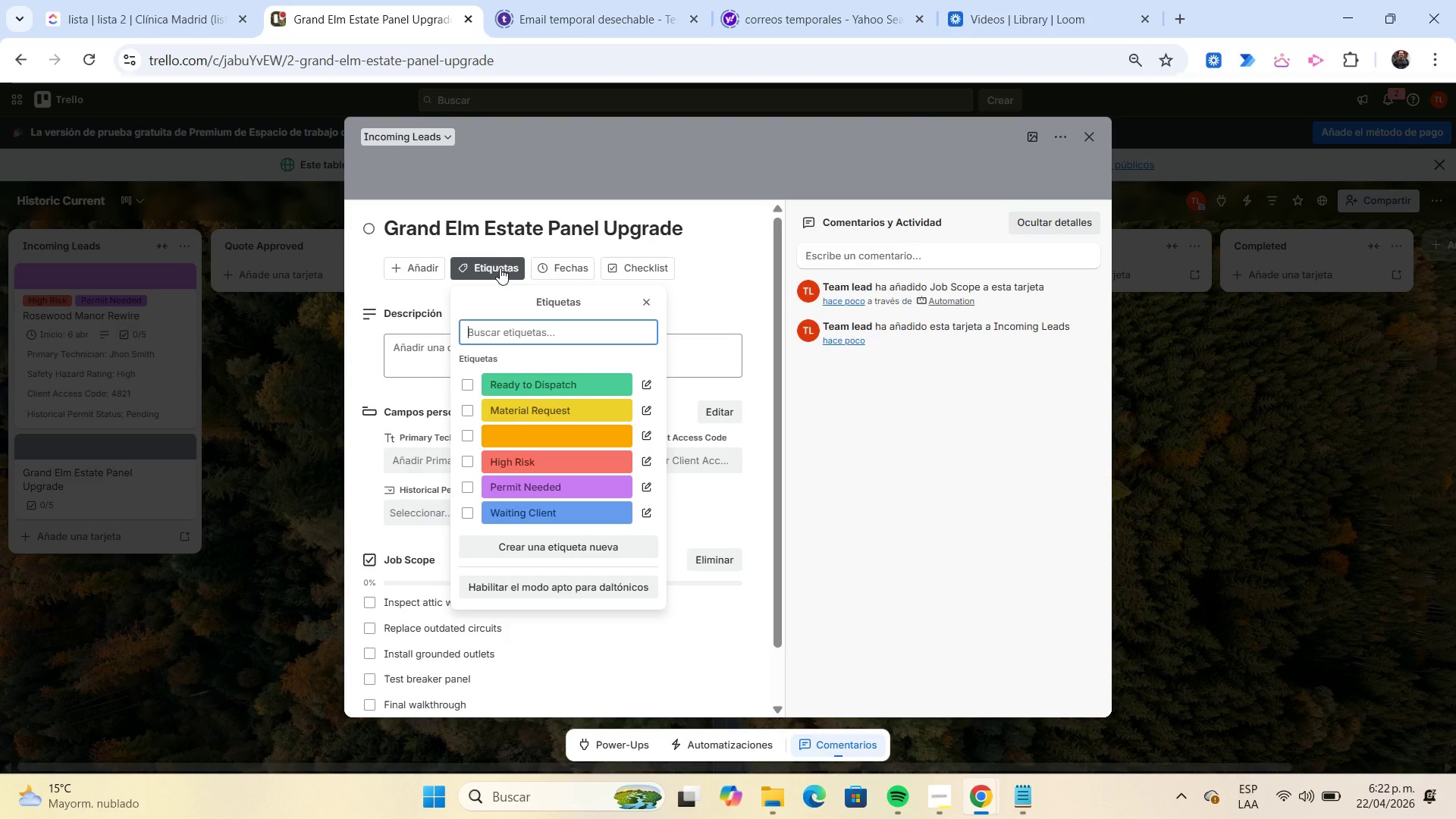 
wait(6.27)
 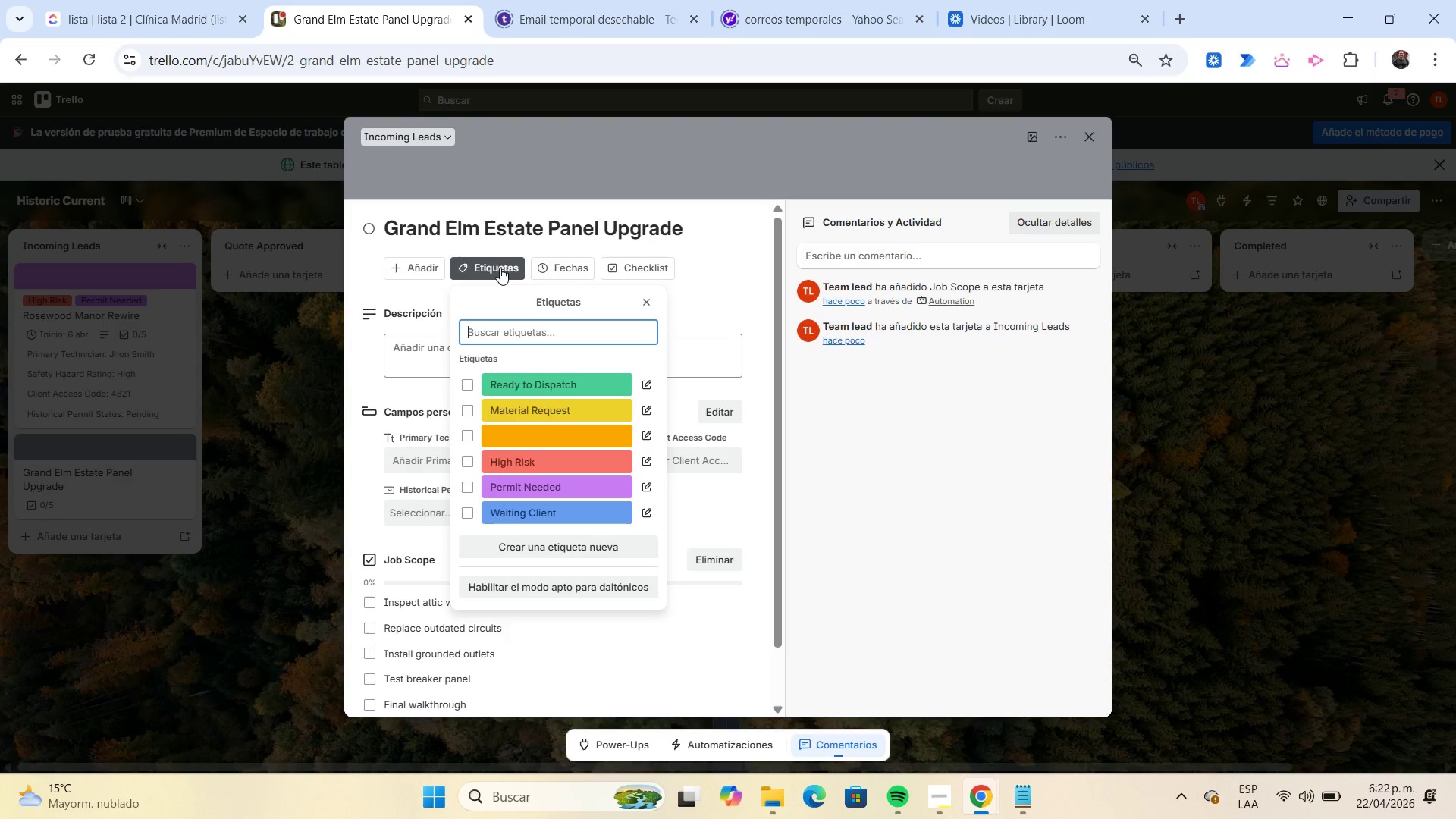 
left_click([496, 378])
 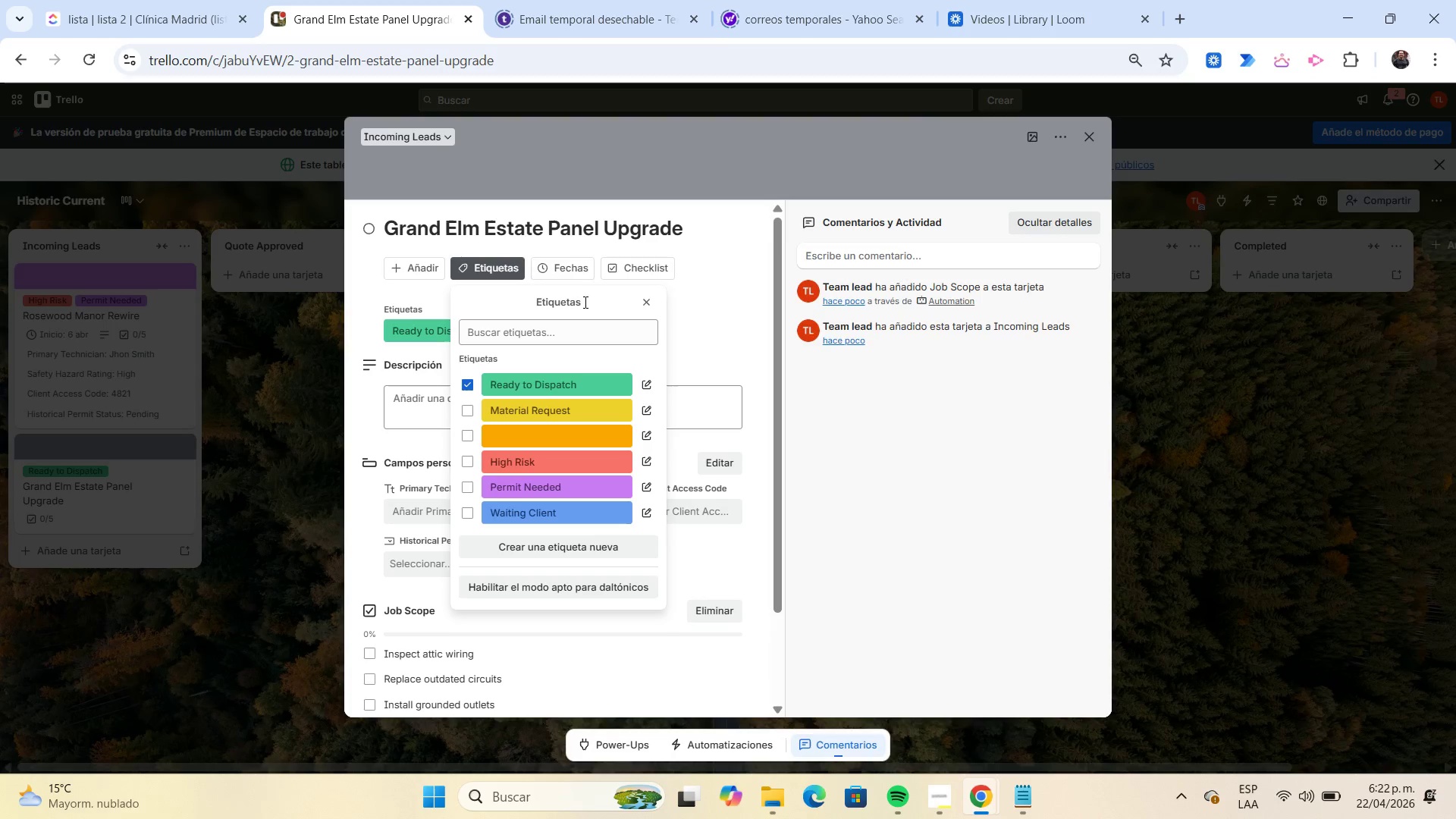 
left_click([575, 275])
 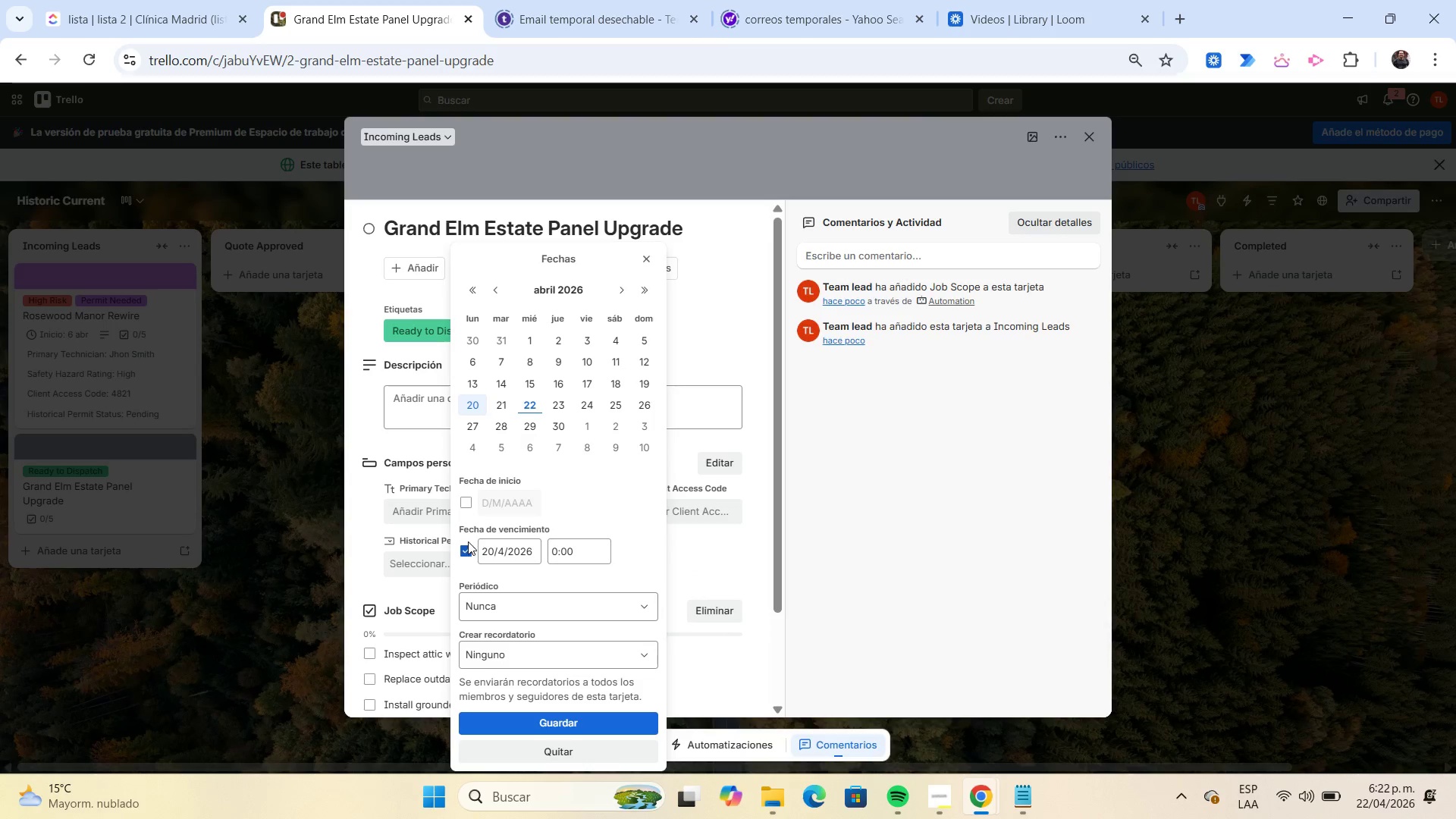 
left_click([469, 549])
 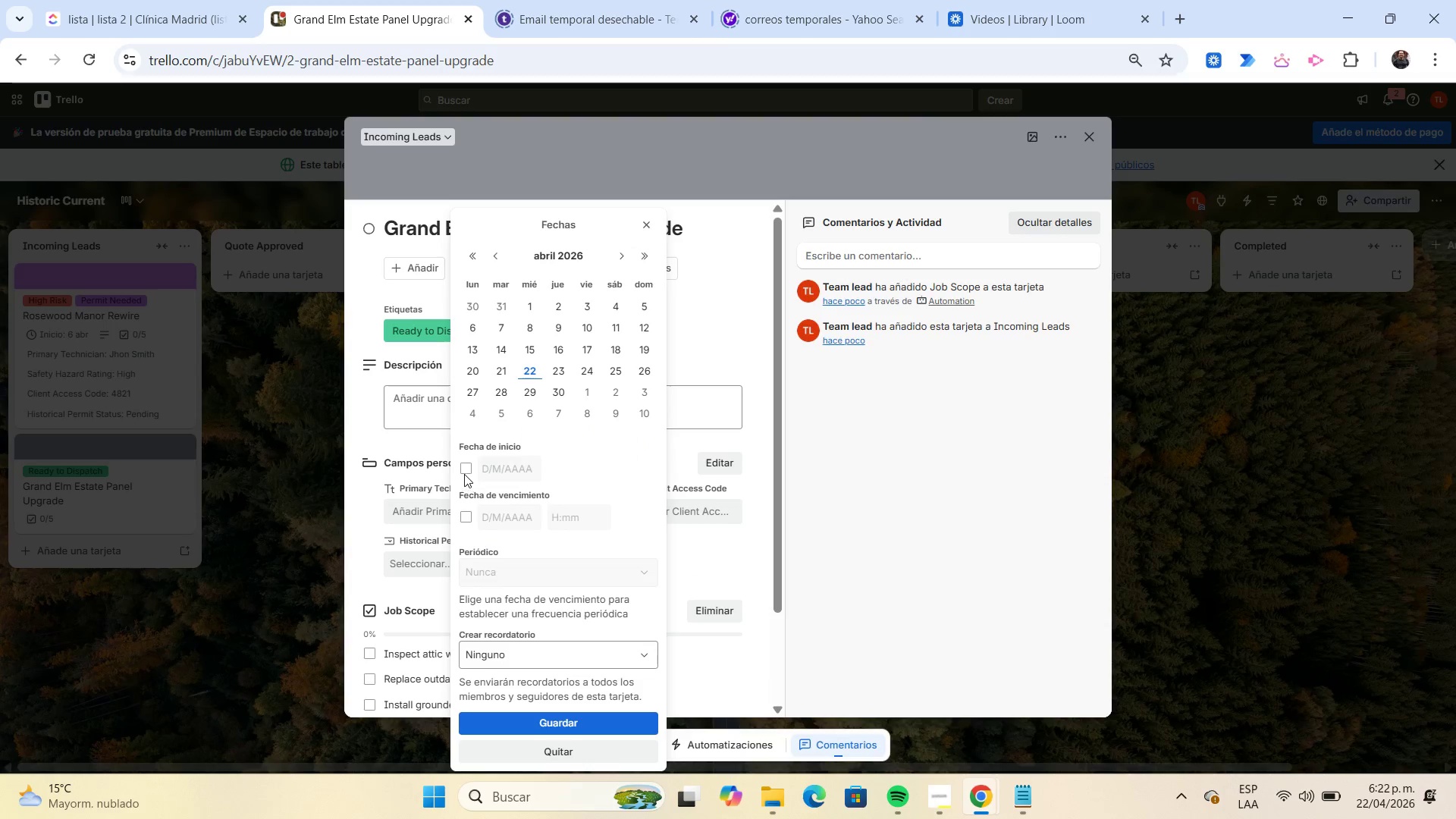 
left_click([464, 473])
 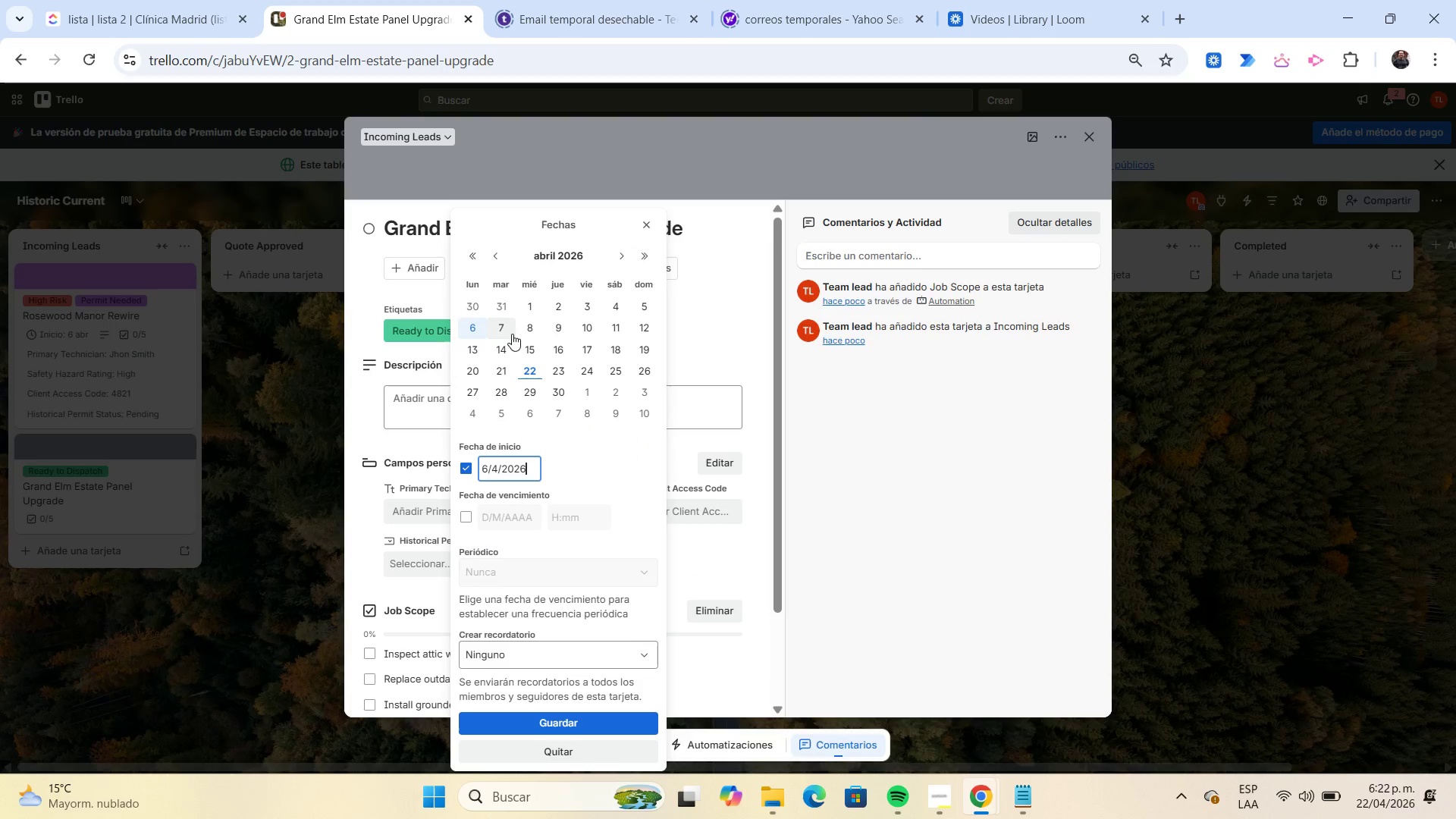 
left_click([504, 330])
 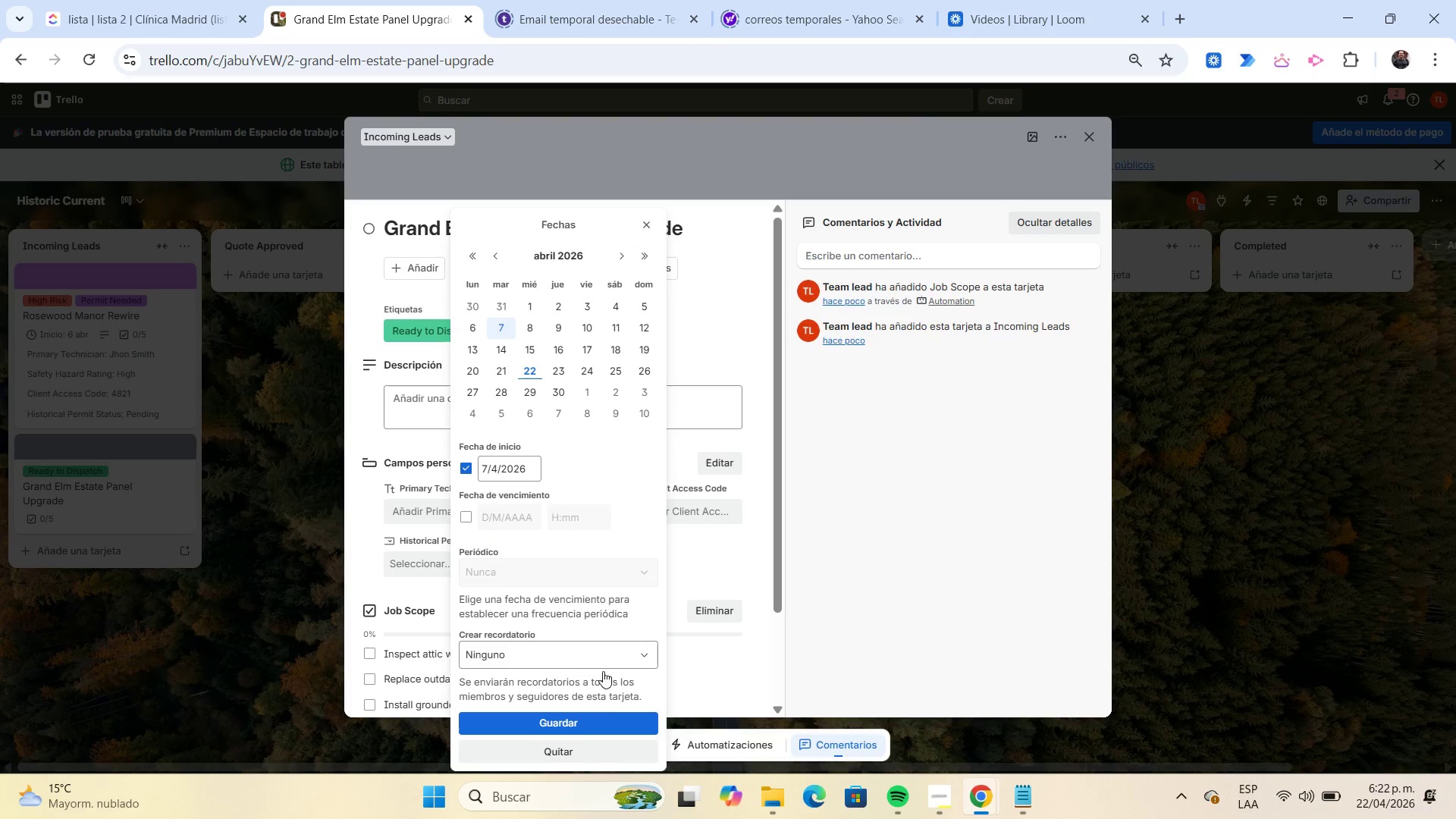 
mouse_move([602, 687])
 